 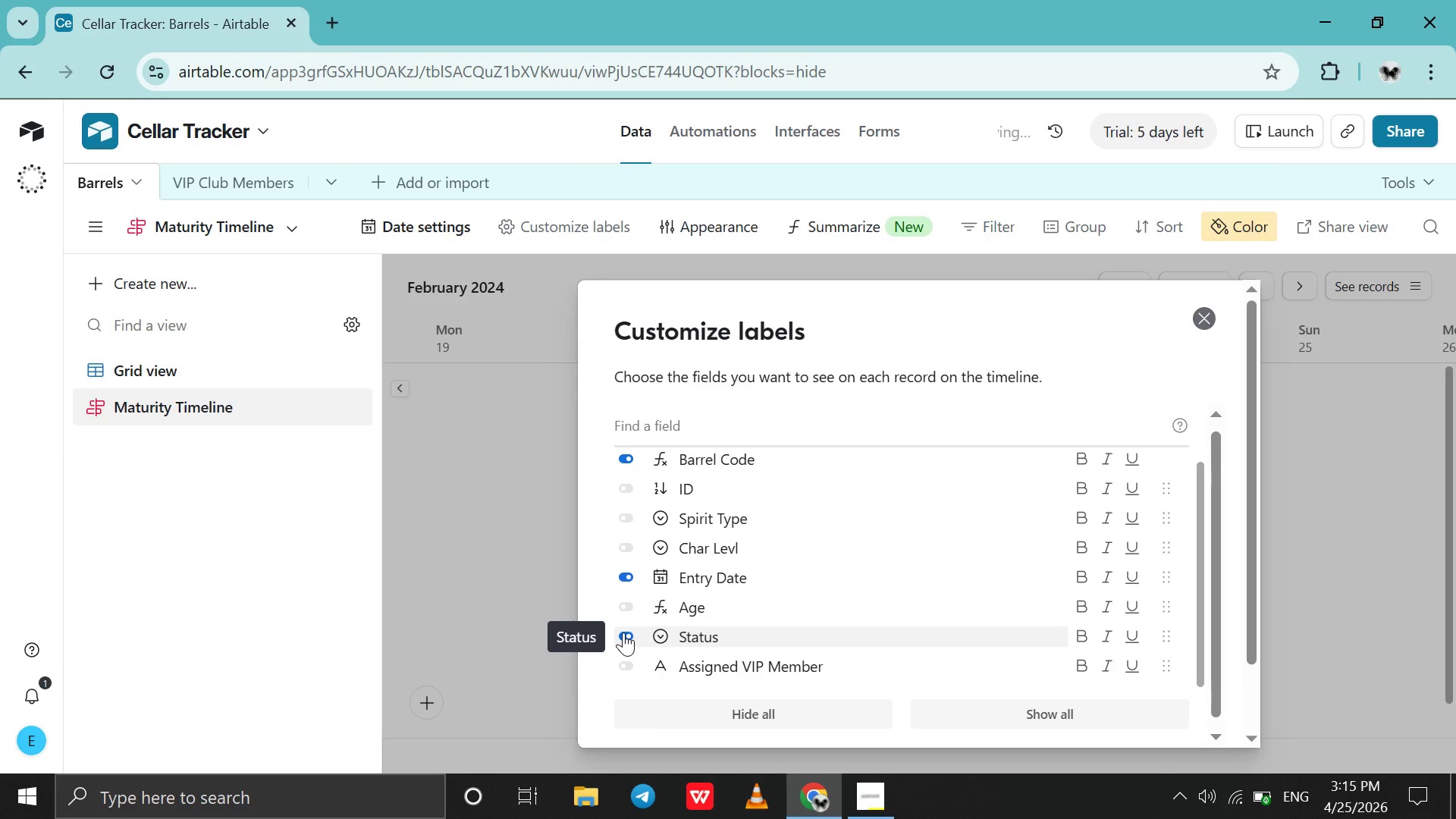 
mouse_move([627, 506])
 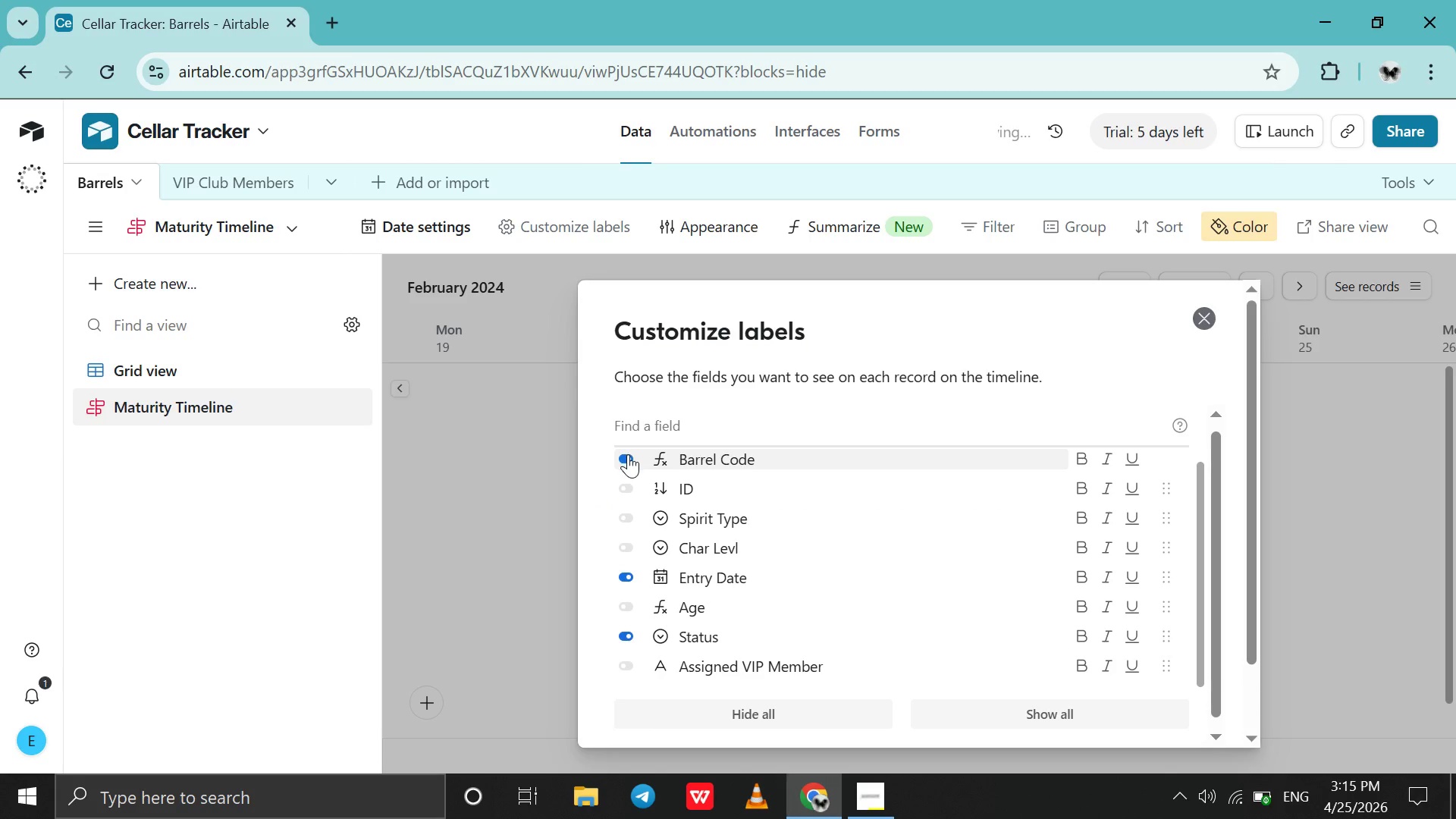 
left_click([628, 454])
 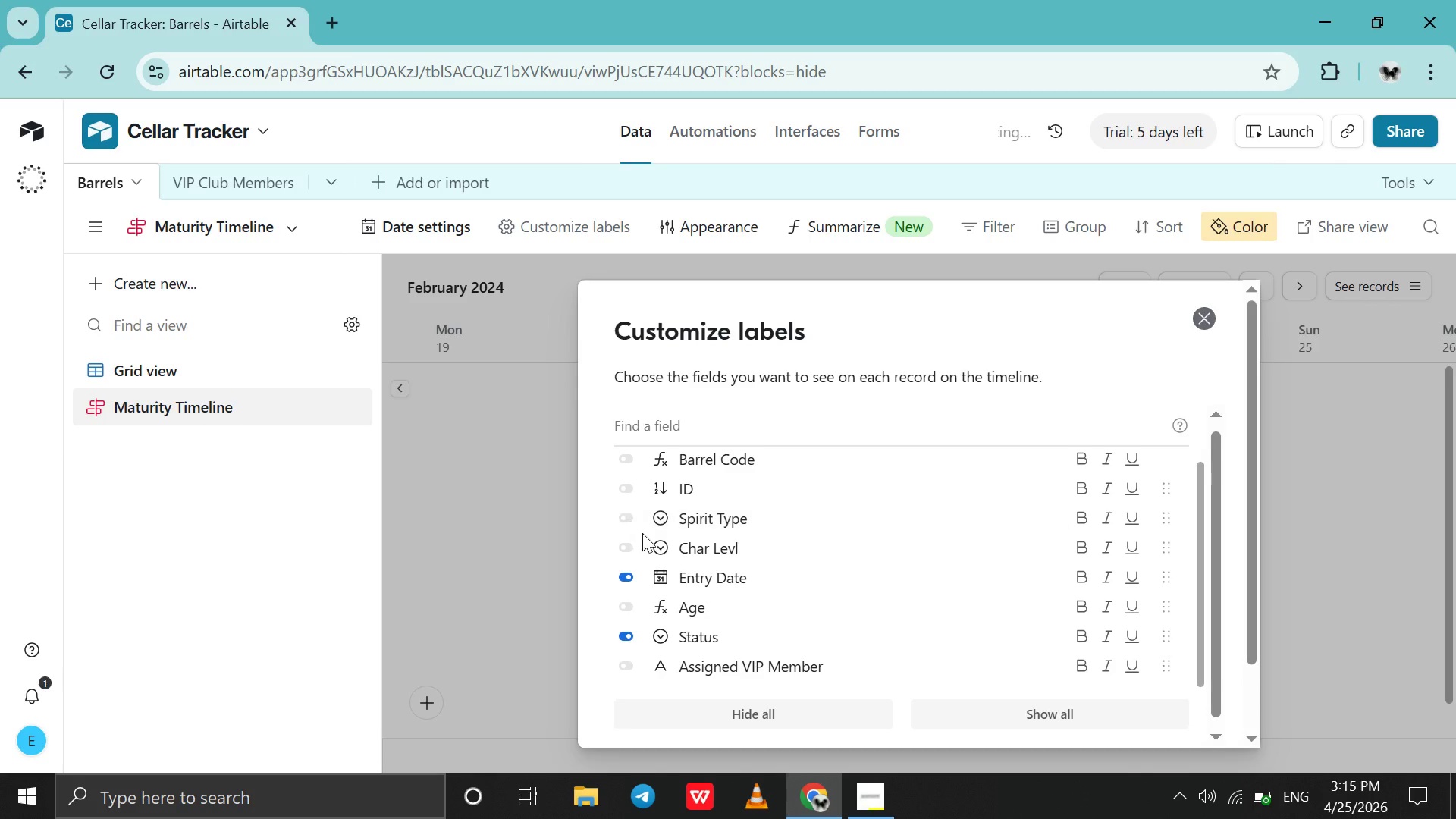 
scroll: coordinate [1078, 532], scroll_direction: down, amount: 41.0
 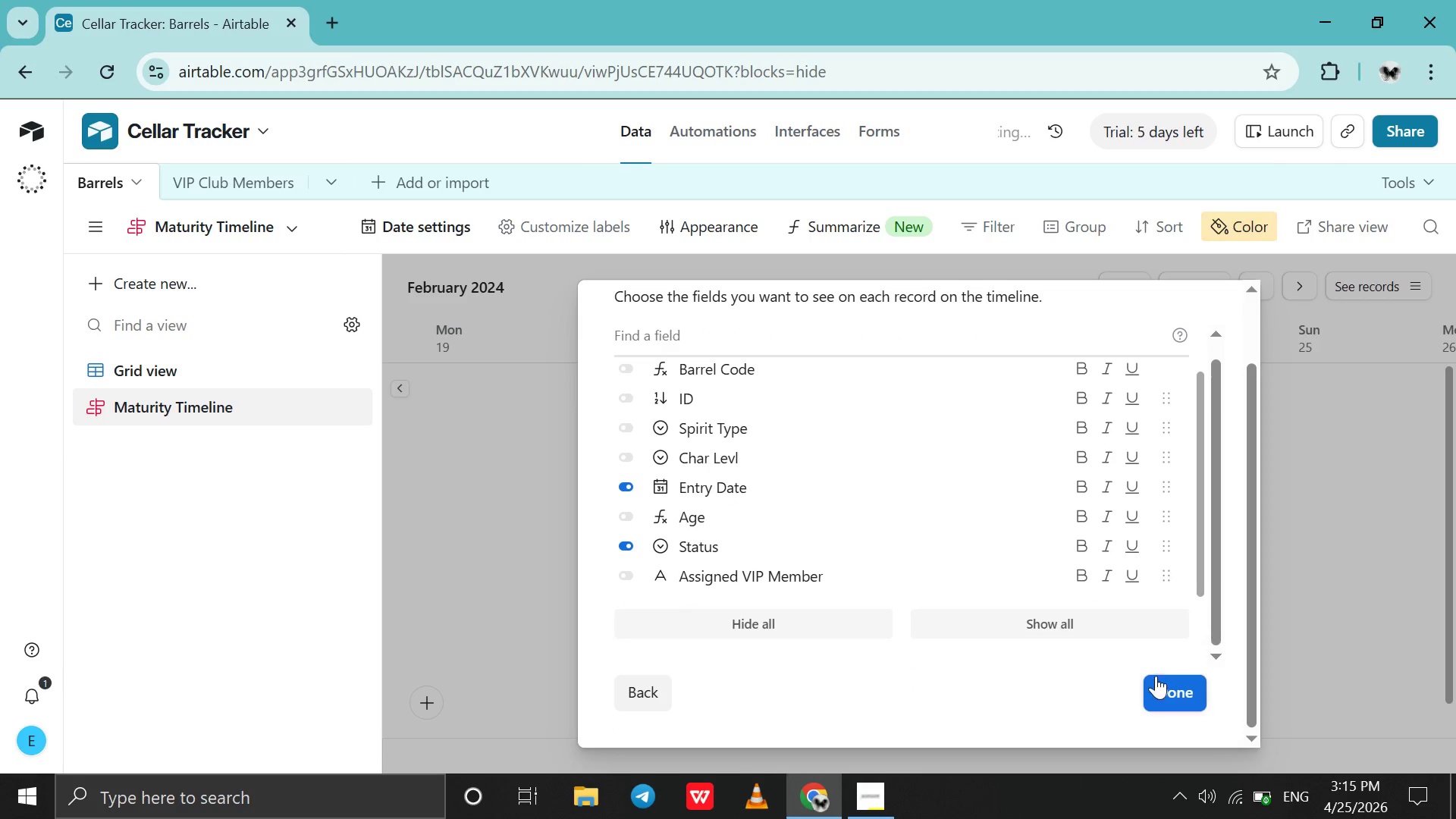 
left_click([1156, 676])
 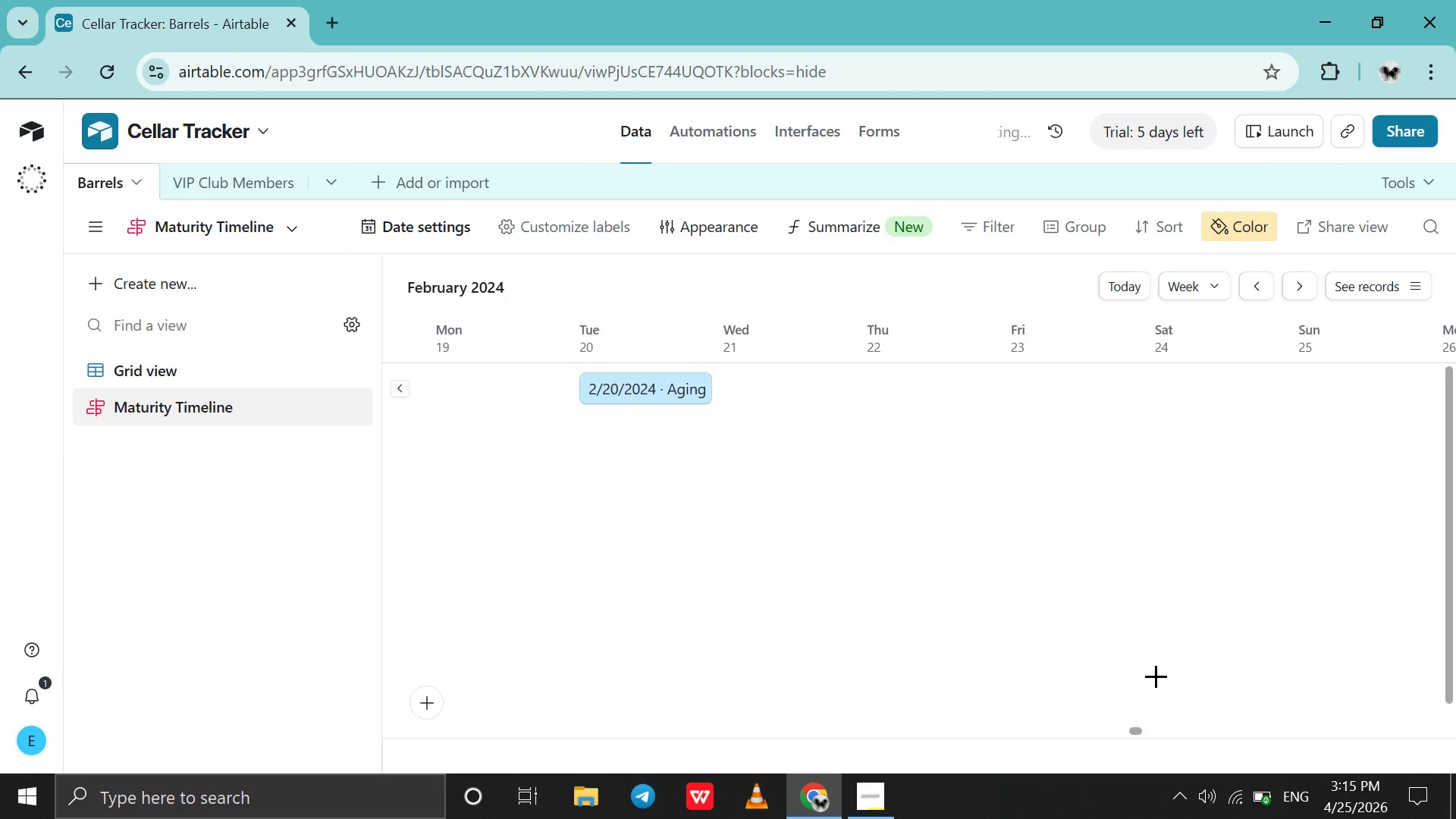 
scroll: coordinate [1156, 676], scroll_direction: up, amount: 1.0
 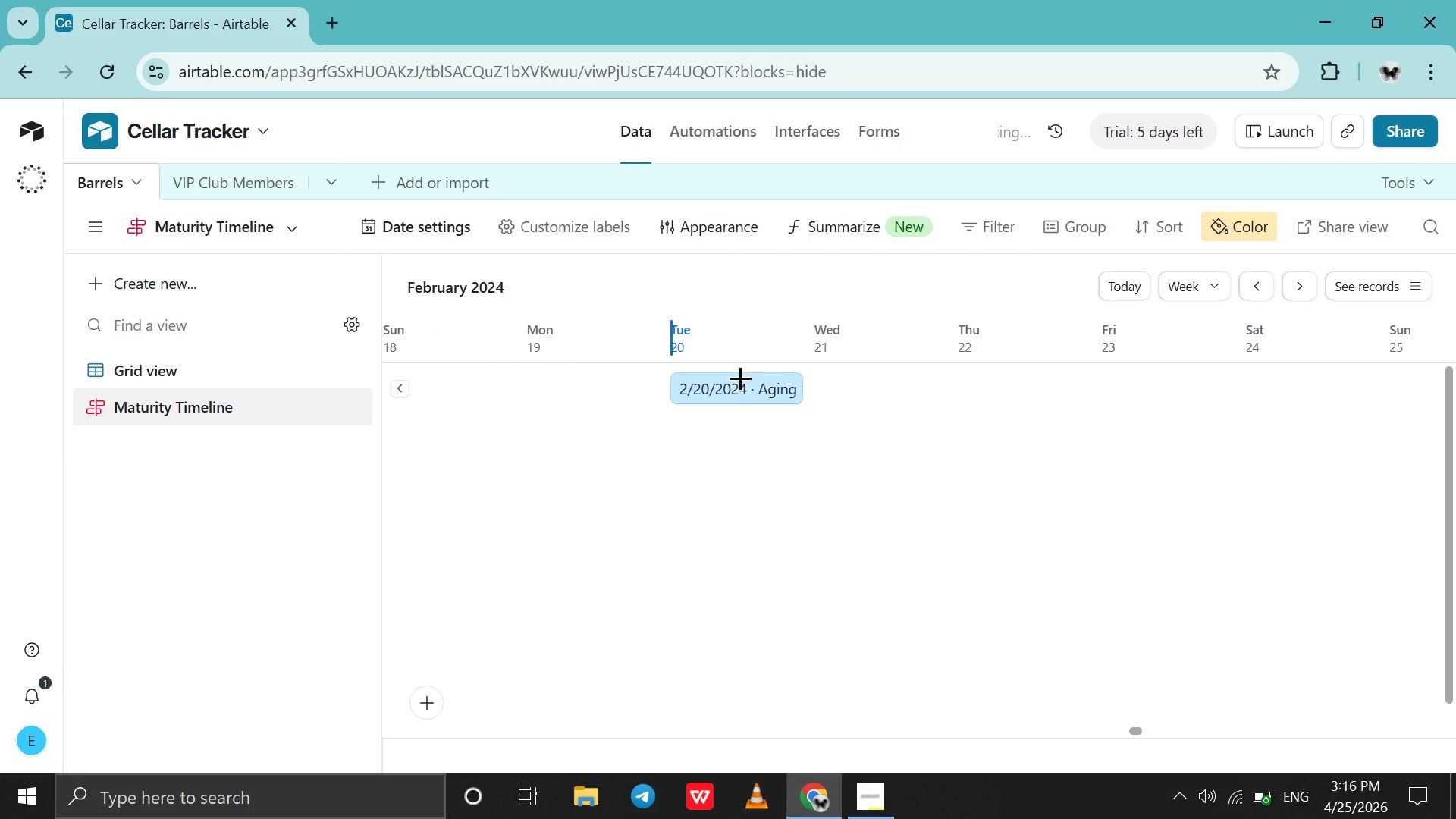 
left_click([743, 389])
 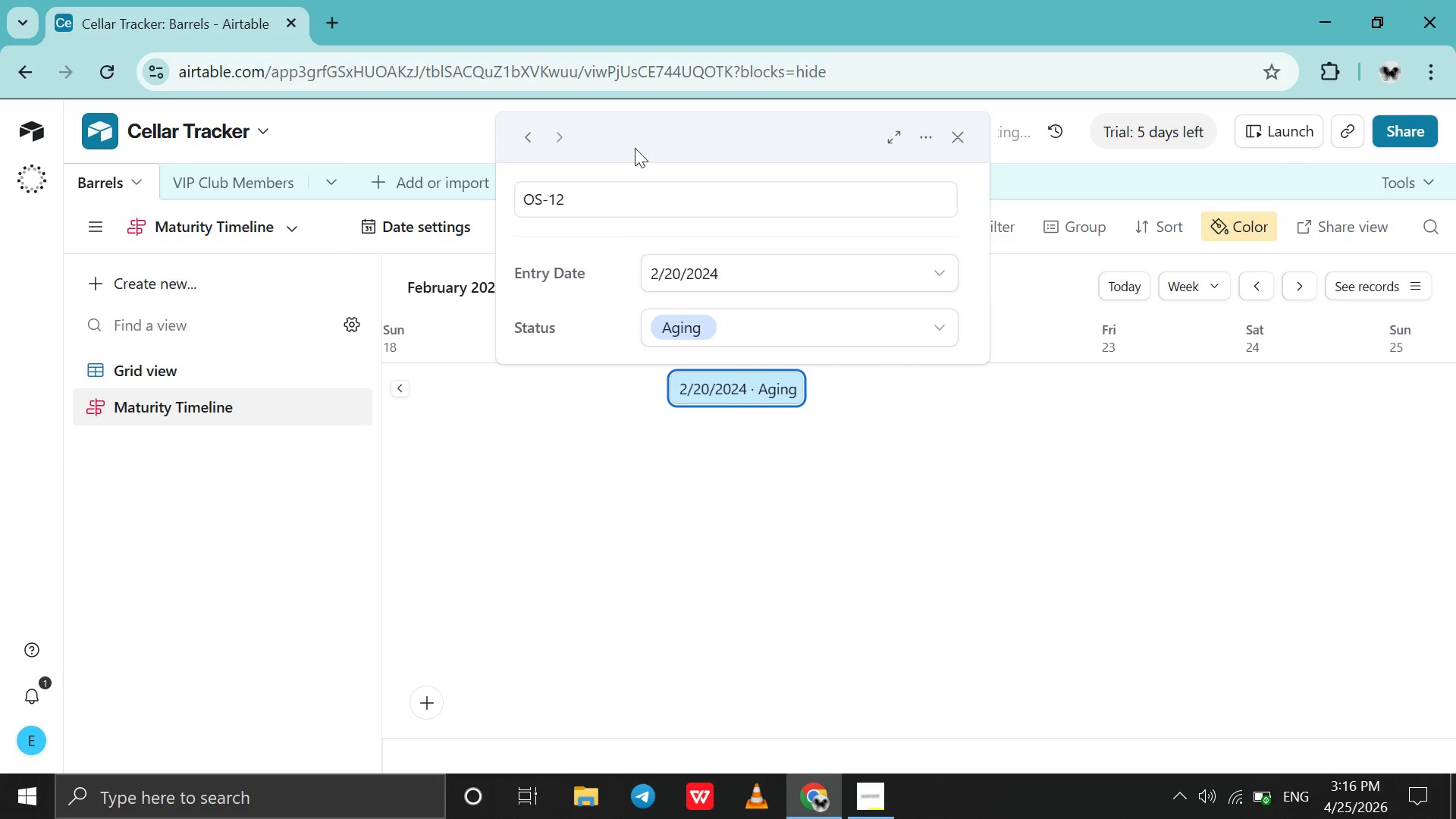 
double_click([583, 259])
 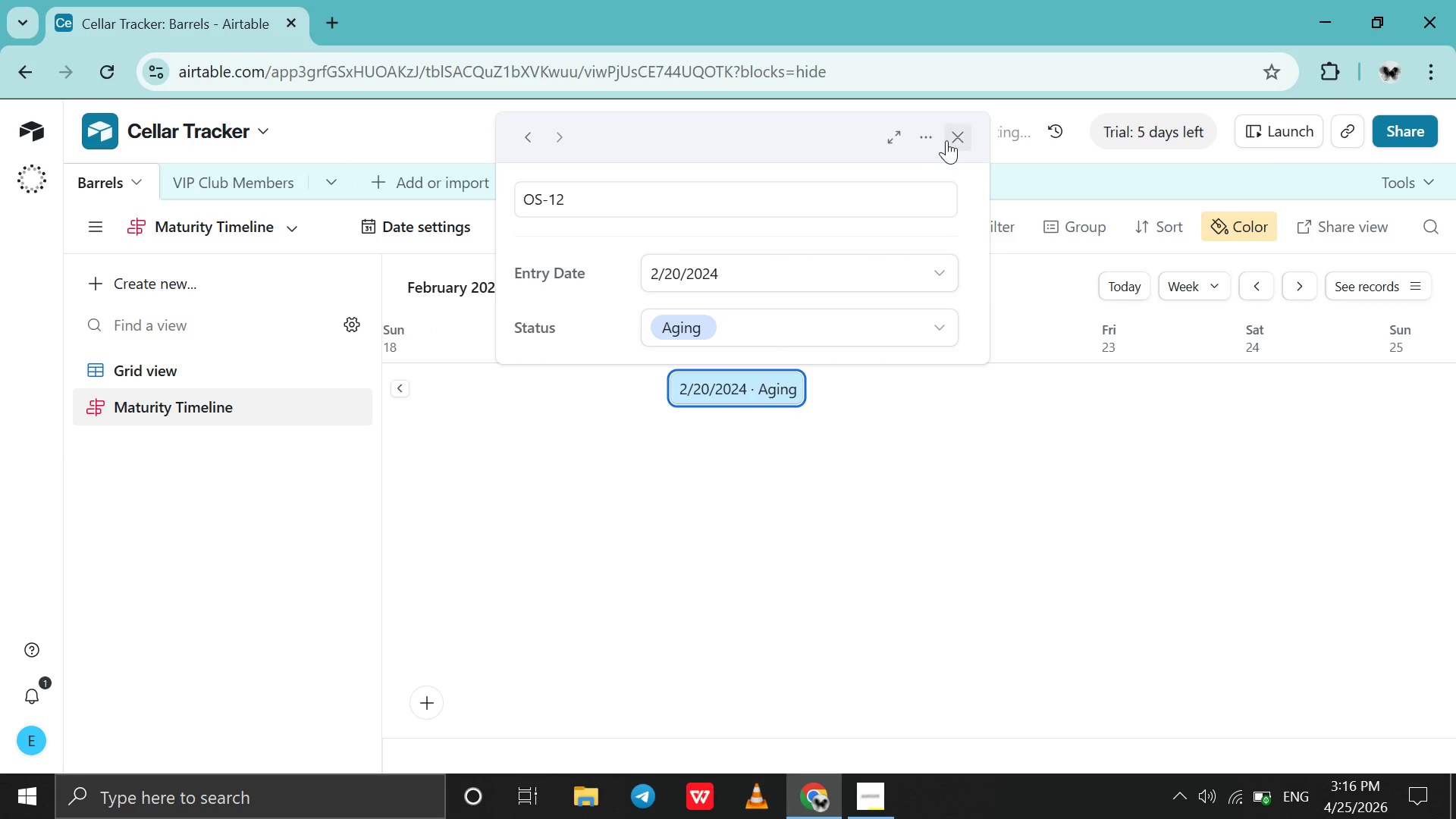 
left_click([935, 136])
 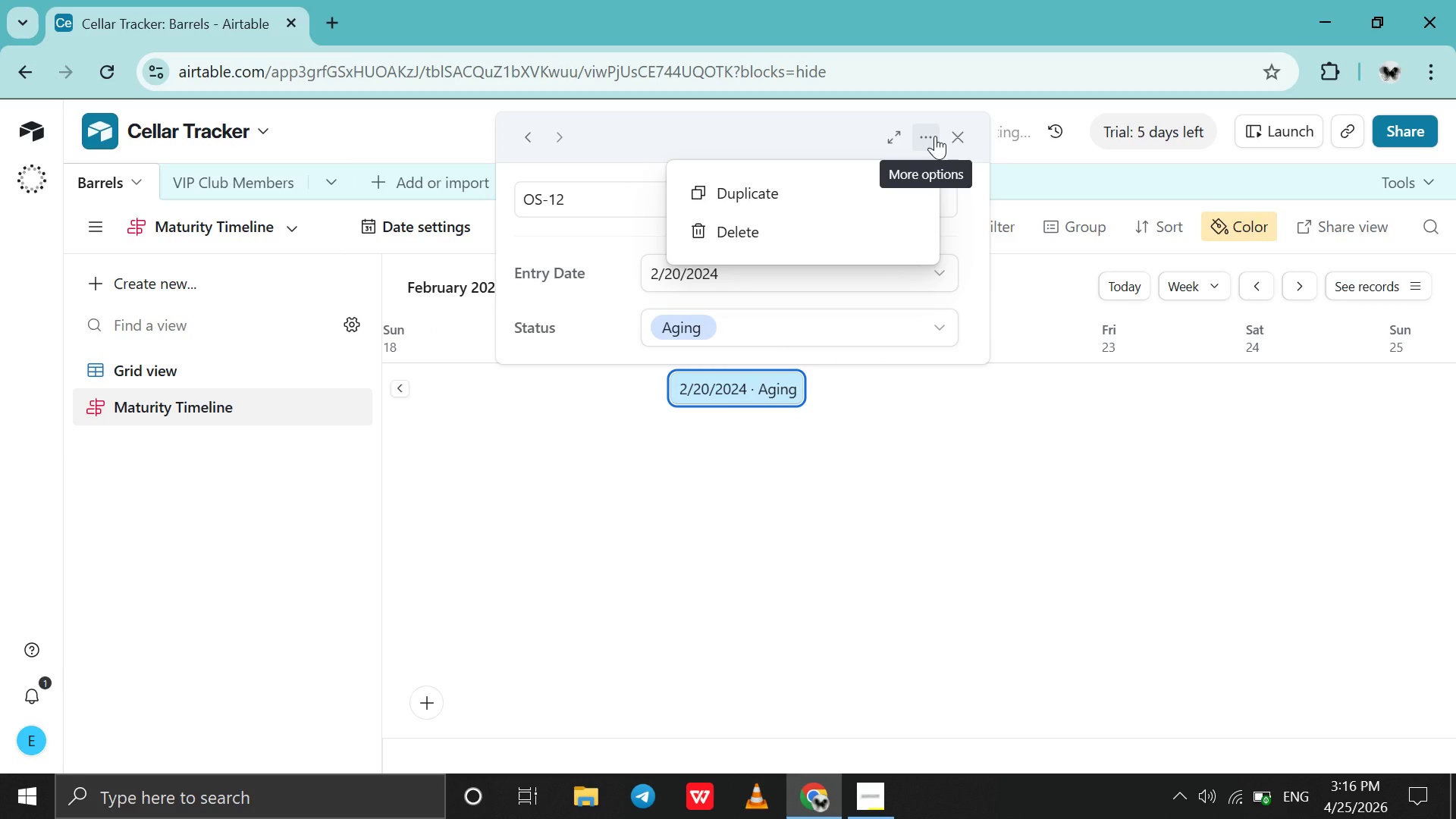 
left_click([935, 136])
 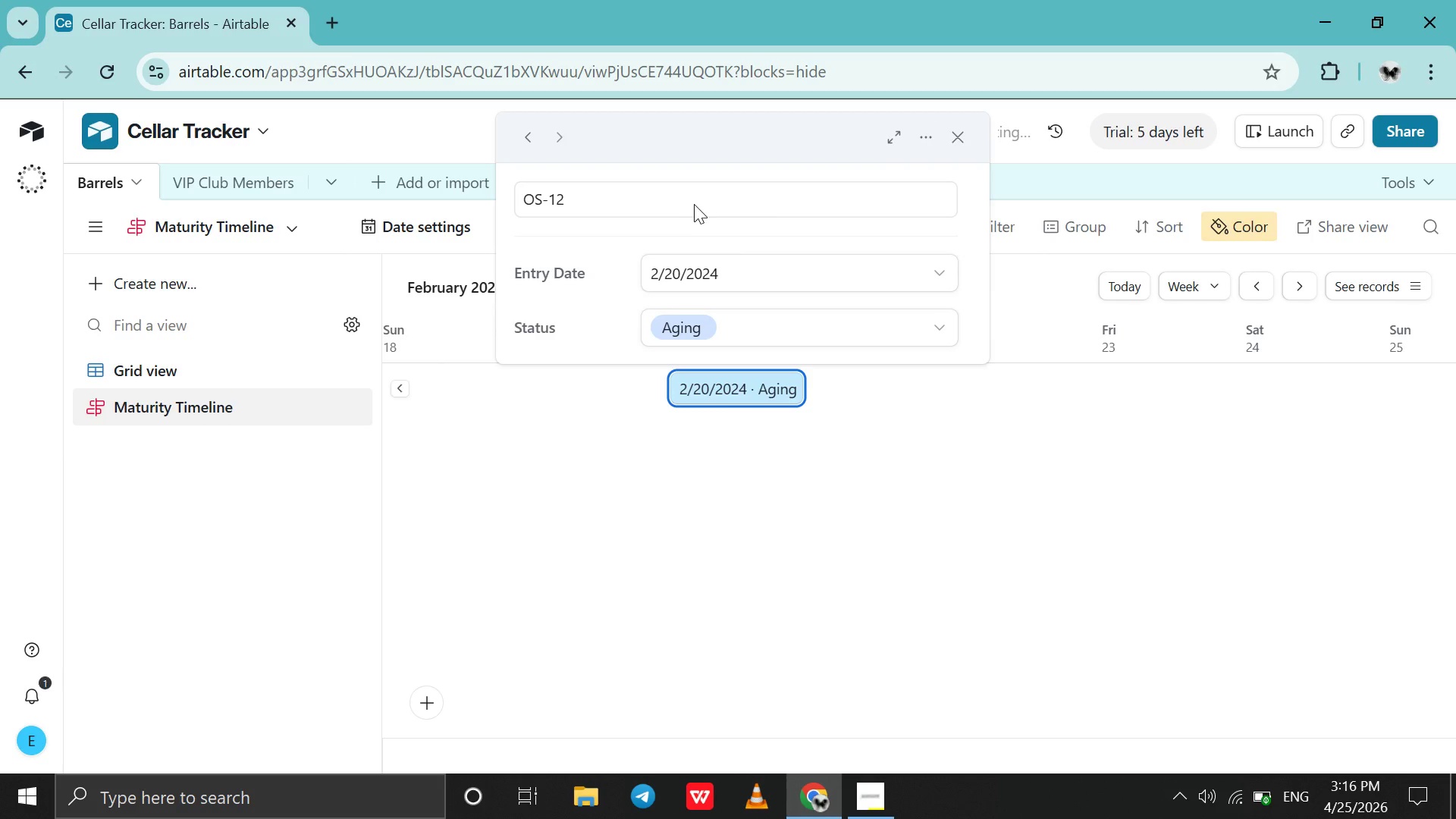 
left_click([690, 197])
 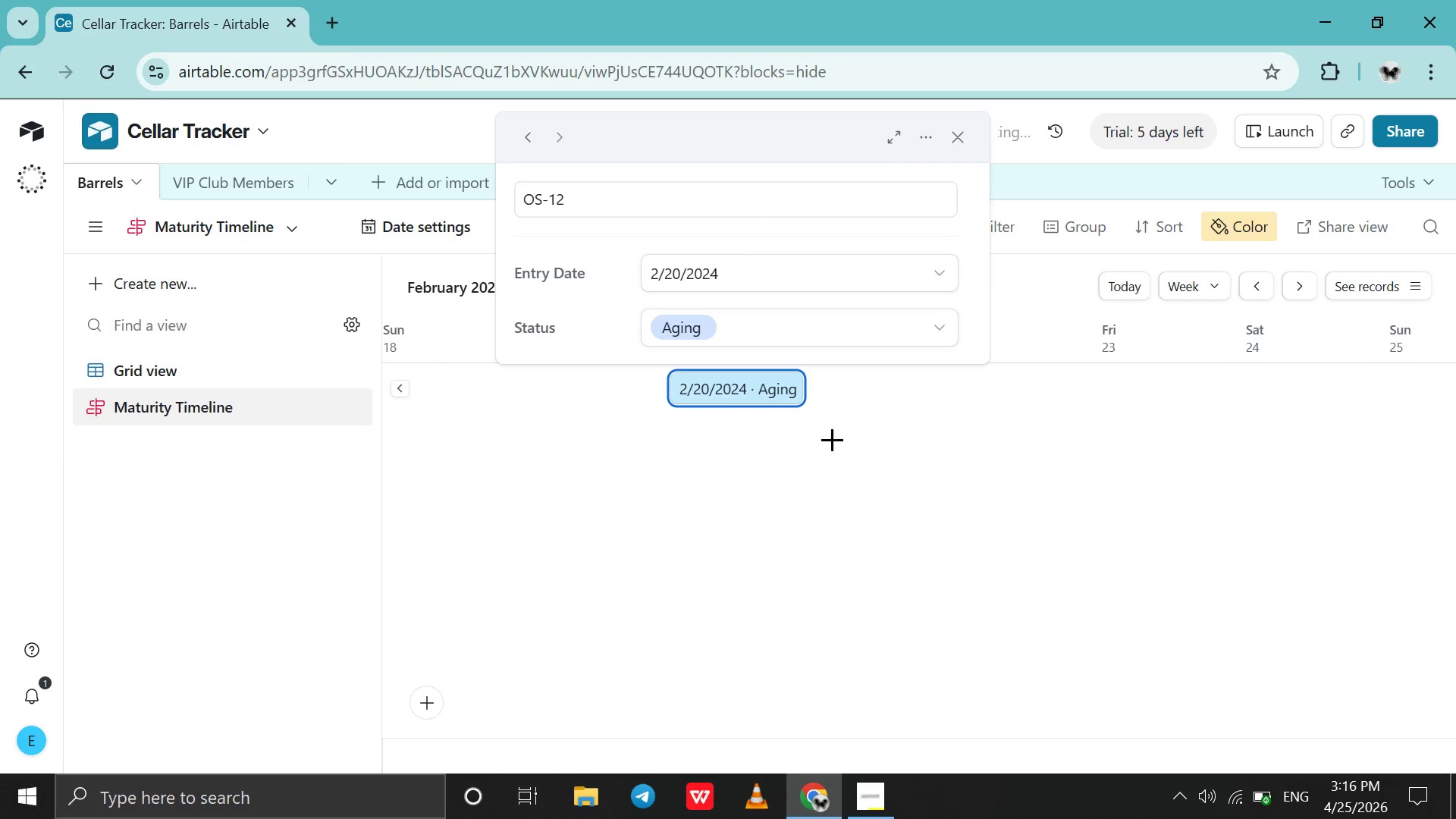 
left_click([844, 460])
 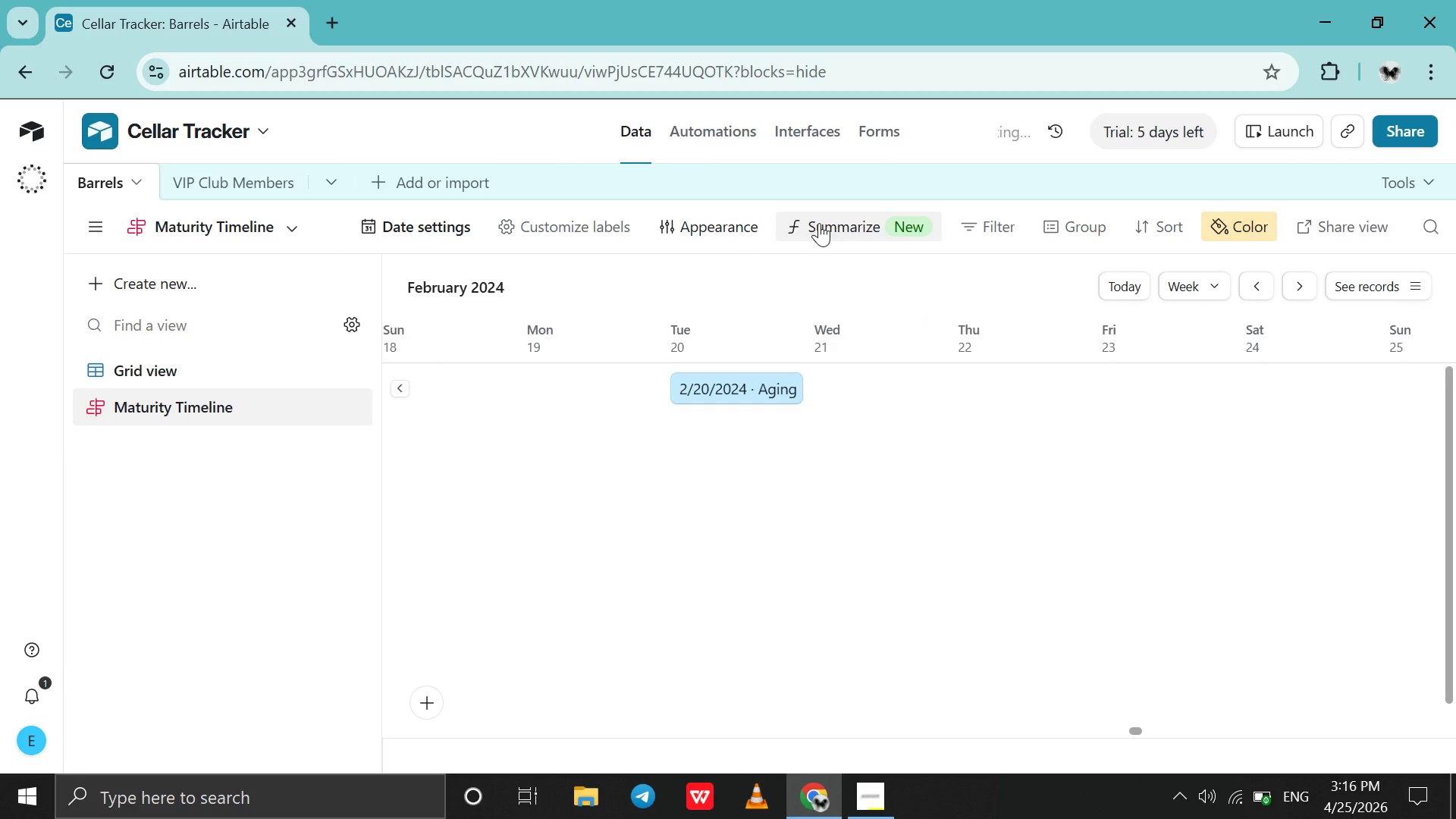 
left_click([620, 220])
 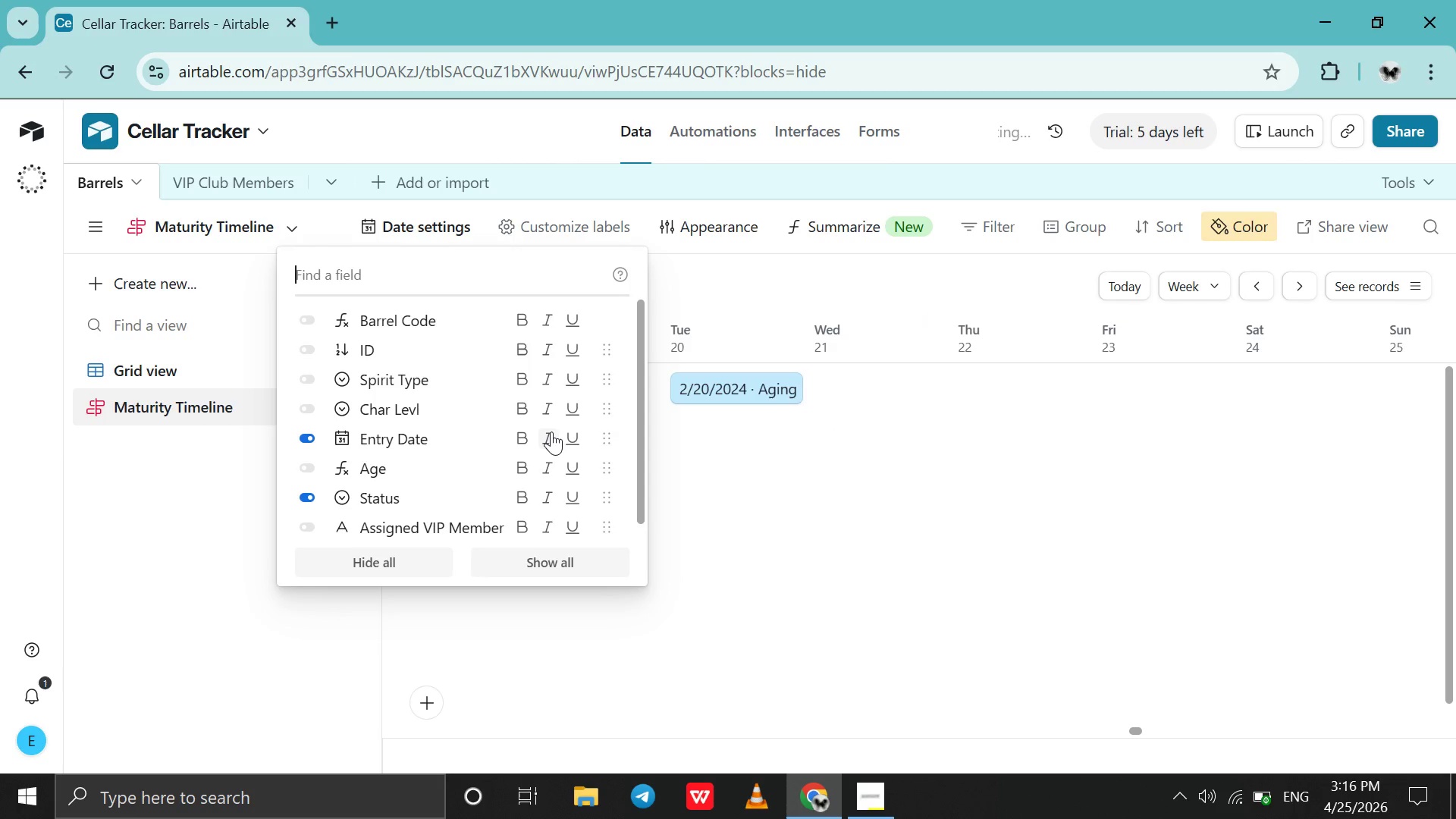 
scroll: coordinate [551, 431], scroll_direction: down, amount: 6.0
 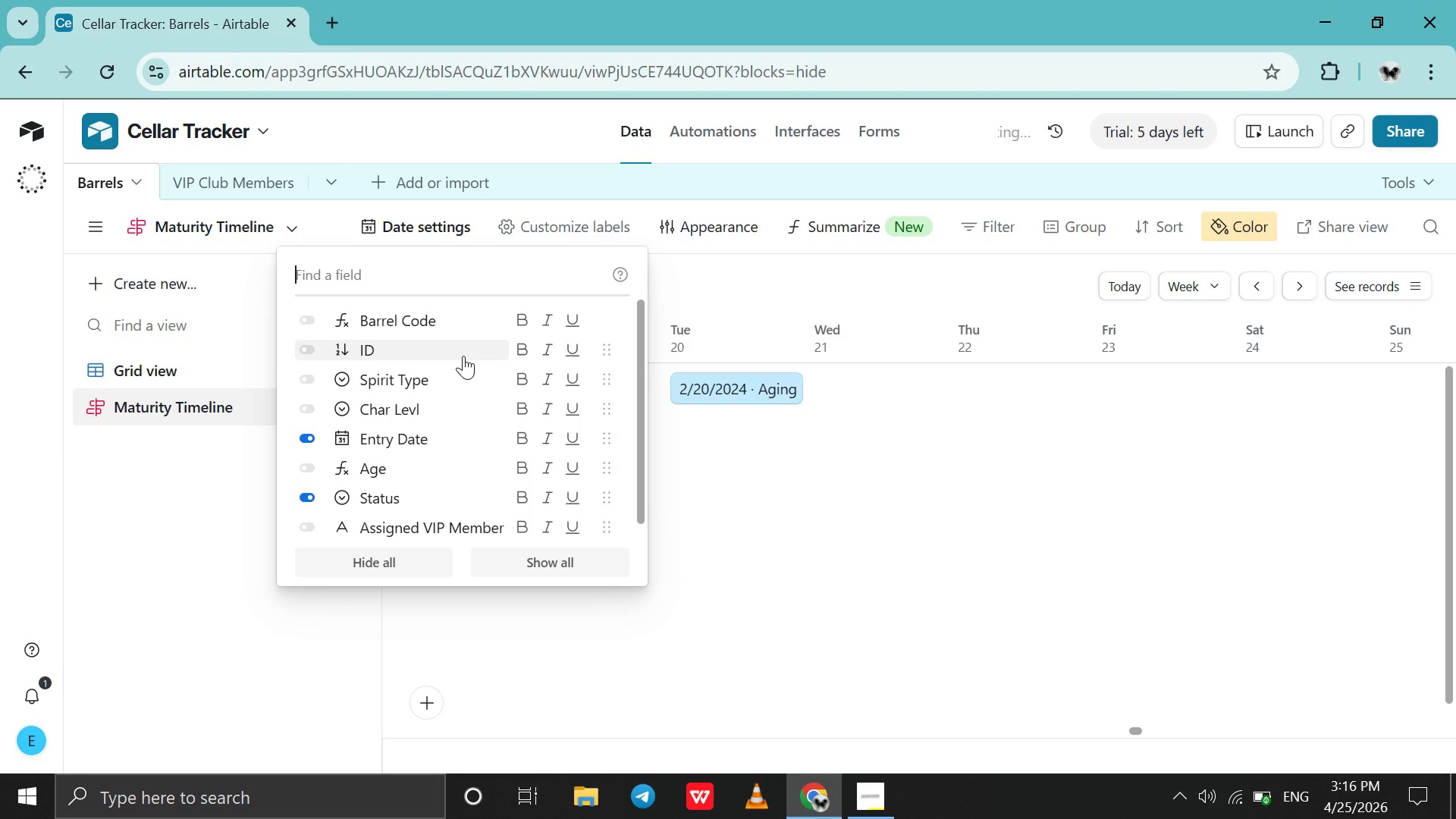 
left_click([463, 388])
 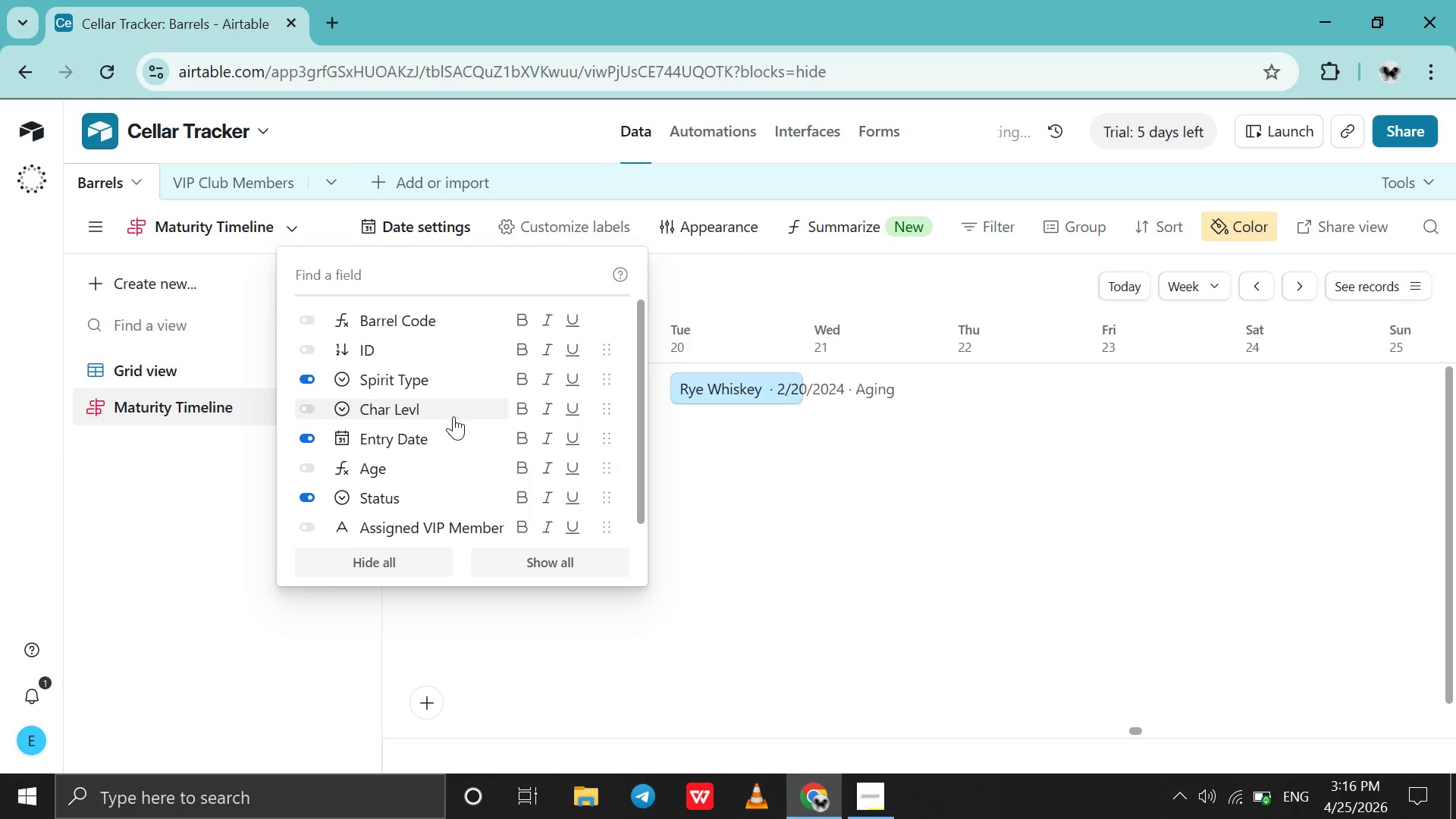 
left_click([454, 433])
 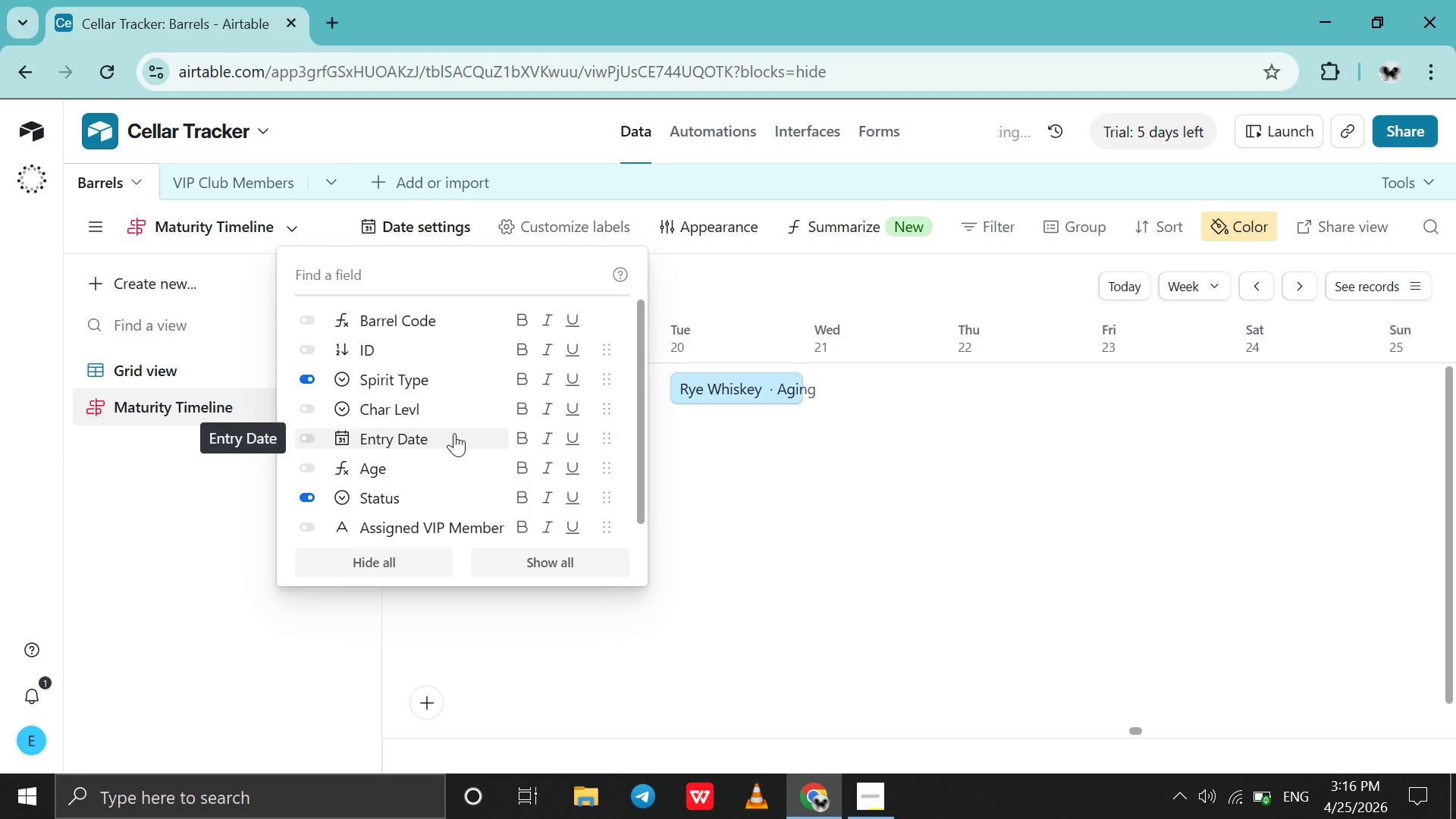 
scroll: coordinate [454, 433], scroll_direction: down, amount: 1.0
 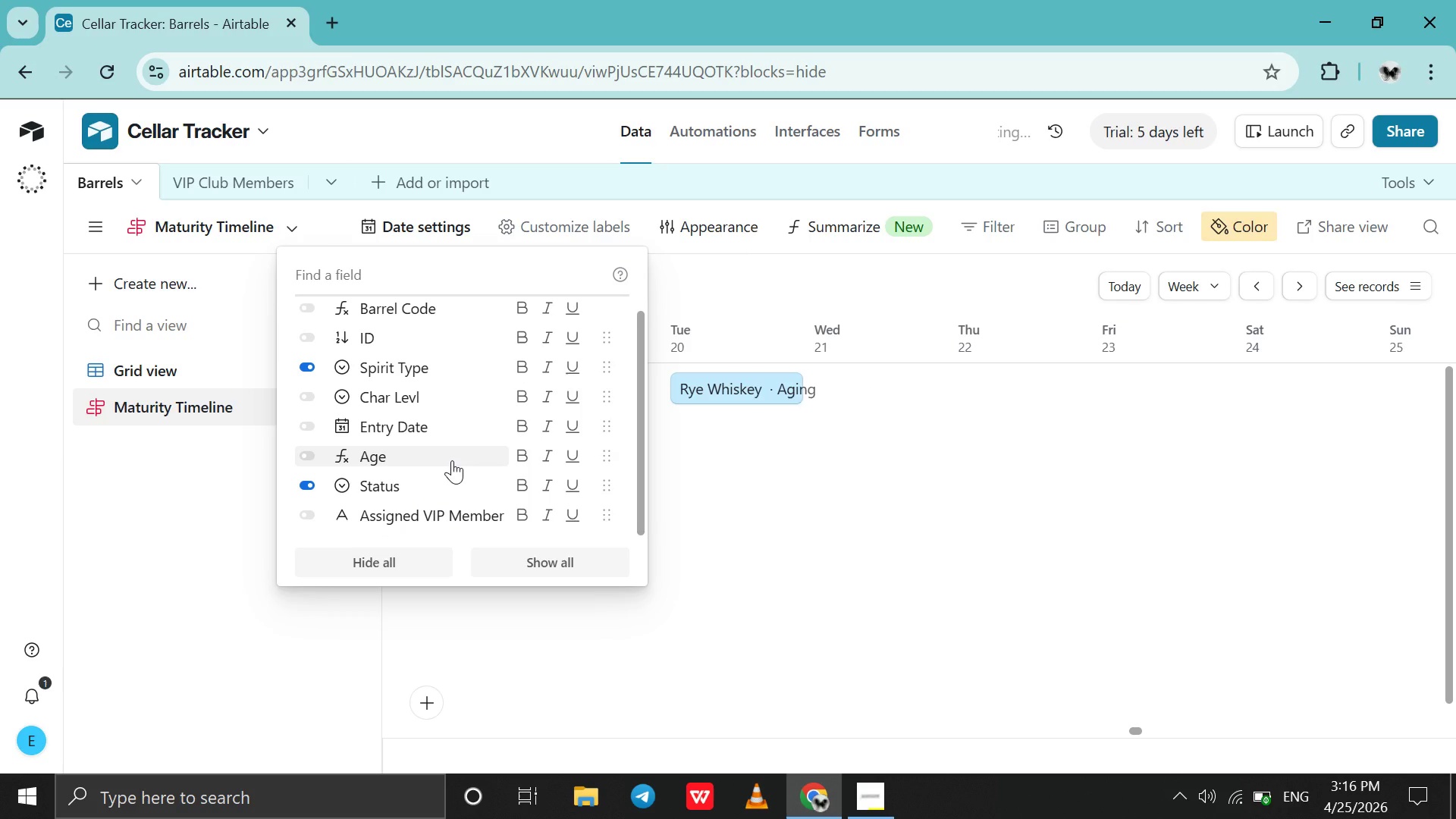 
left_click([452, 460])
 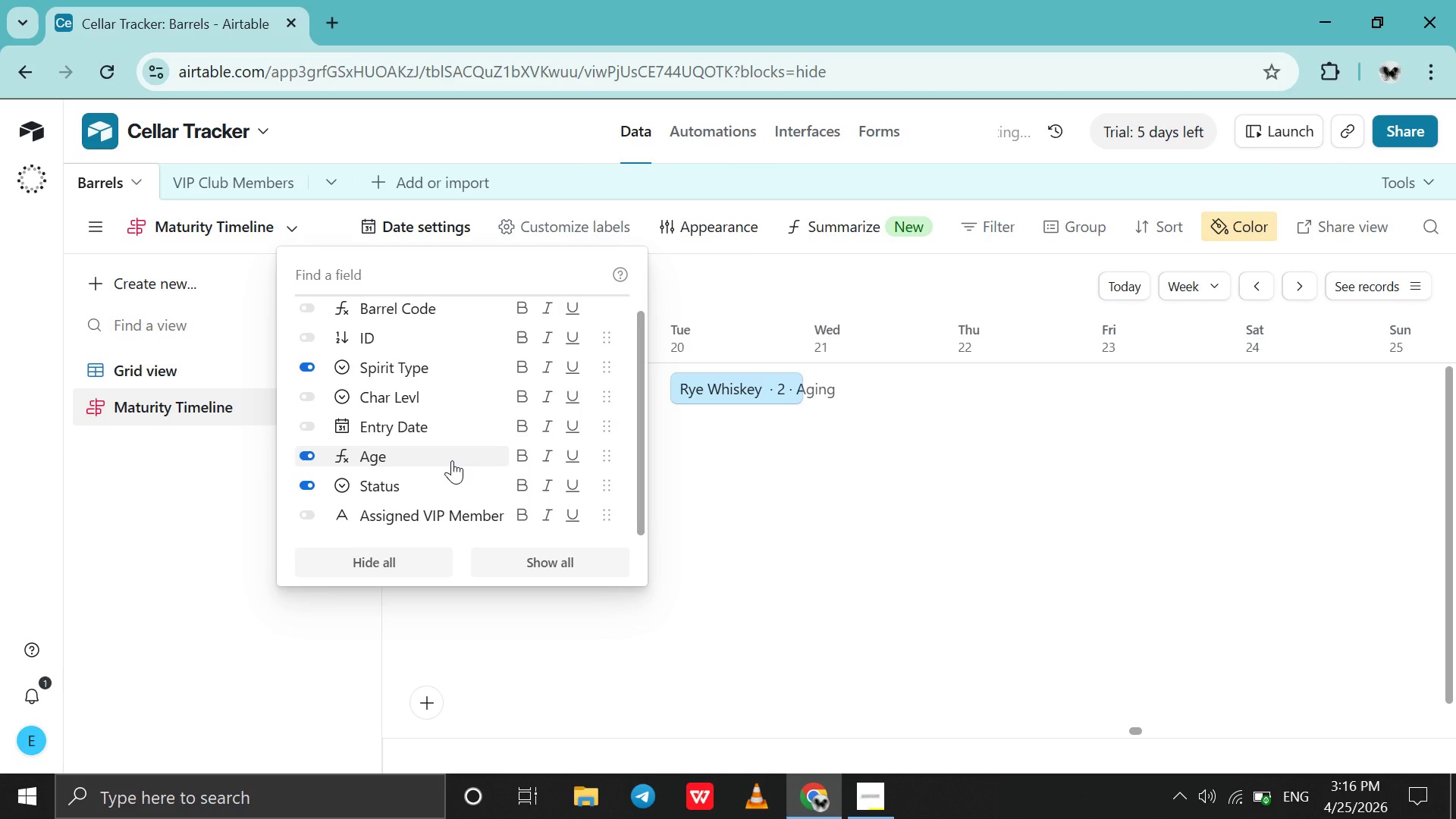 
scroll: coordinate [452, 460], scroll_direction: down, amount: 5.0
 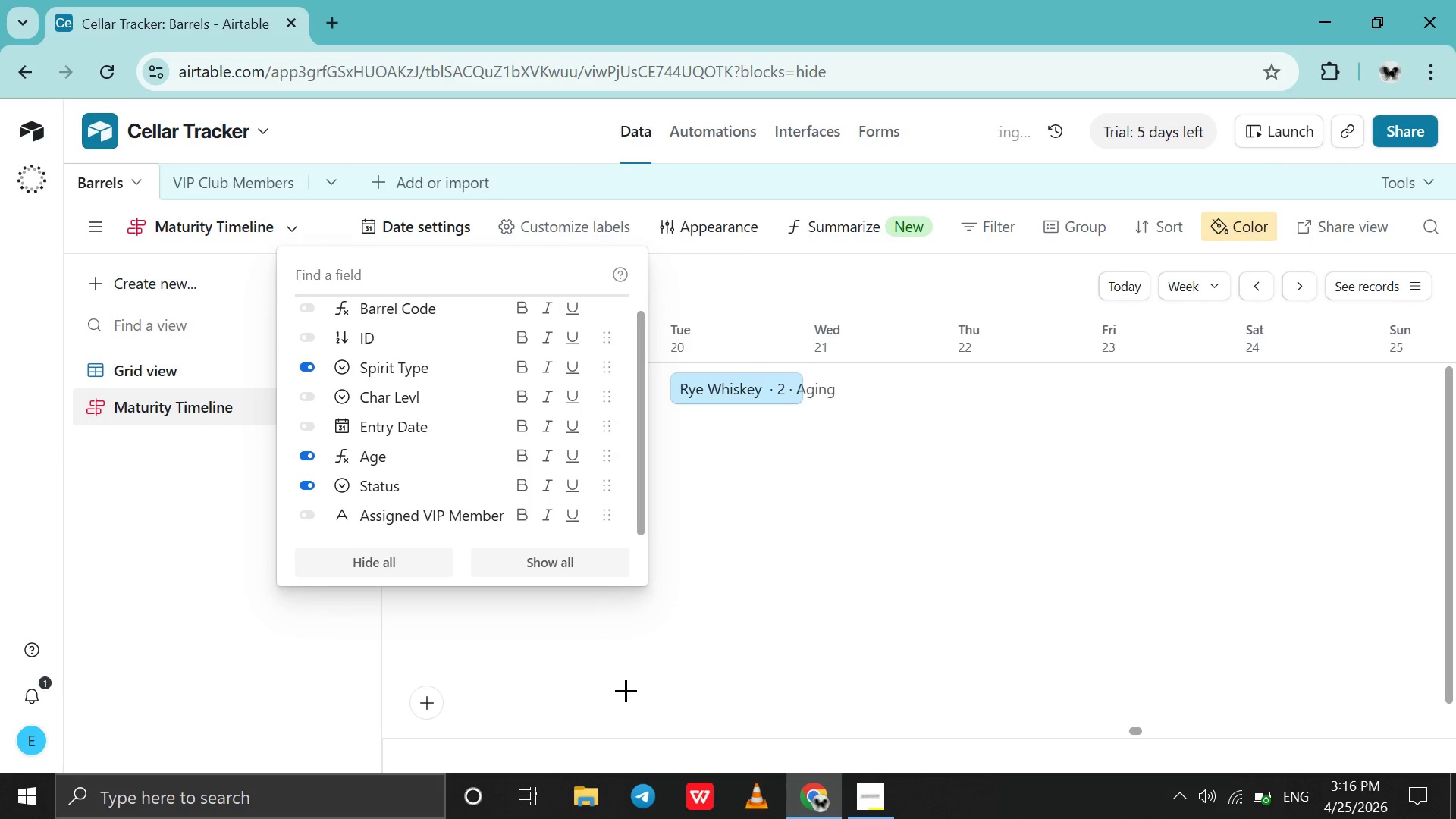 
left_click([626, 690])
 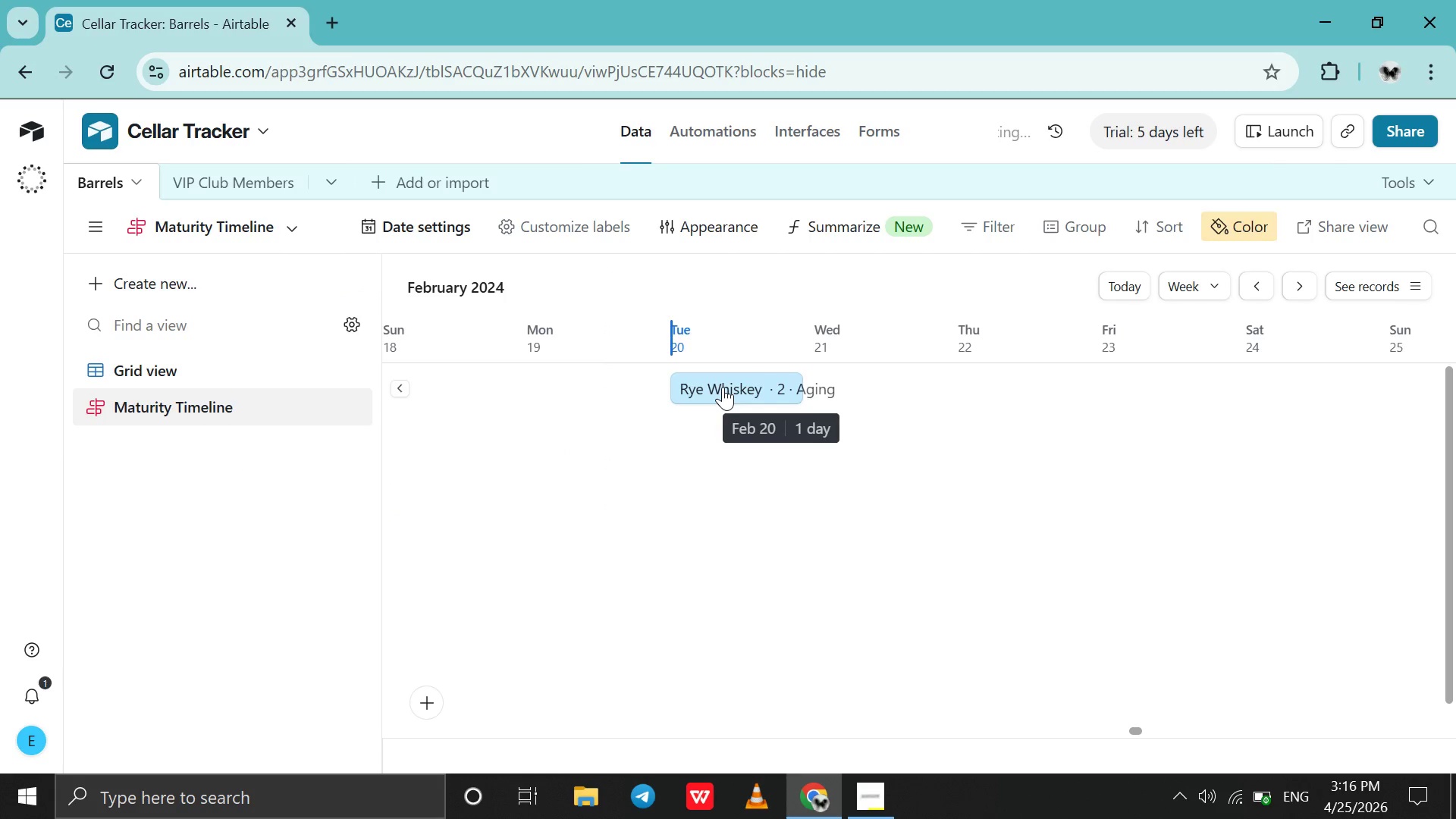 
left_click([723, 387])
 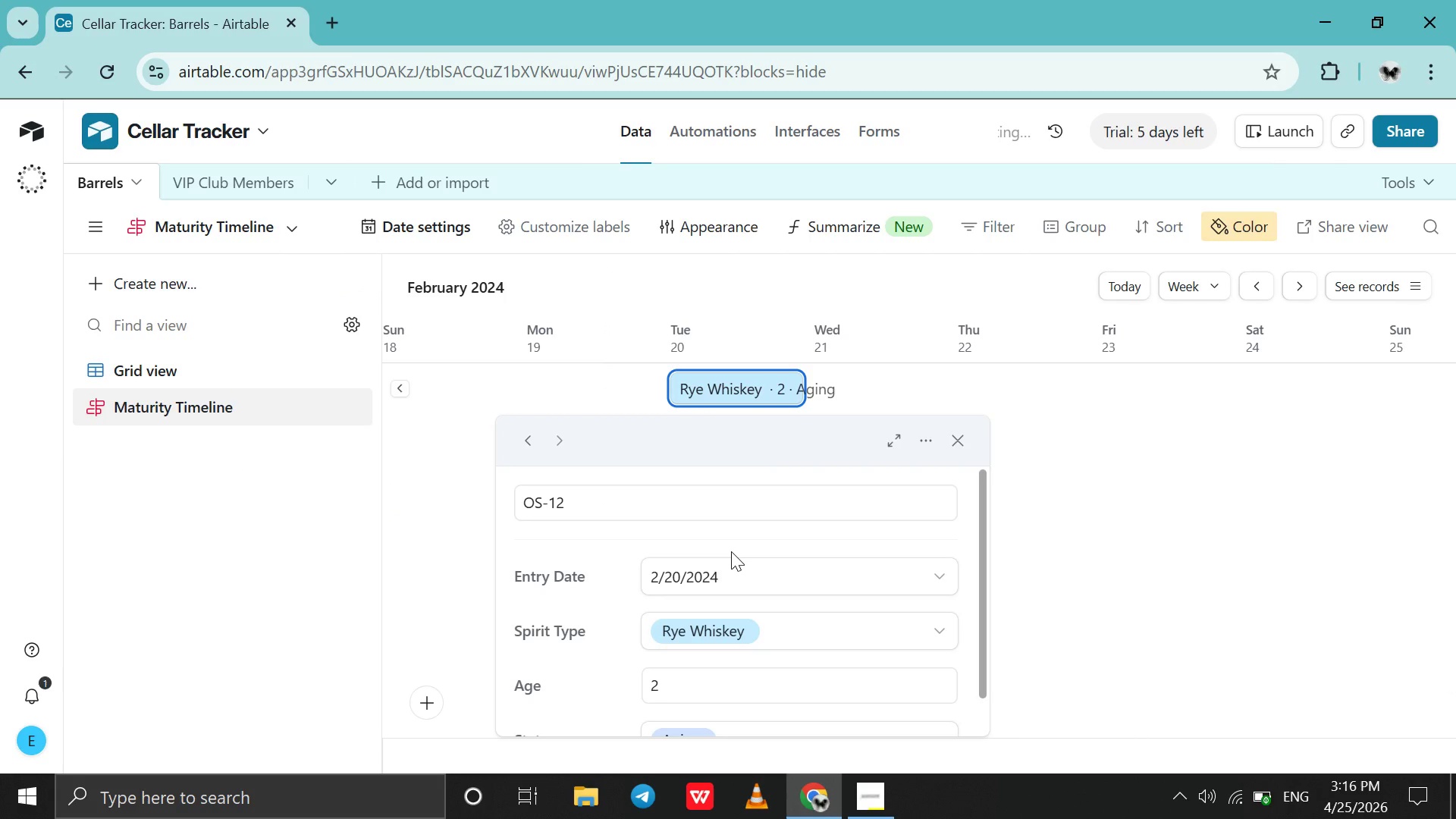 
scroll: coordinate [731, 551], scroll_direction: down, amount: 4.0
 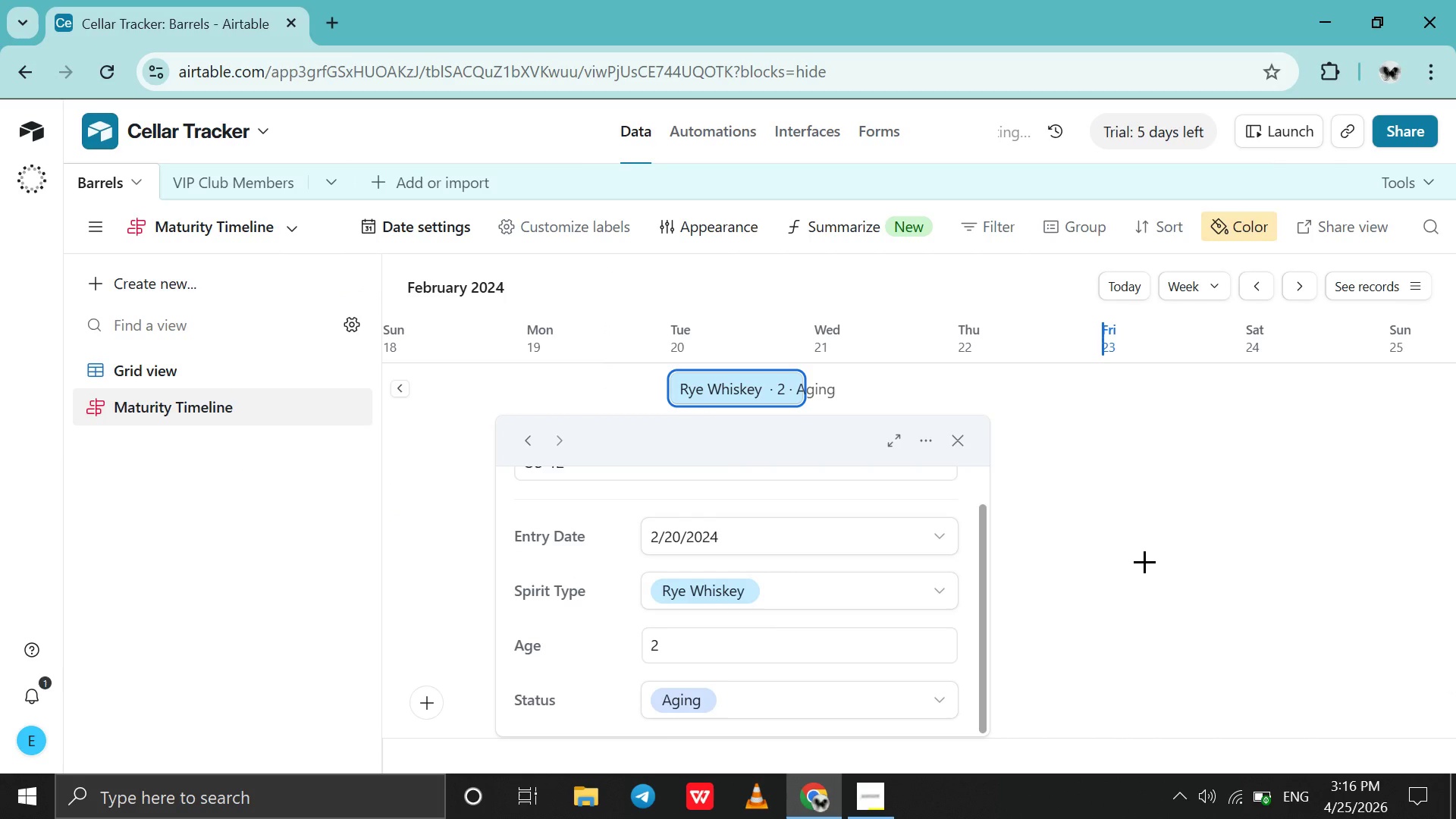 
left_click([1145, 561])
 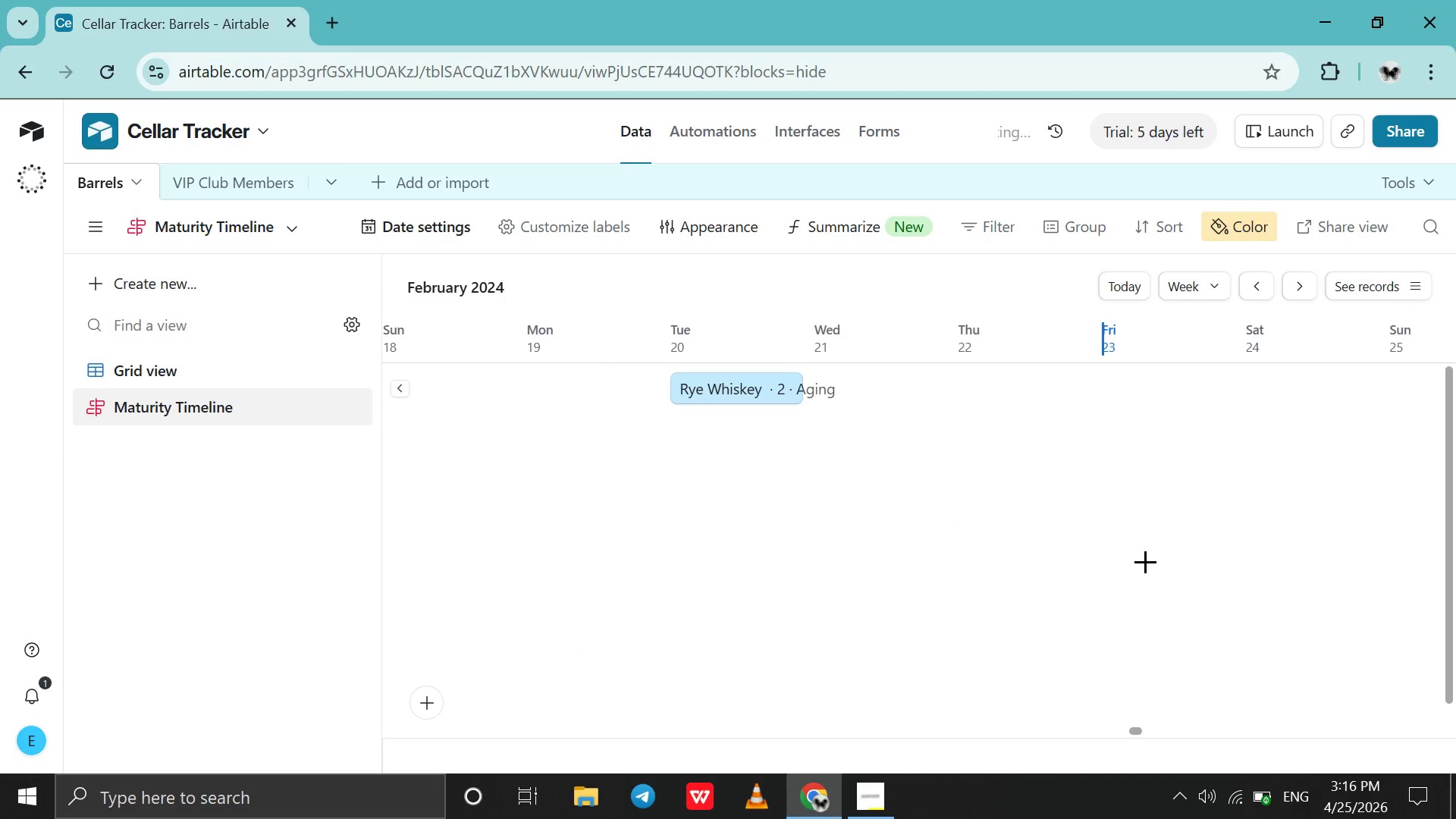 
scroll: coordinate [1145, 561], scroll_direction: down, amount: 4.0
 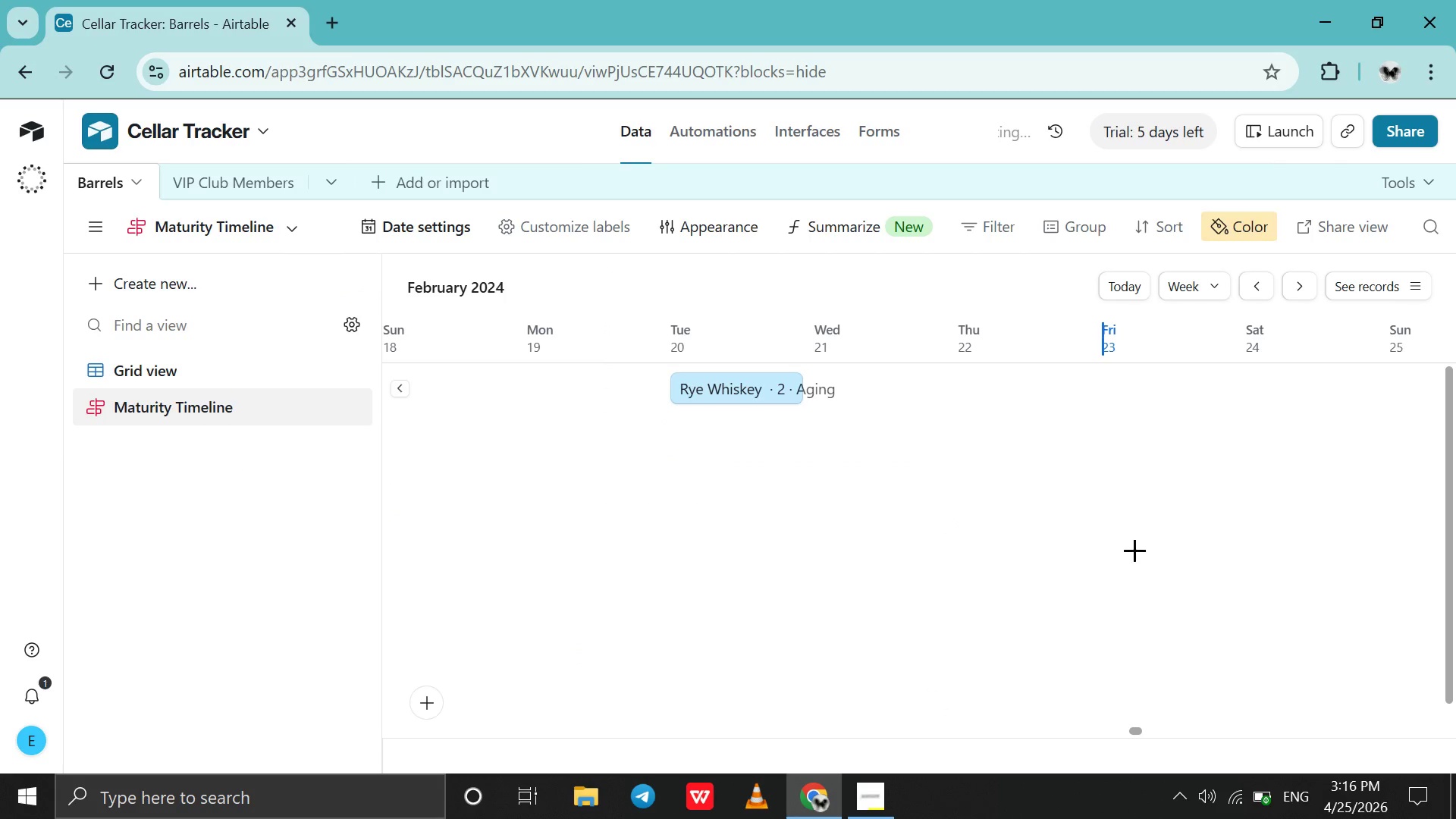 
key(Control+ControlLeft)
 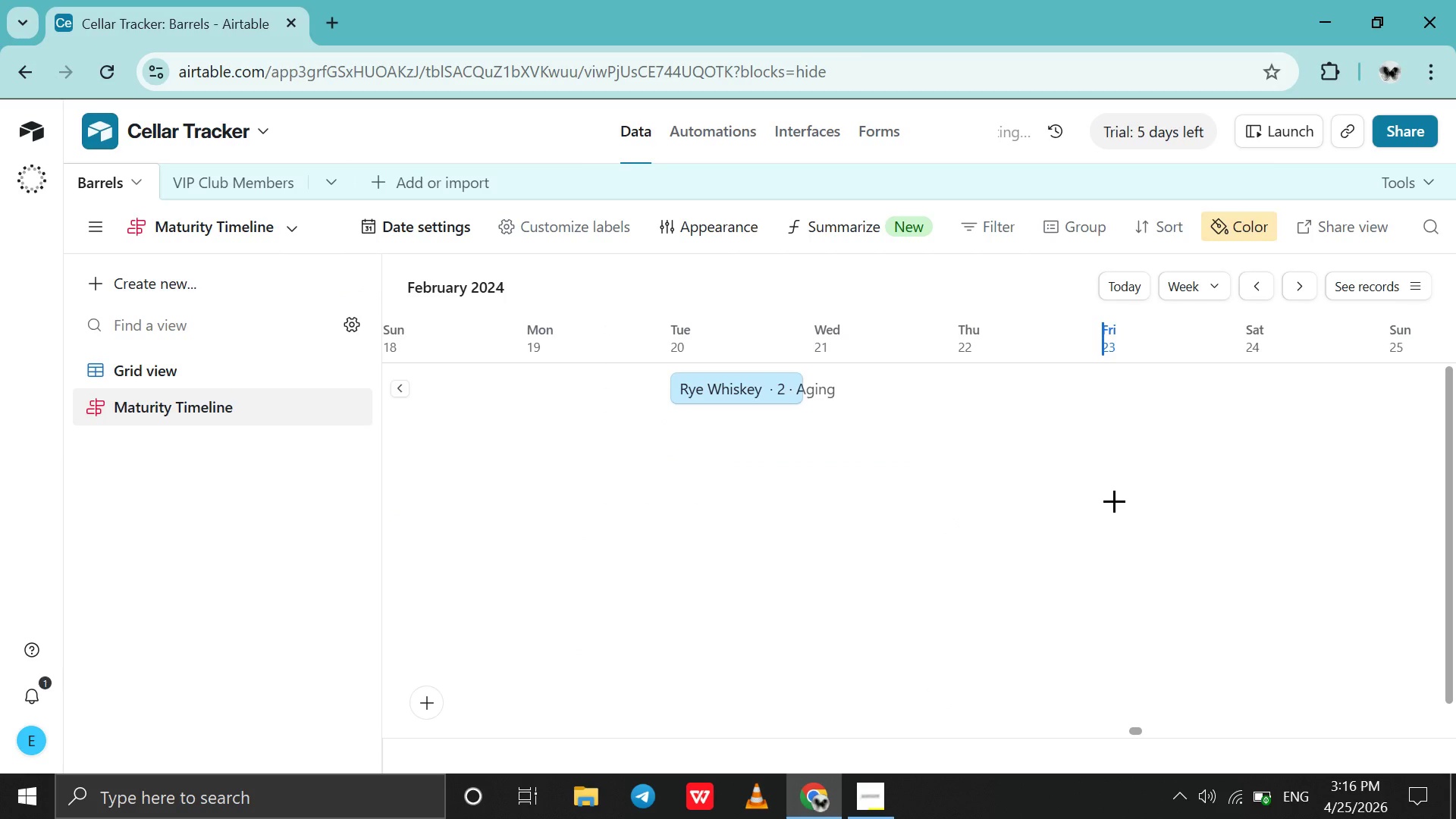 
key(Control+ControlLeft)
 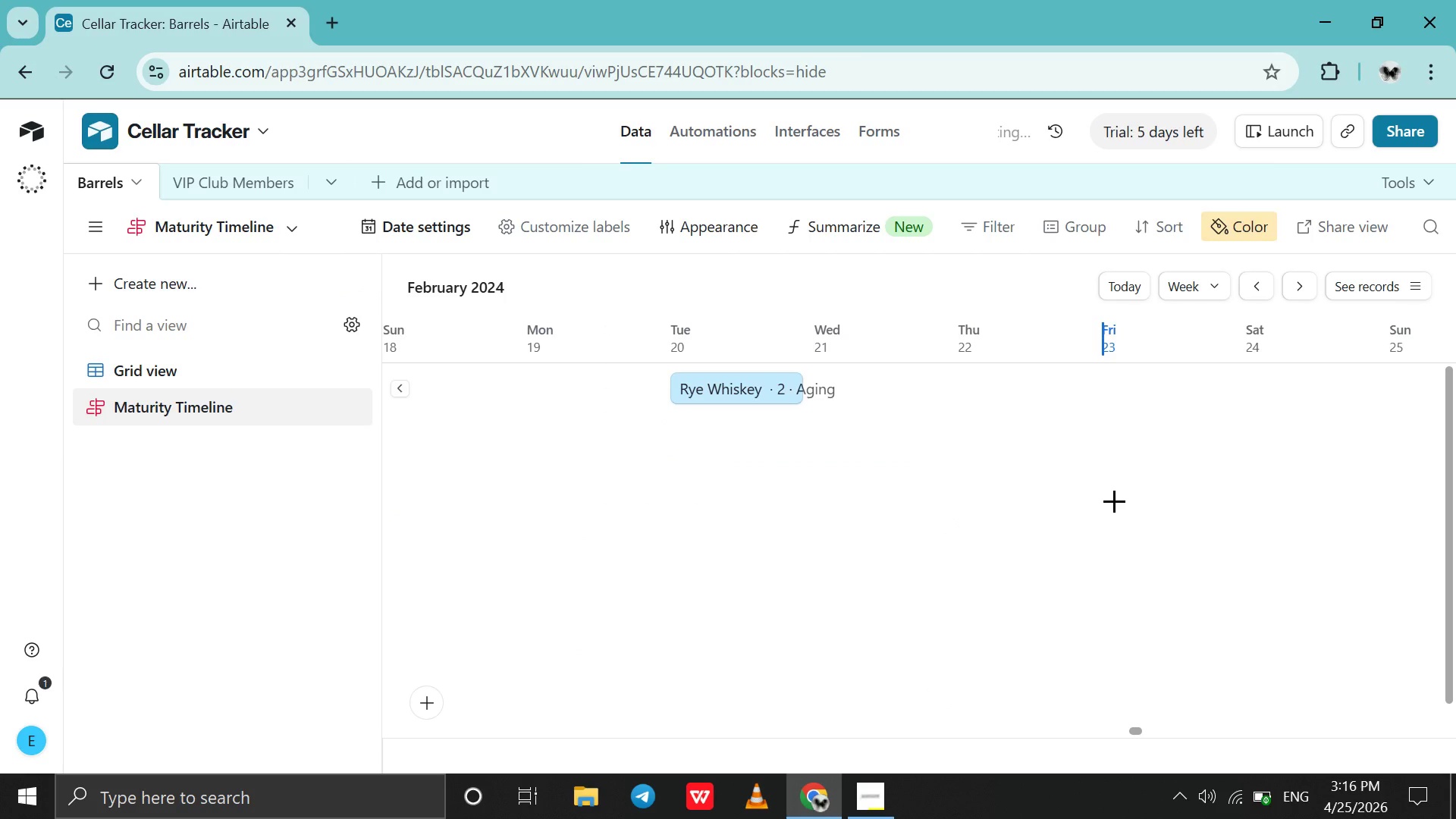 
scroll: coordinate [1114, 500], scroll_direction: down, amount: 82.0
 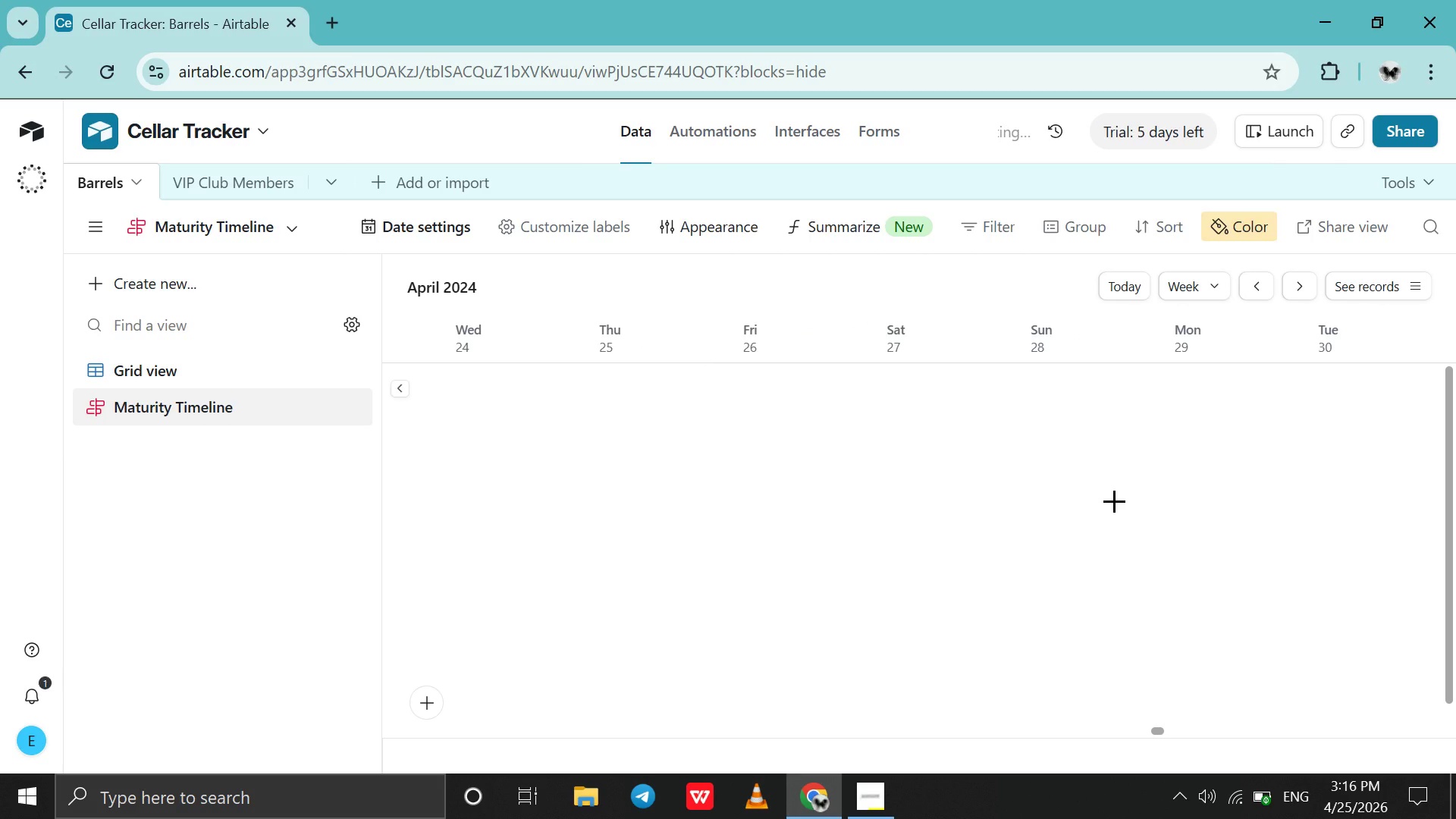 
scroll: coordinate [1114, 500], scroll_direction: up, amount: 98.0
 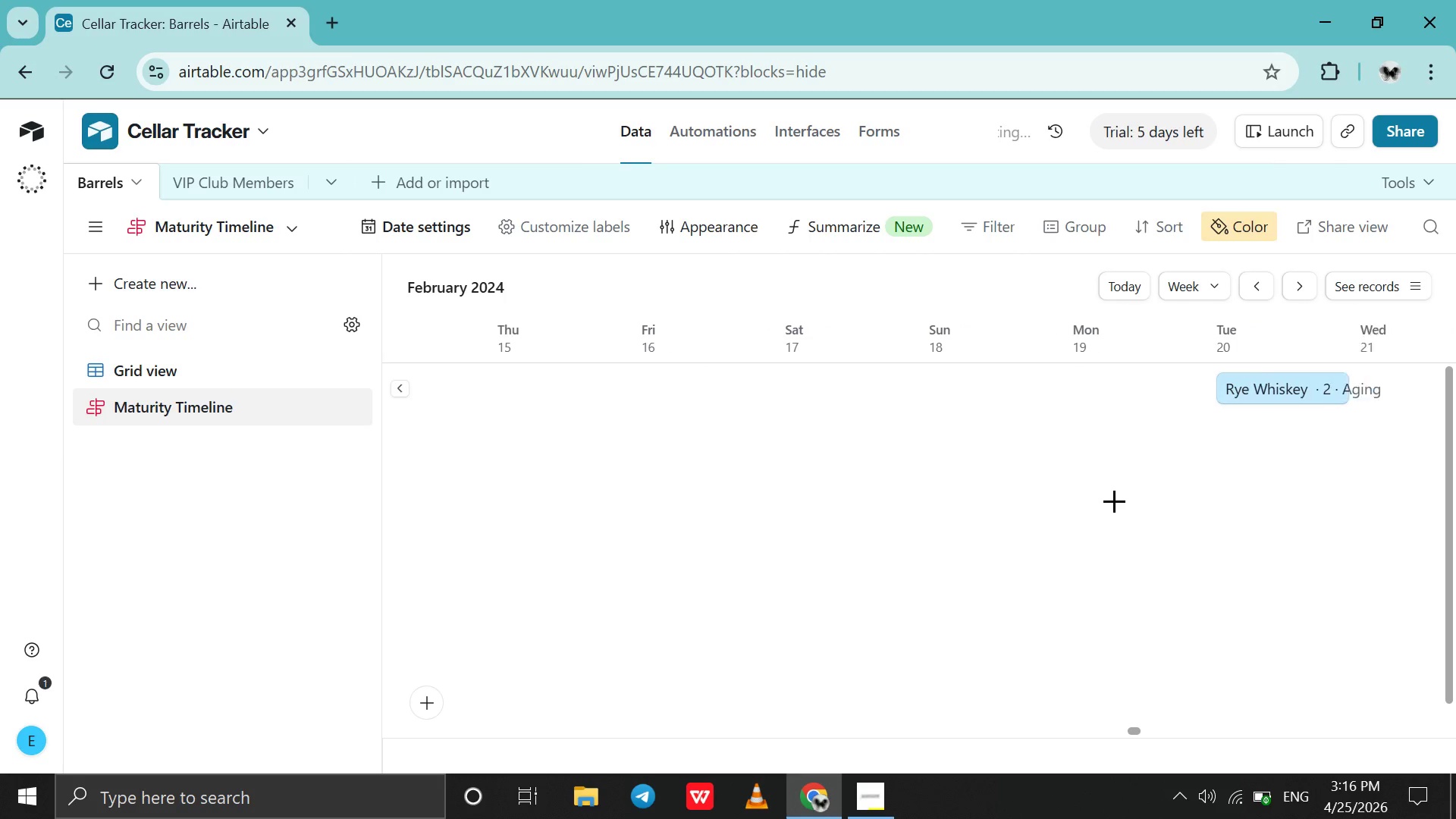 
scroll: coordinate [1114, 500], scroll_direction: none, amount: 0.0
 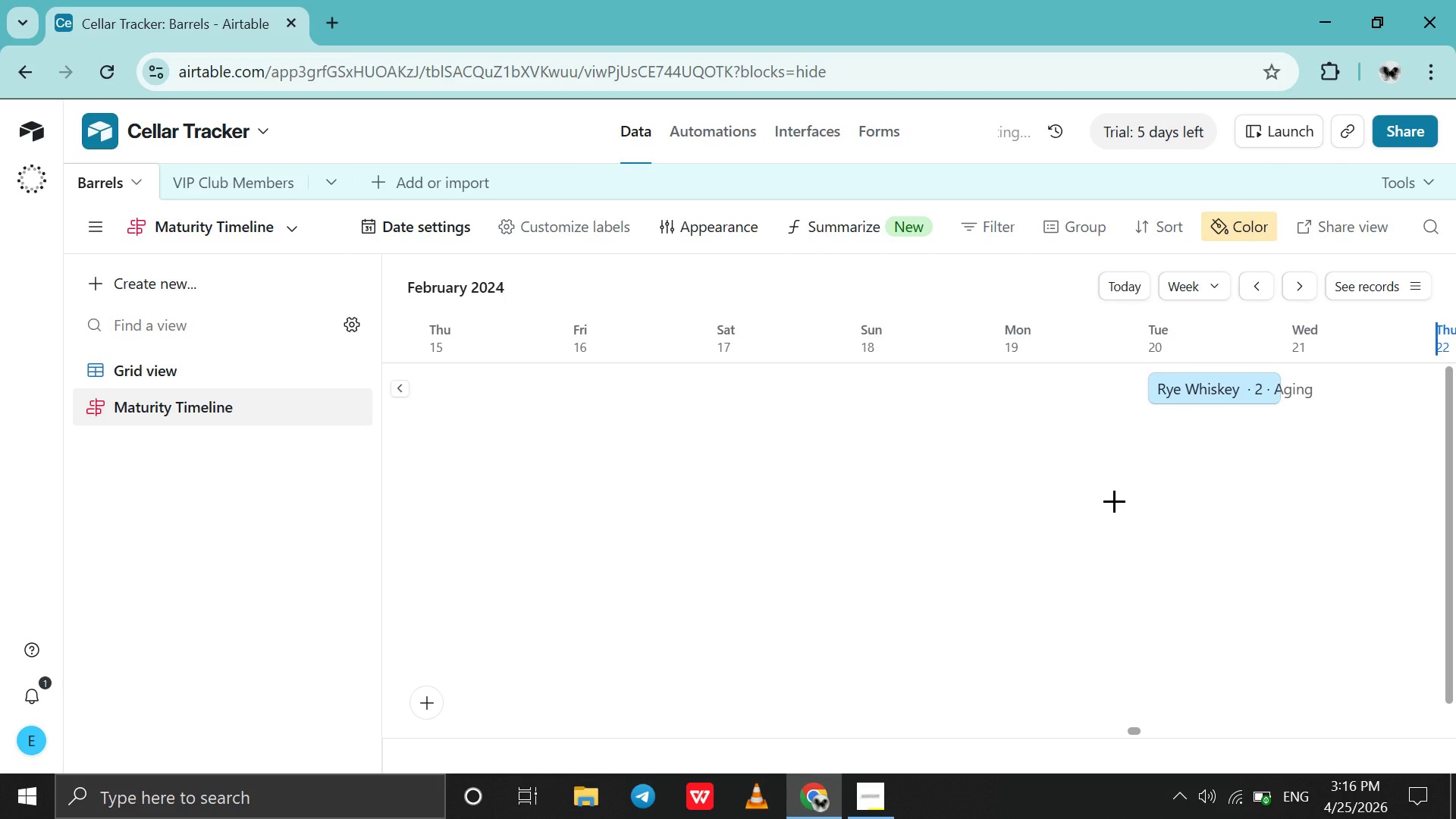 
scroll: coordinate [1200, 491], scroll_direction: up, amount: 77.0
 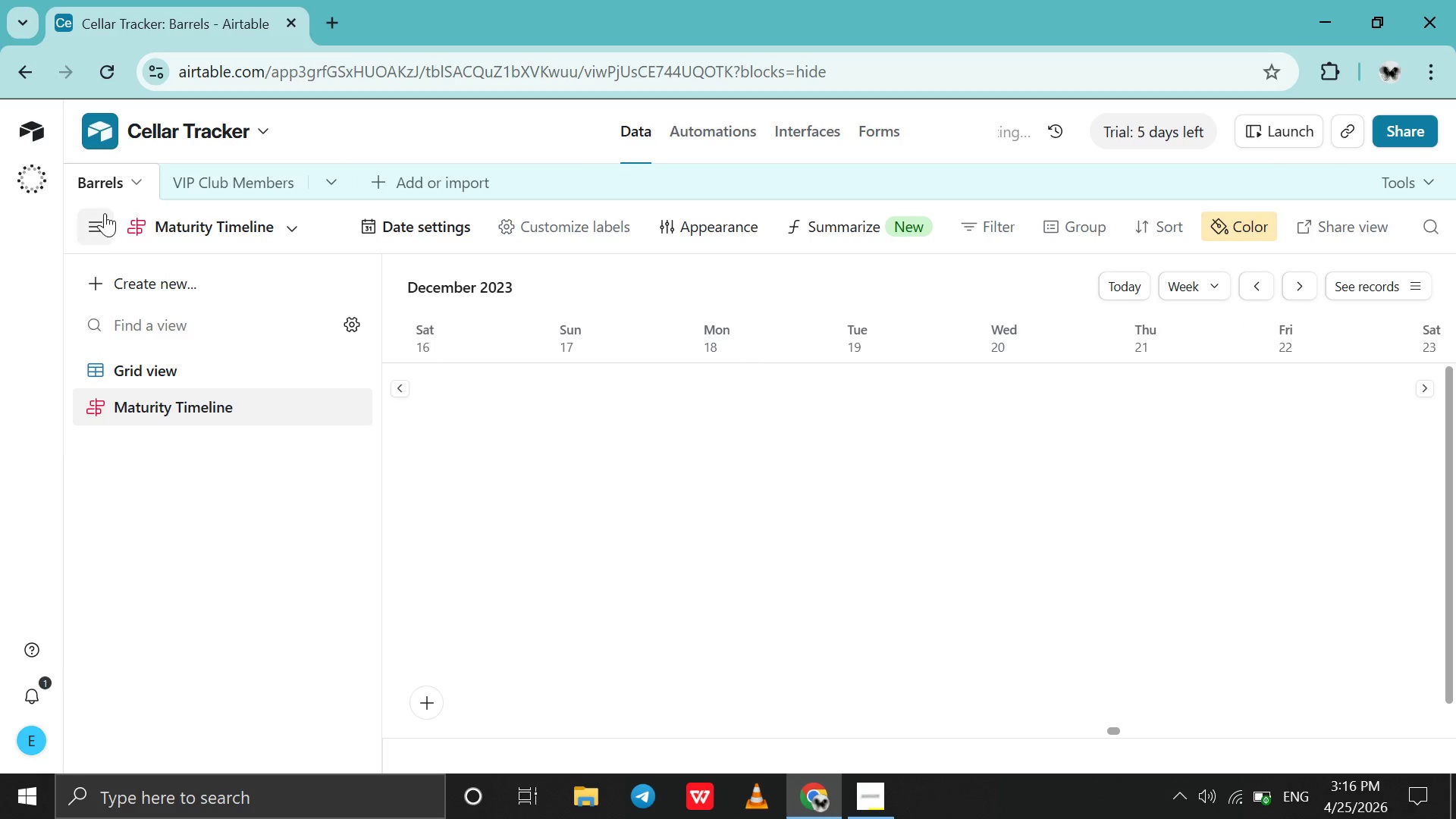 
left_click([102, 212])
 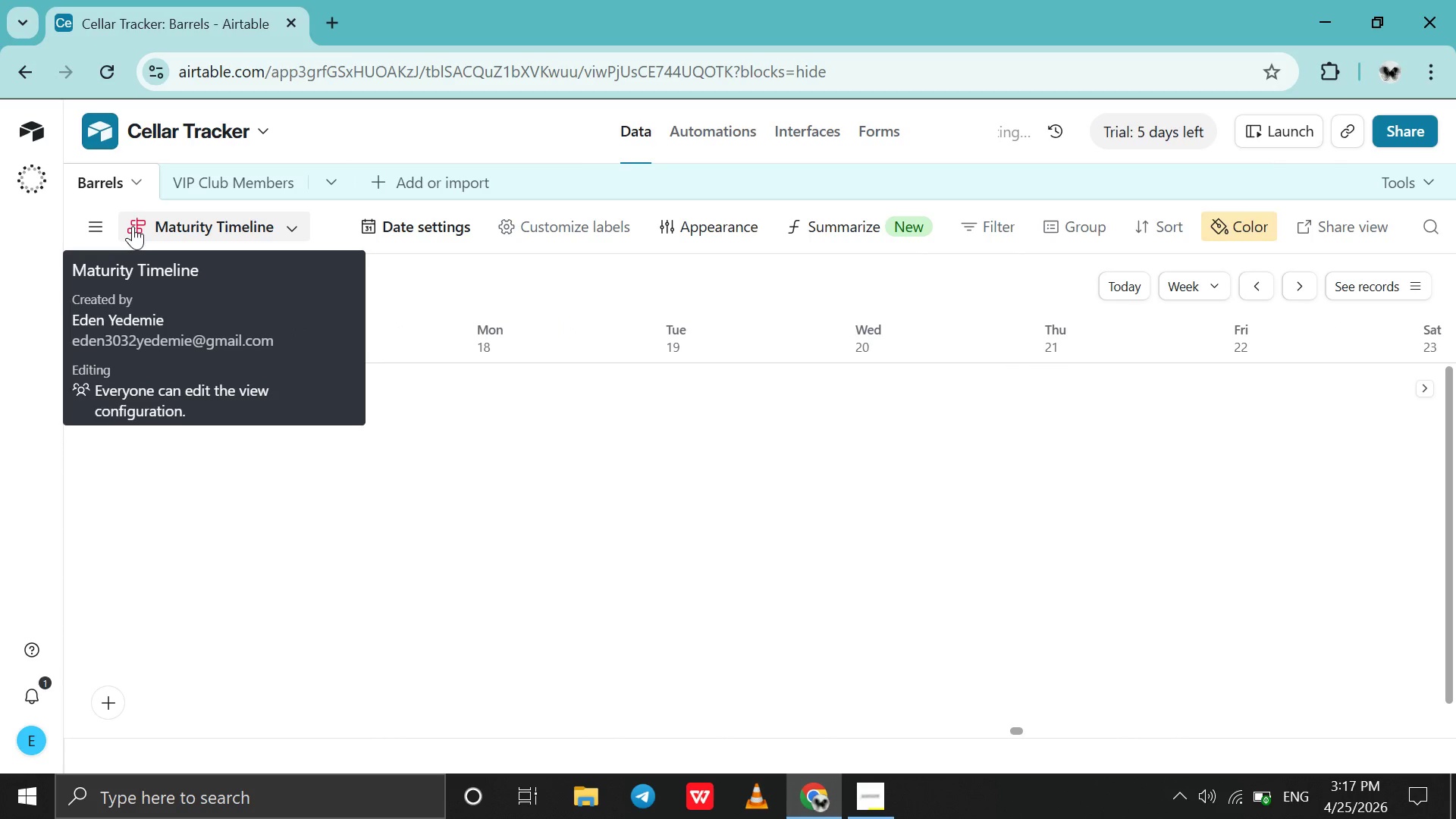 
mouse_move([119, 255])
 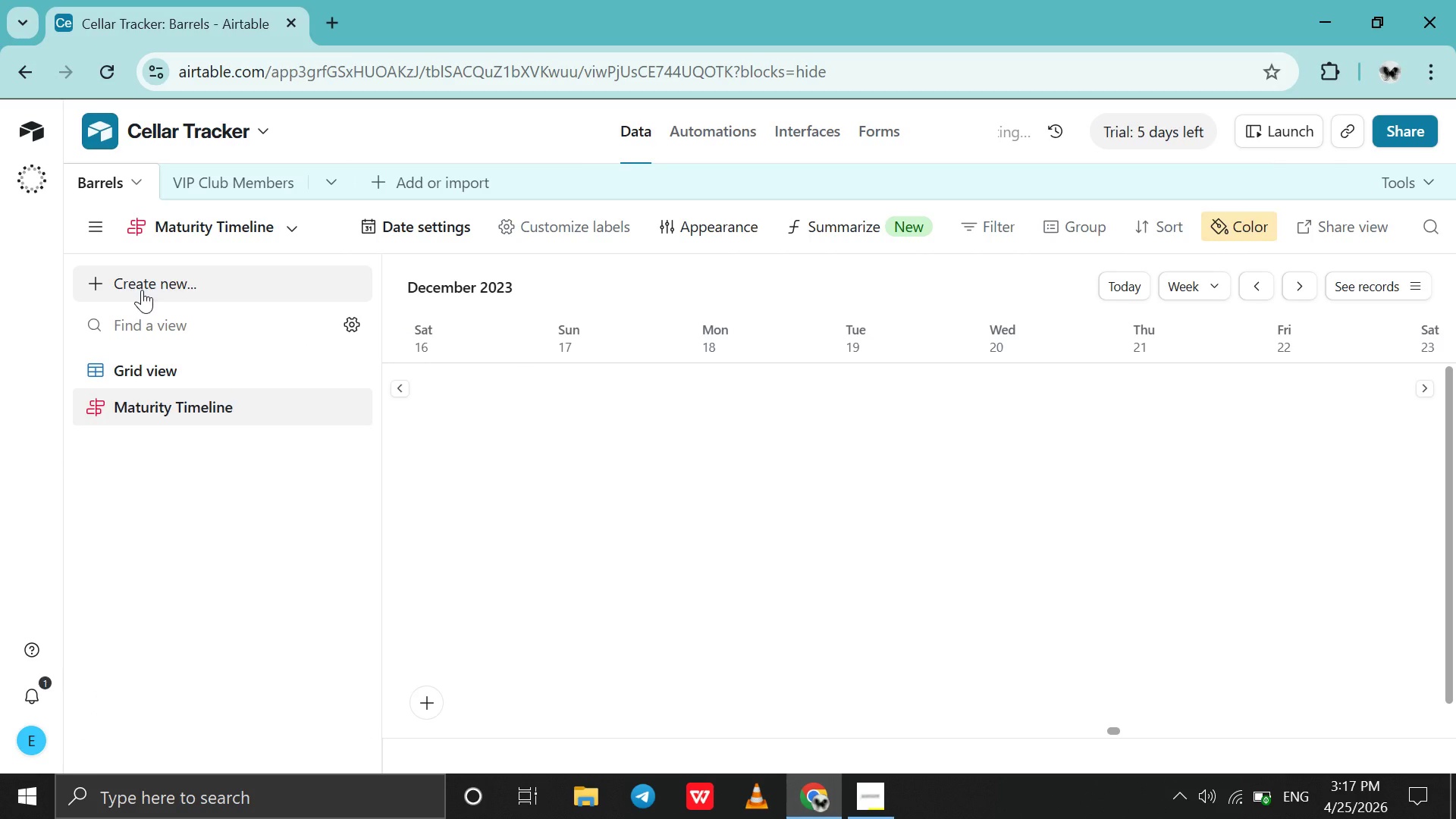 
left_click([142, 290])
 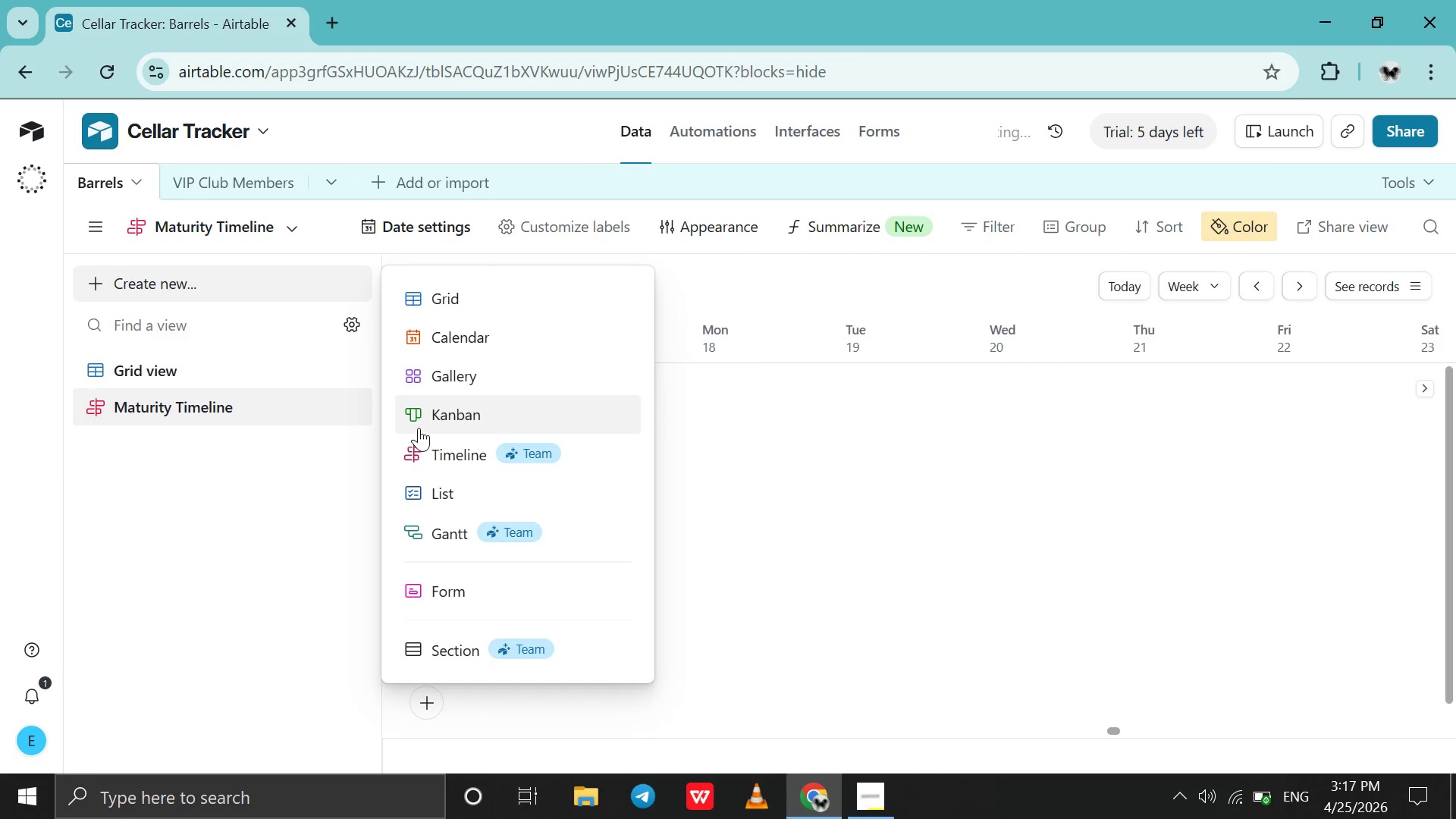 
left_click([422, 424])
 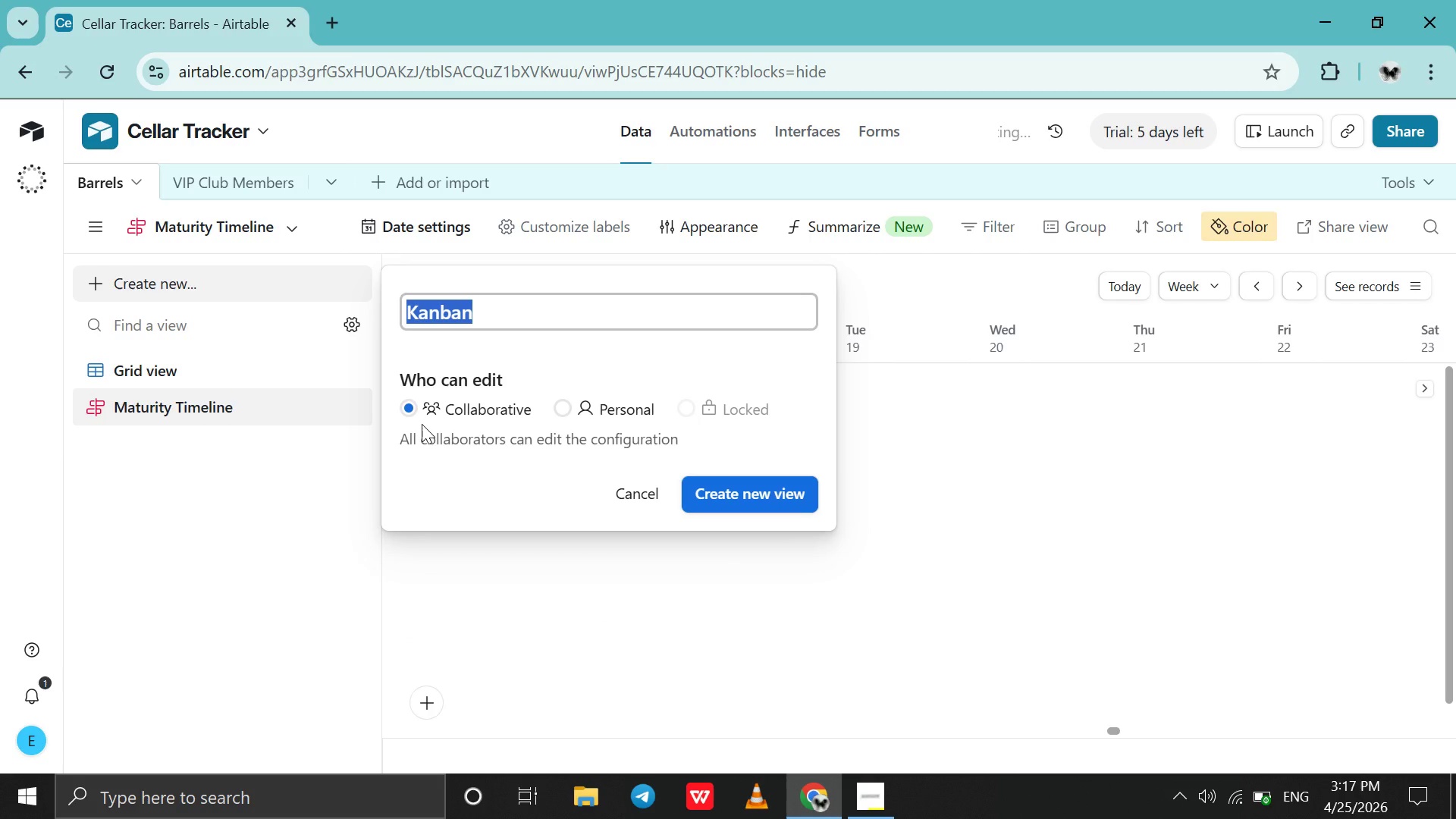 
key(Control+V)
 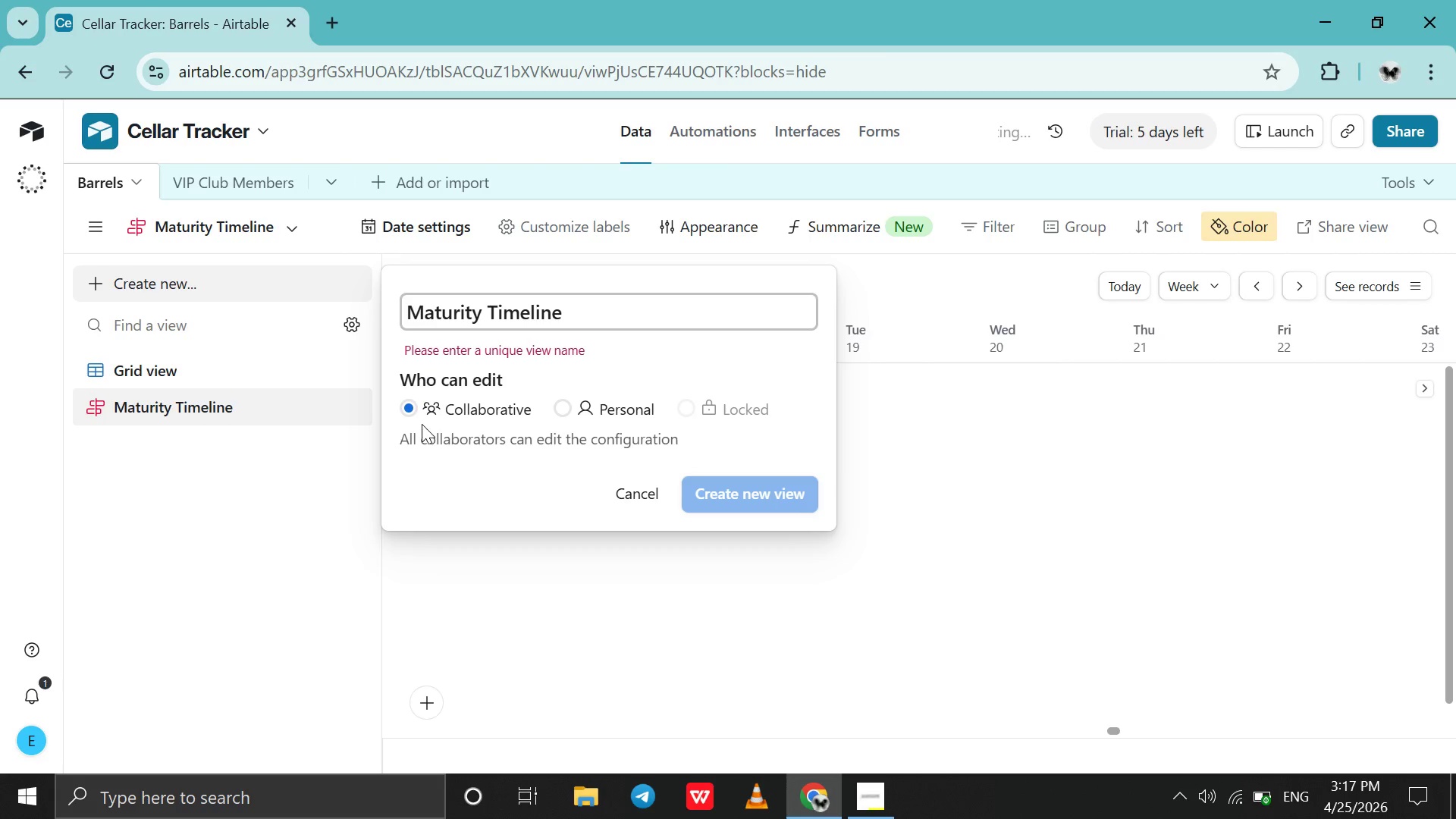 
key(E)
 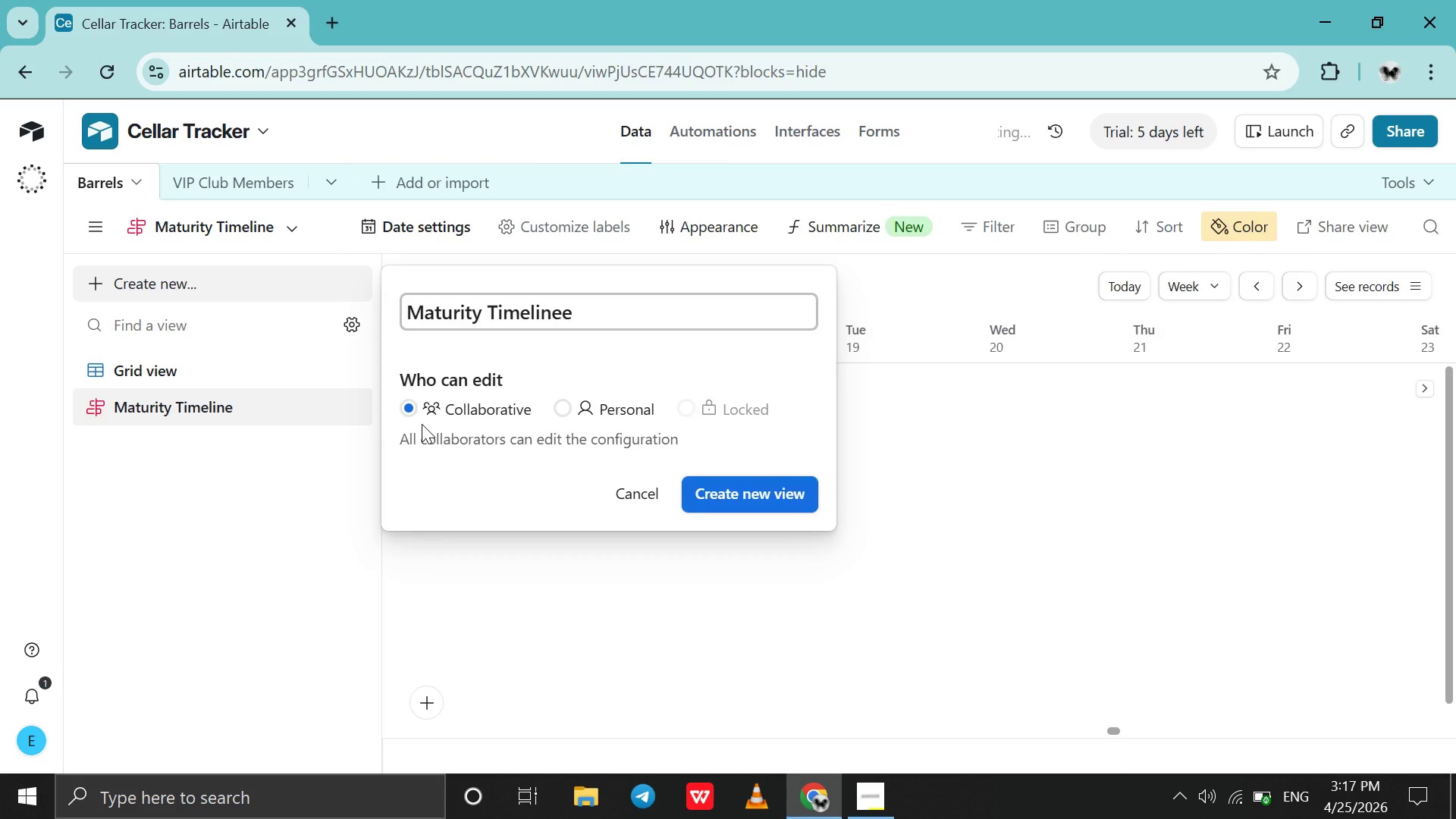 
key(Enter)
 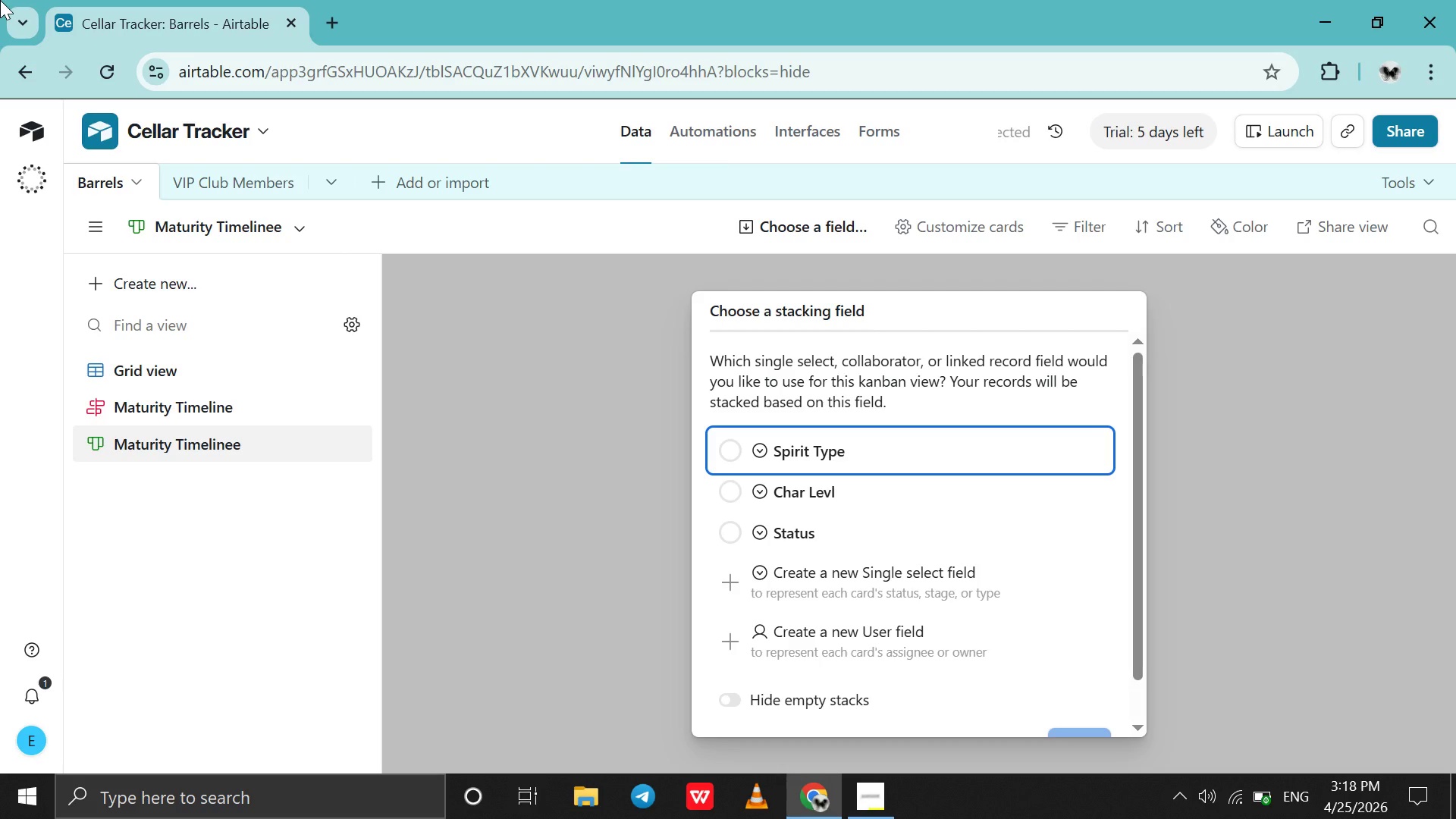 
wait(100.2)
 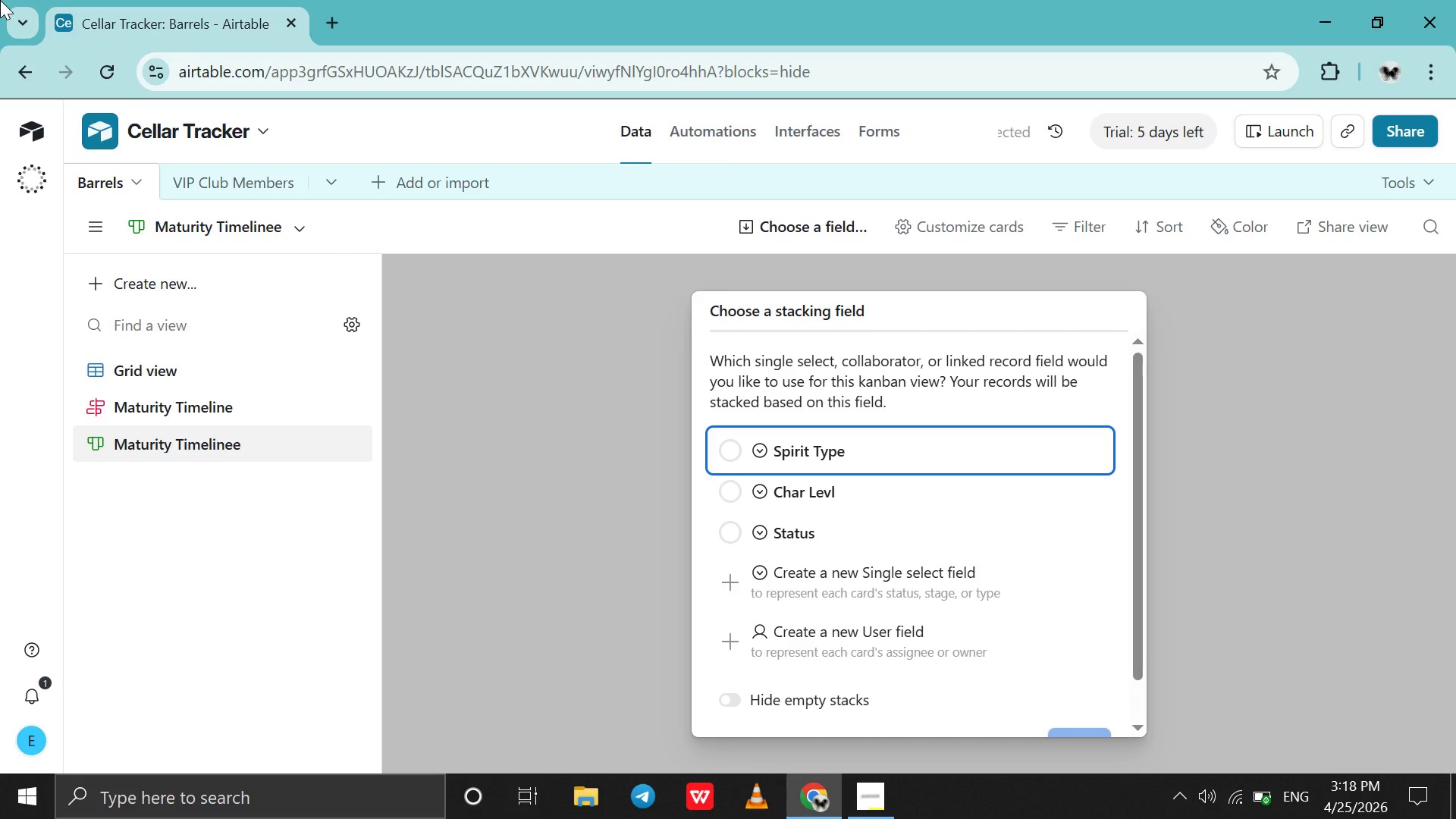 
scroll: coordinate [736, 455], scroll_direction: down, amount: 3.0
 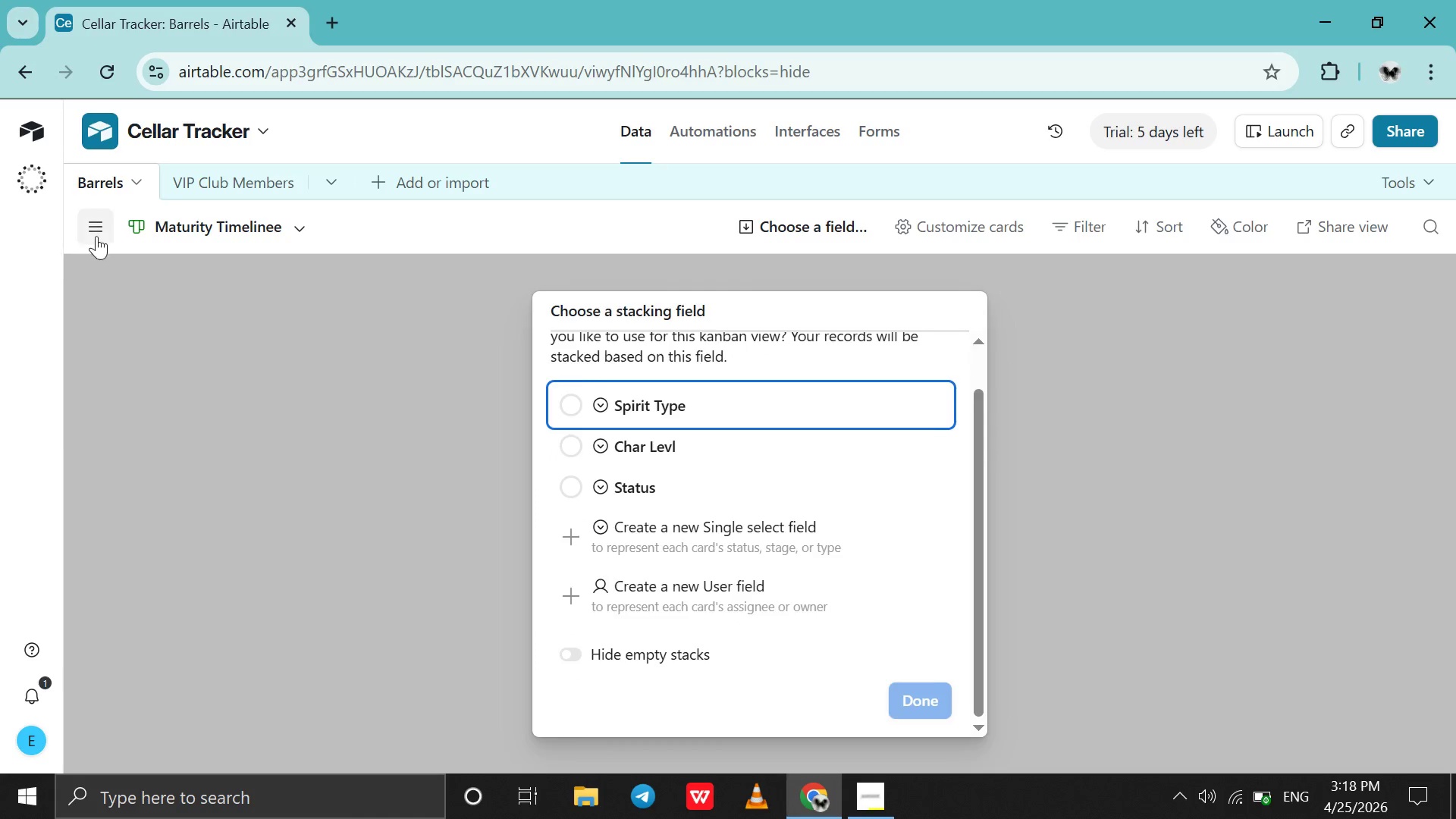 
left_click([96, 236])
 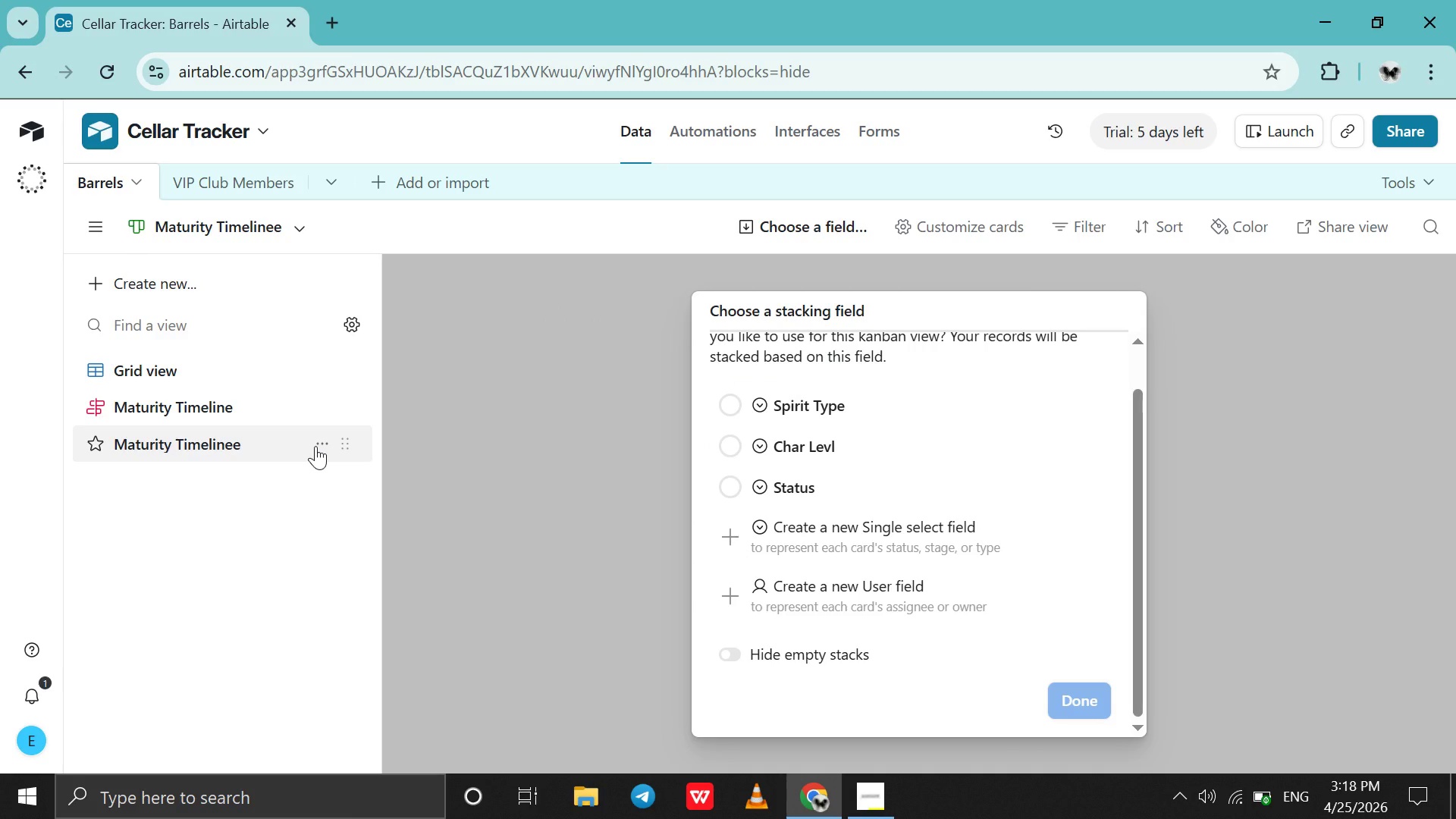 
left_click([315, 446])
 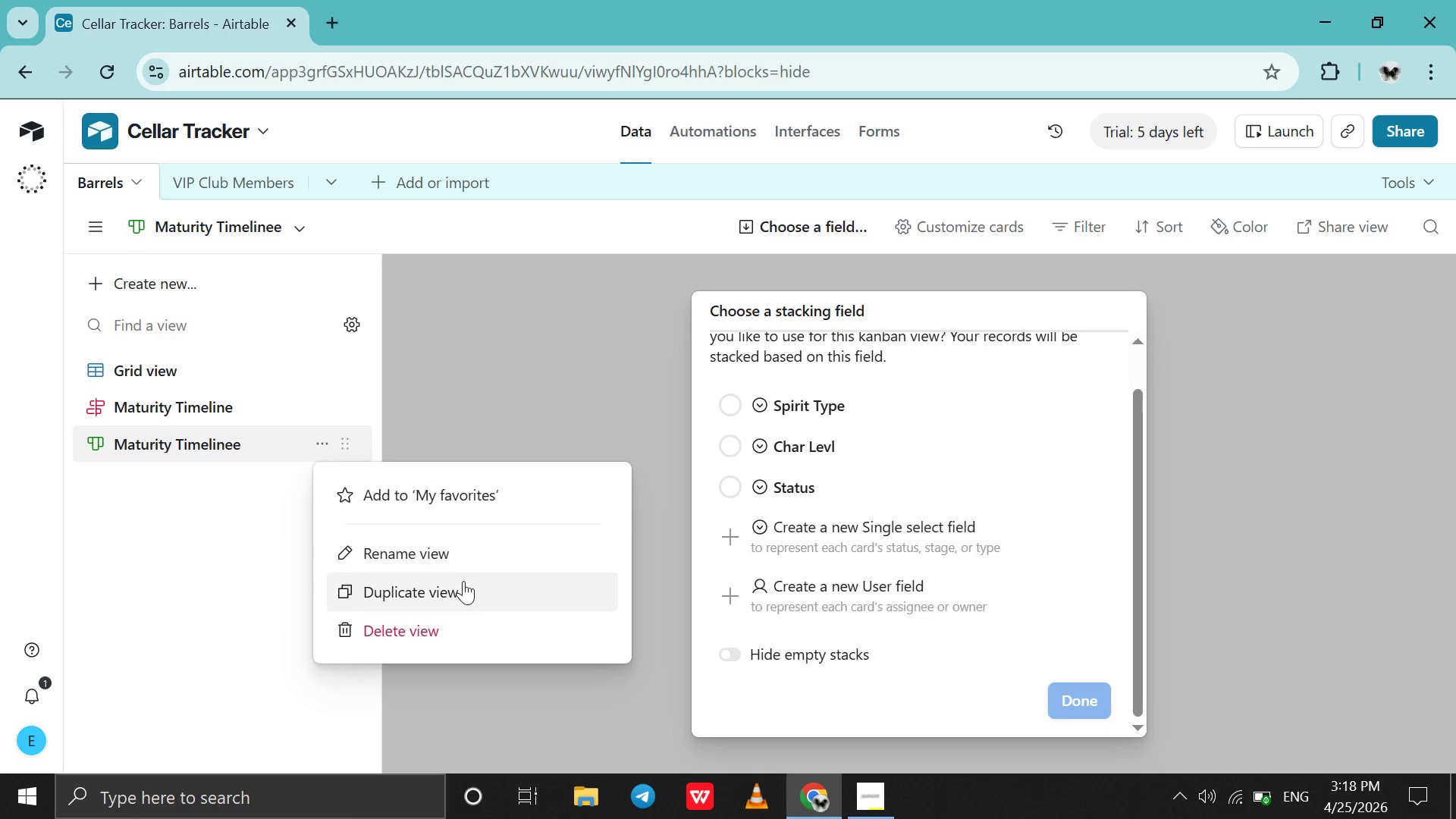 
scroll: coordinate [463, 581], scroll_direction: down, amount: 4.0
 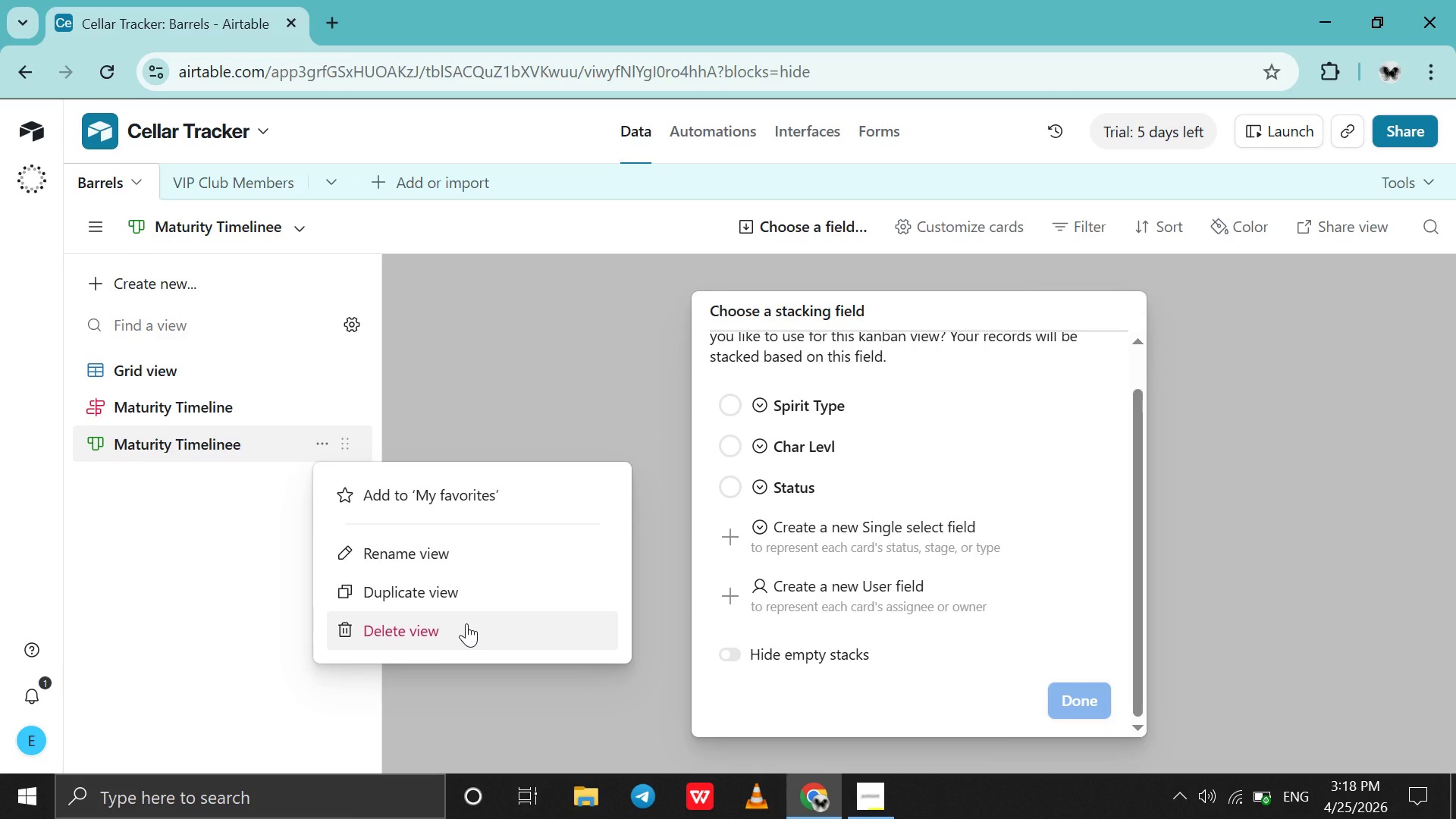 
left_click([466, 623])
 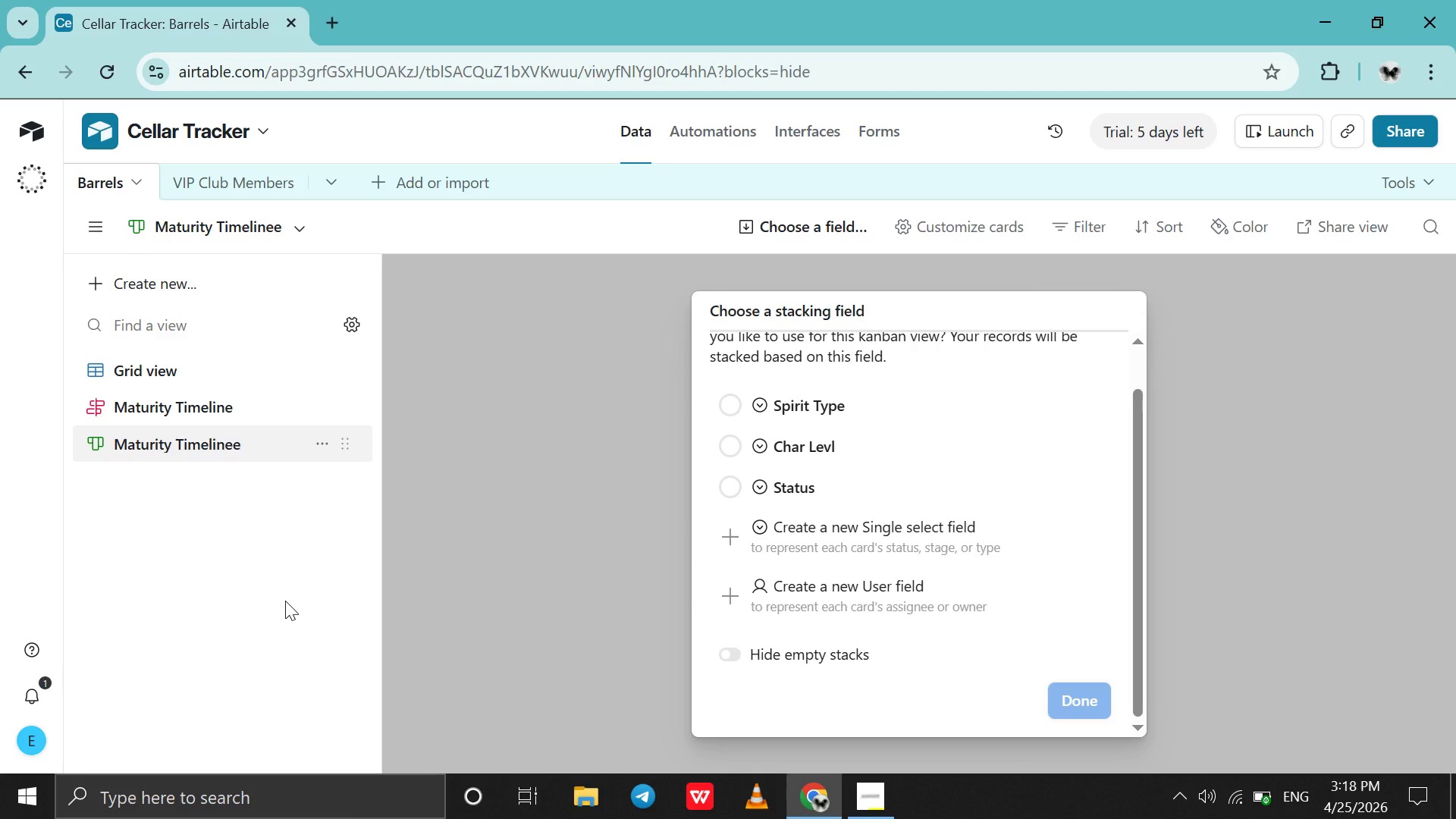 
left_click([204, 573])
 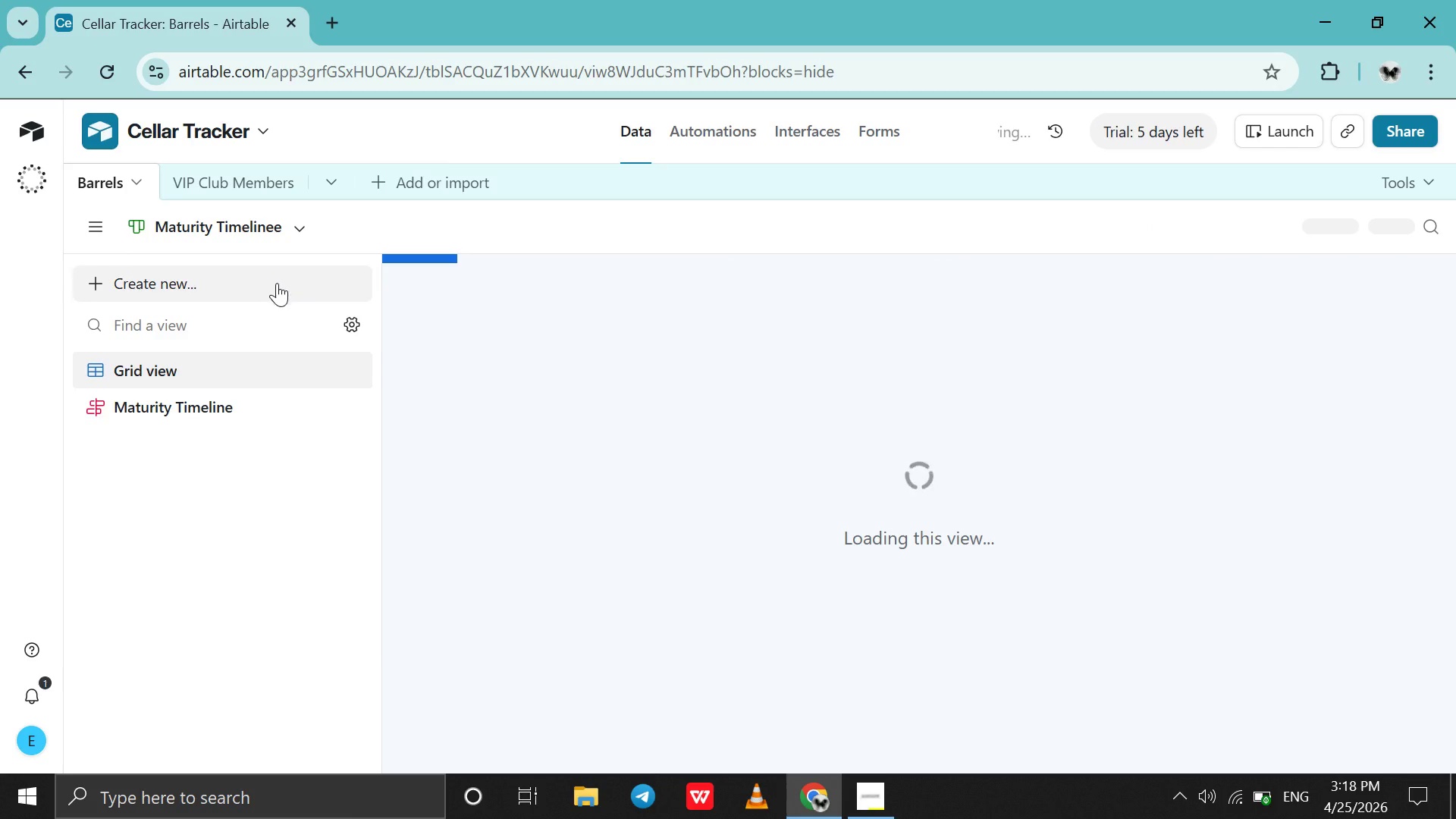 
left_click([273, 292])
 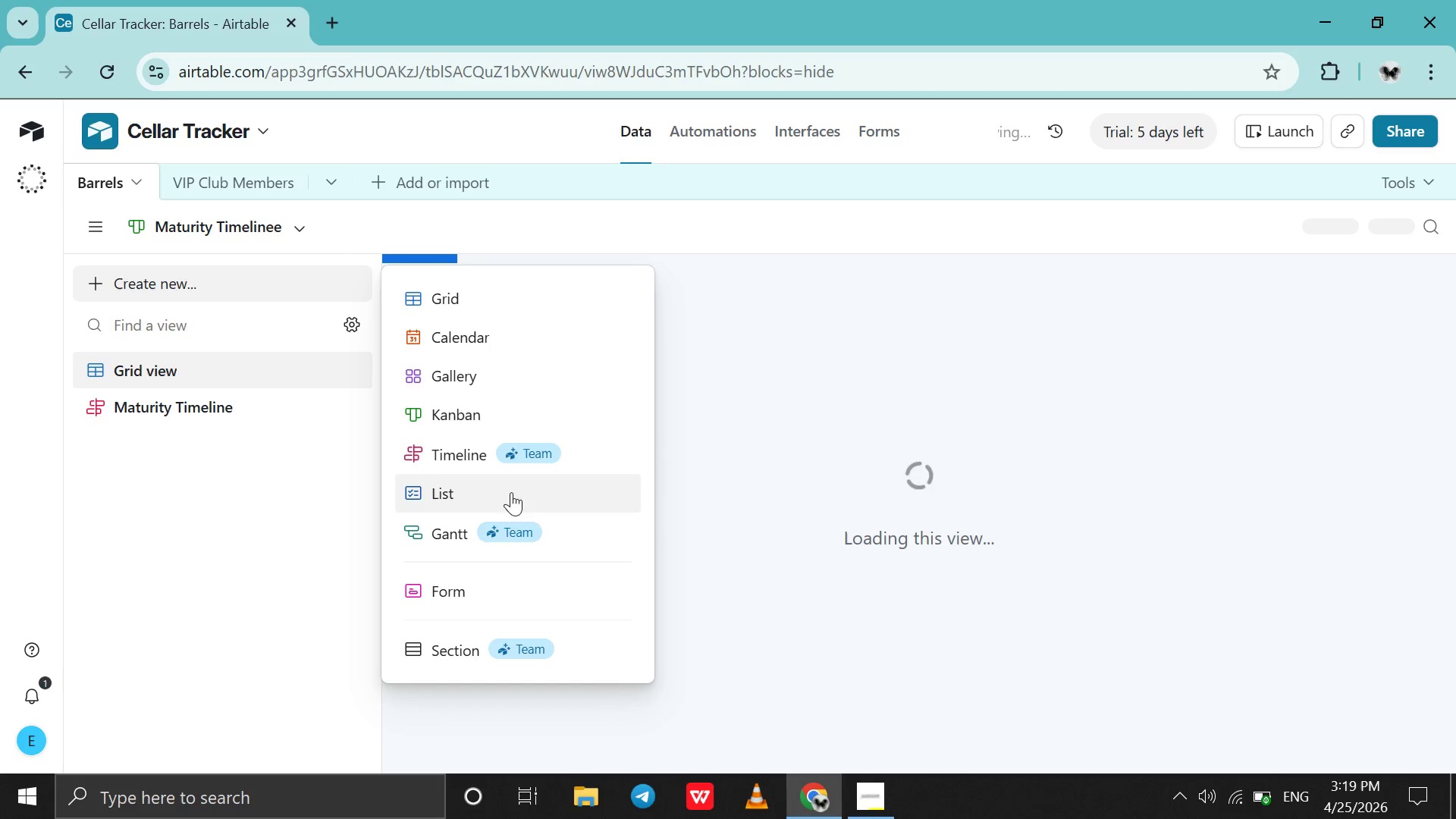 
left_click([509, 532])
 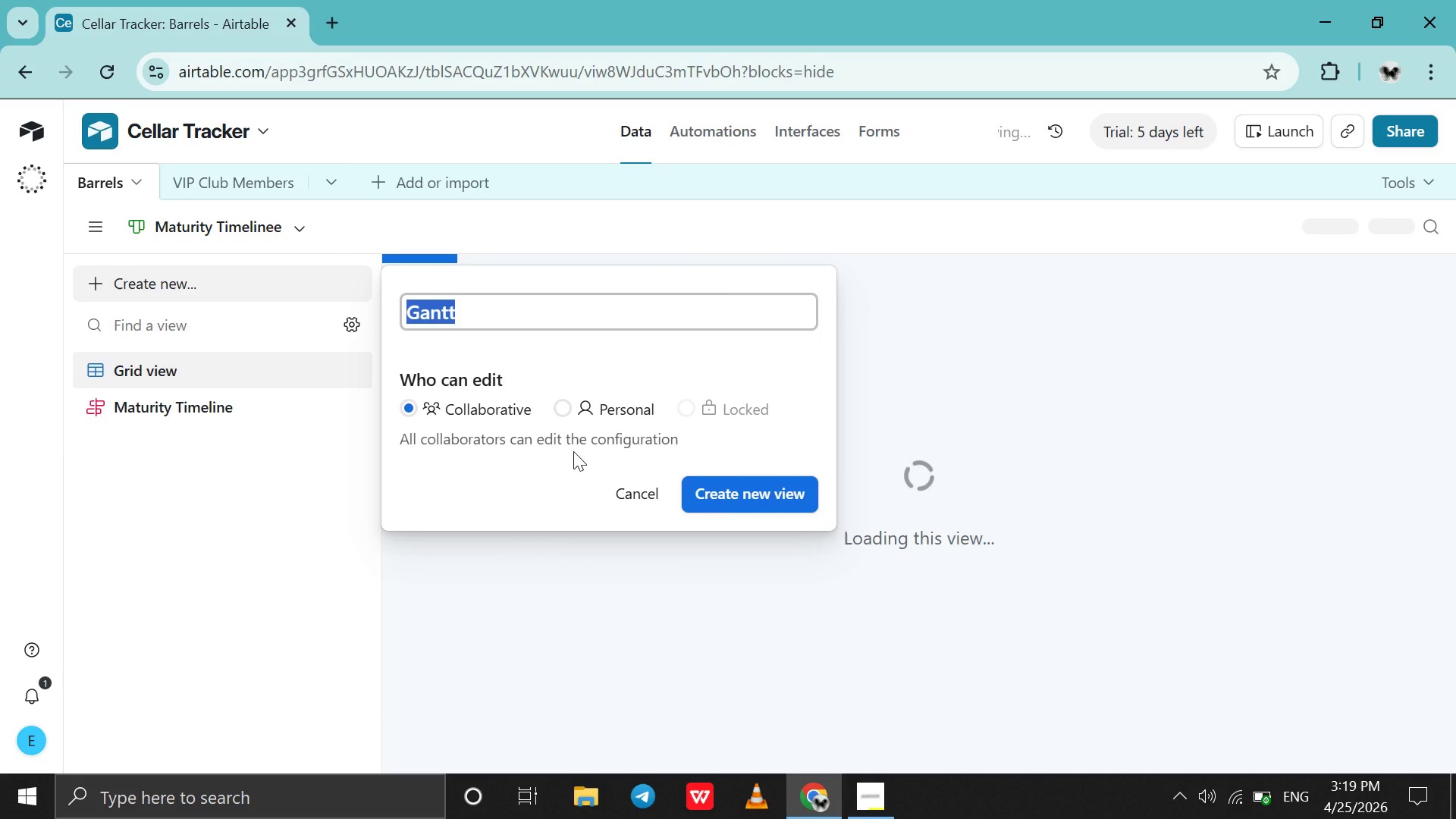 
key(Control+V)
 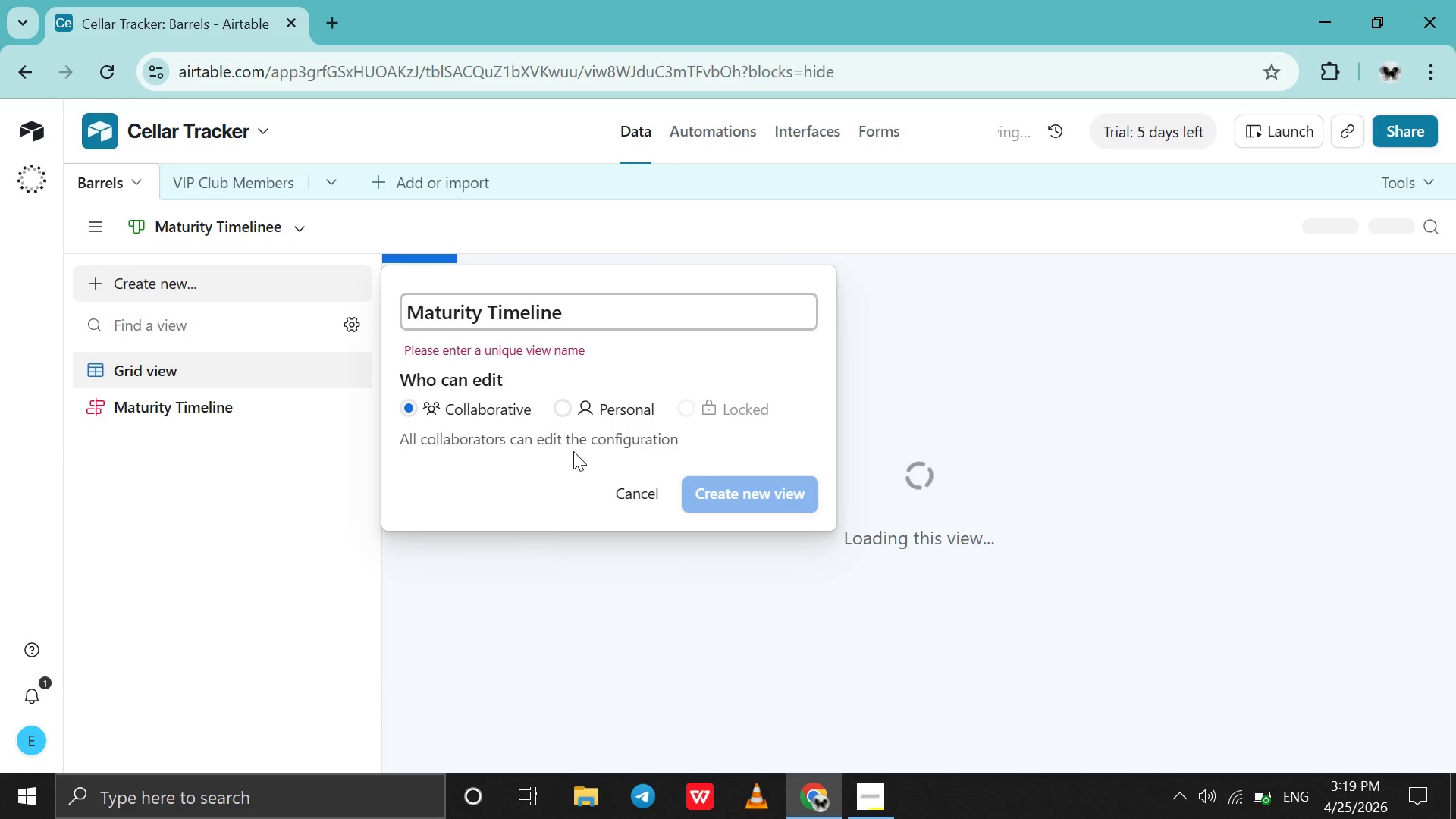 
key(E)
 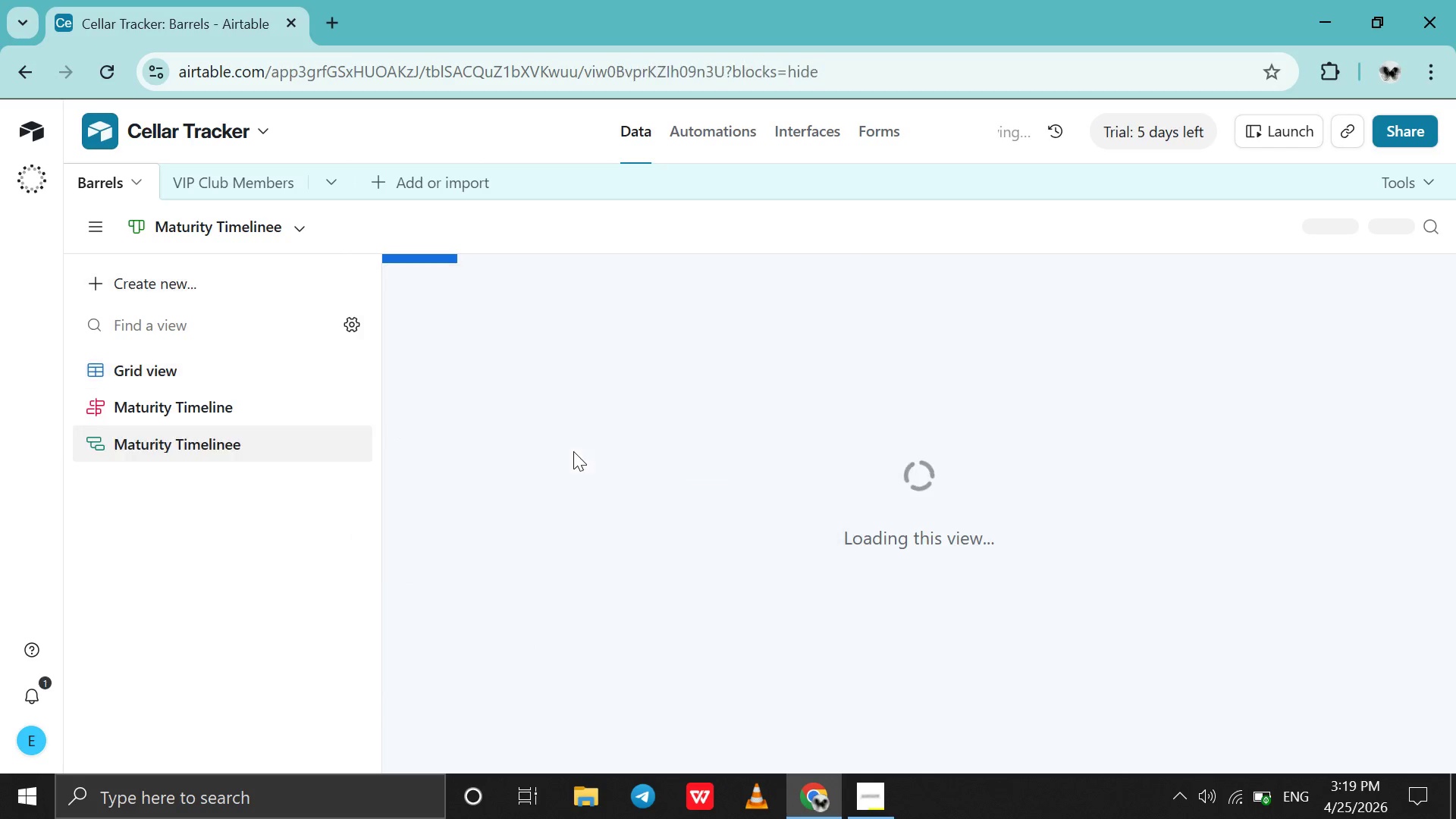 
key(Enter)
 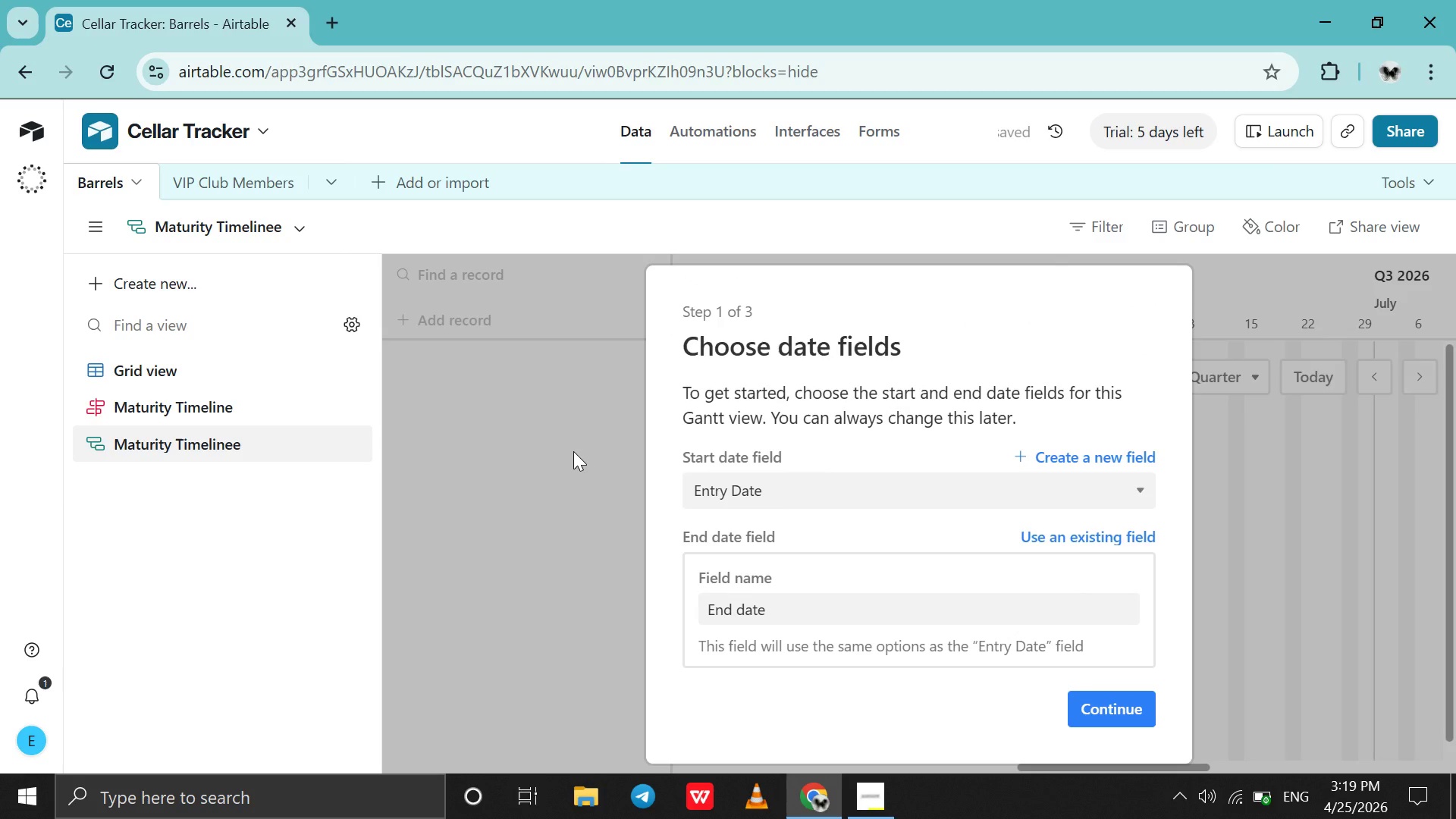 
wait(37.92)
 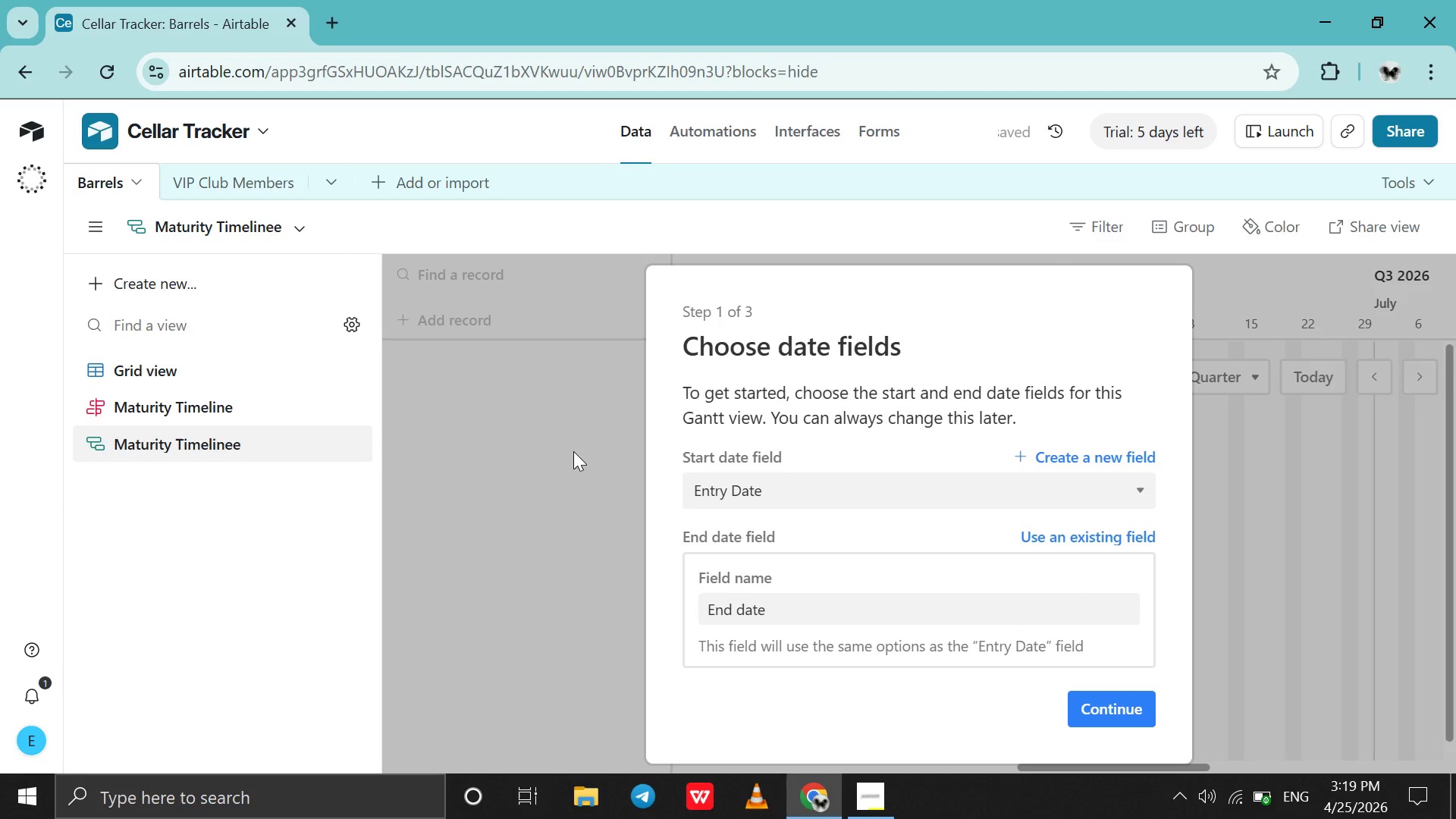 
scroll: coordinate [816, 535], scroll_direction: down, amount: 3.0
 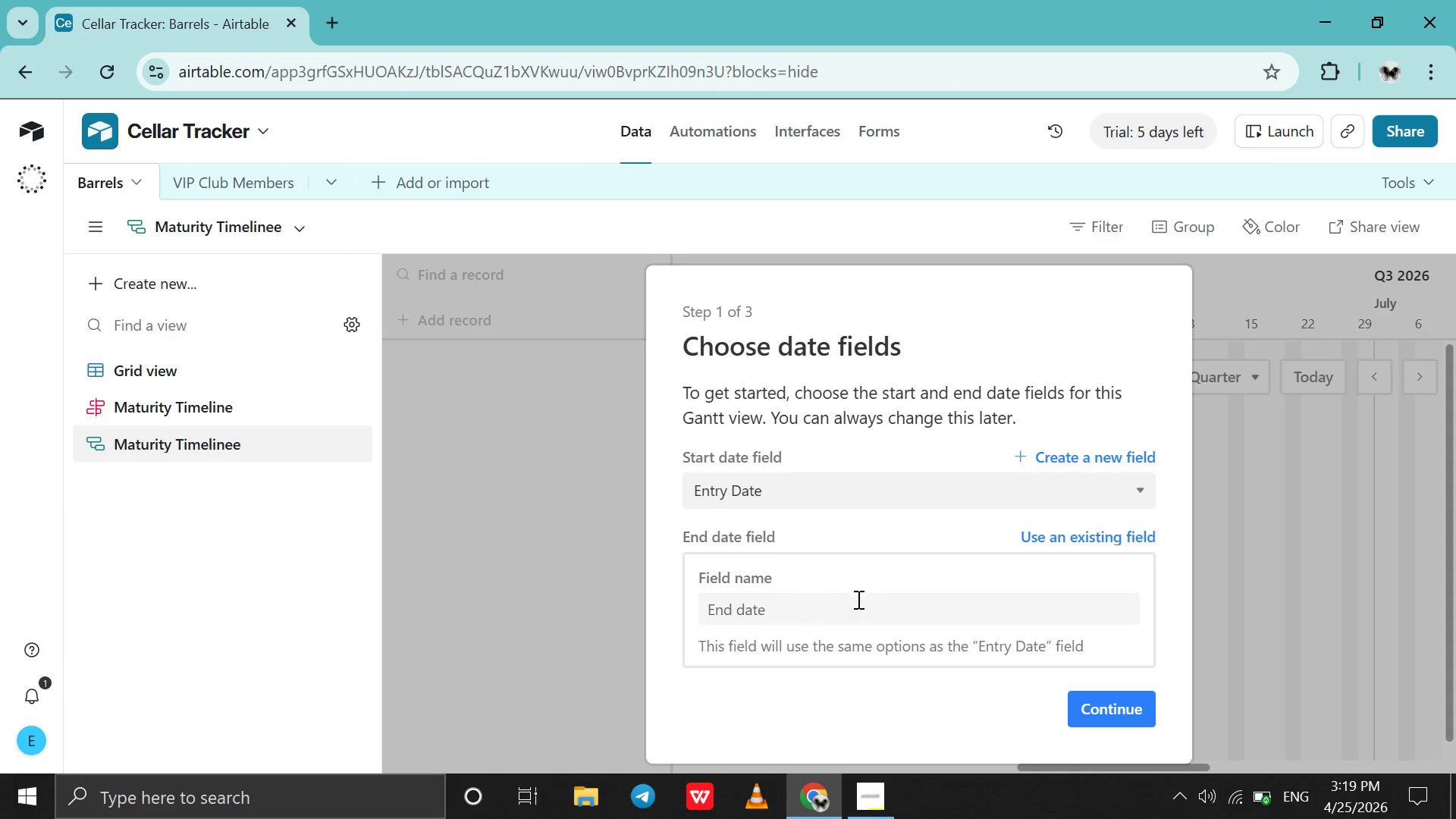 
left_click([857, 599])
 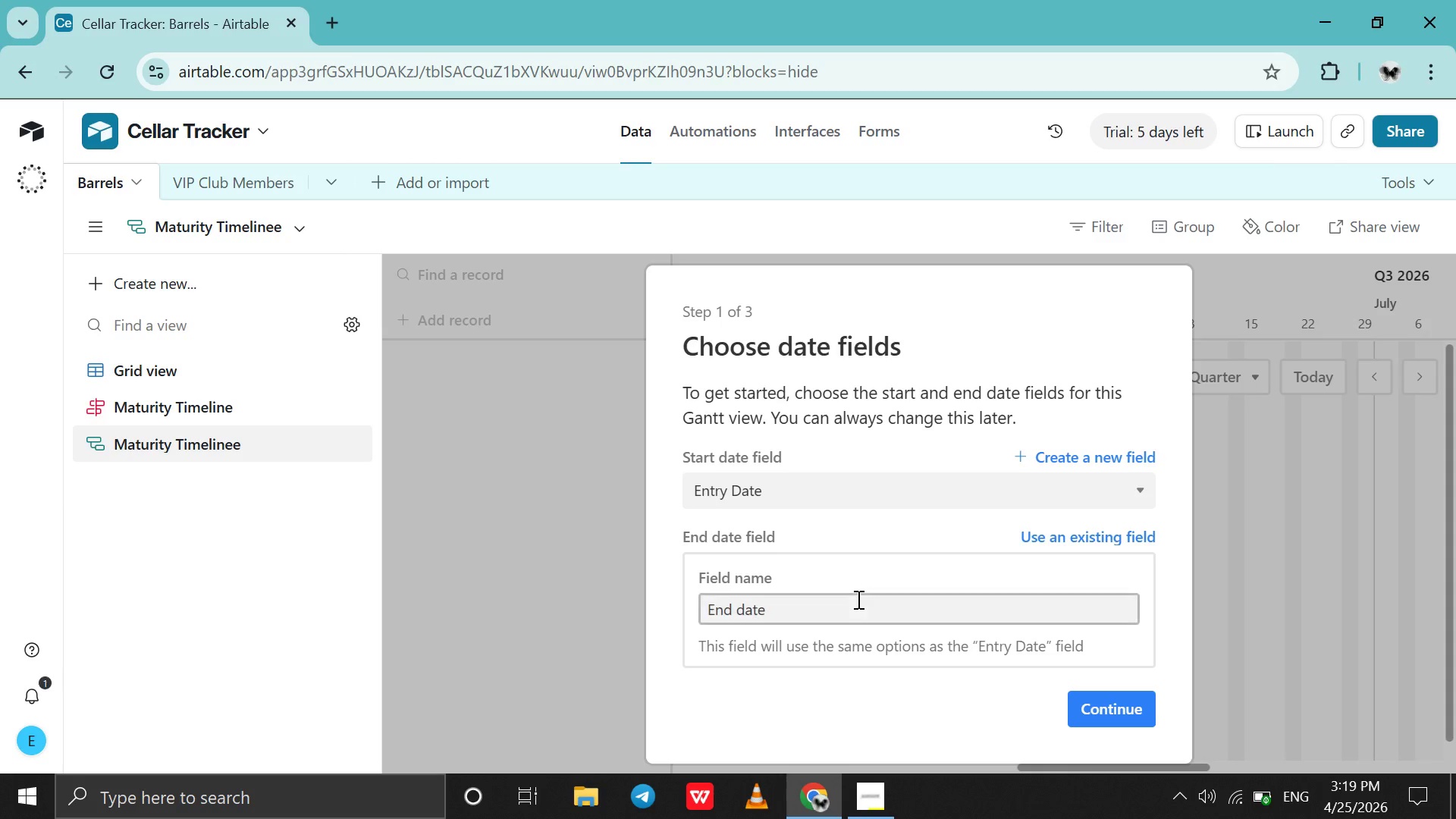 
double_click([857, 599])
 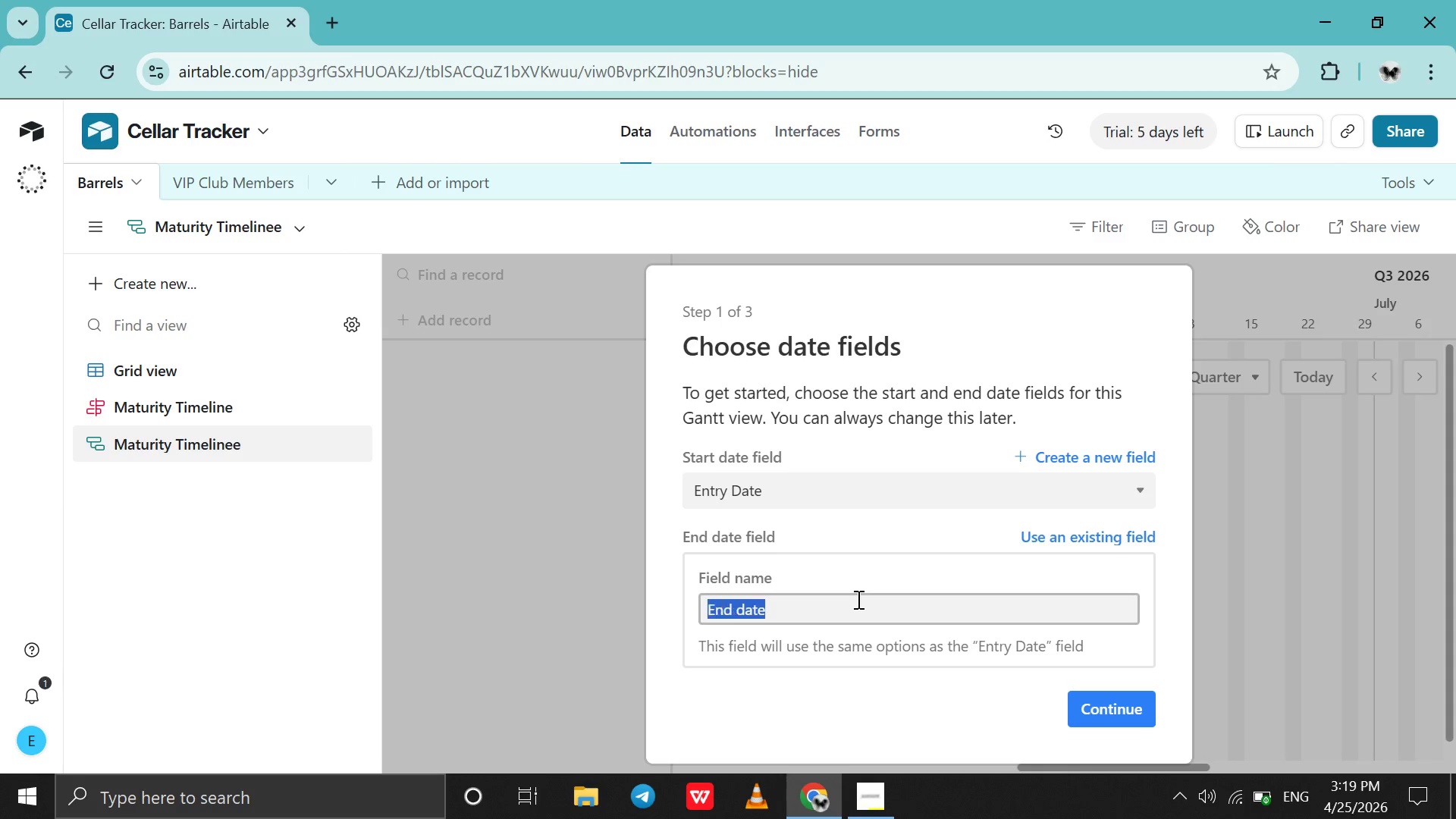 
triple_click([857, 599])
 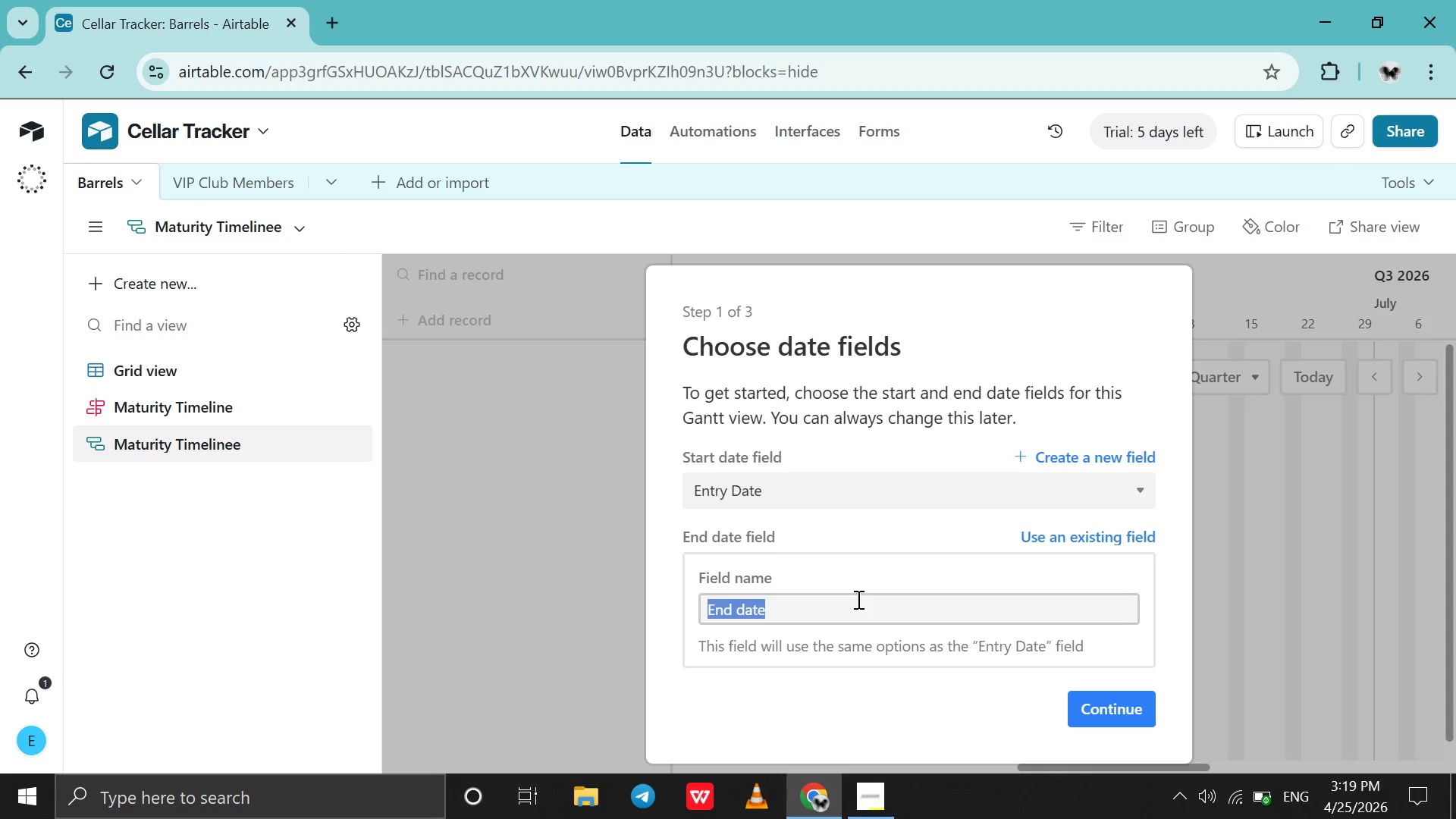 
triple_click([857, 599])
 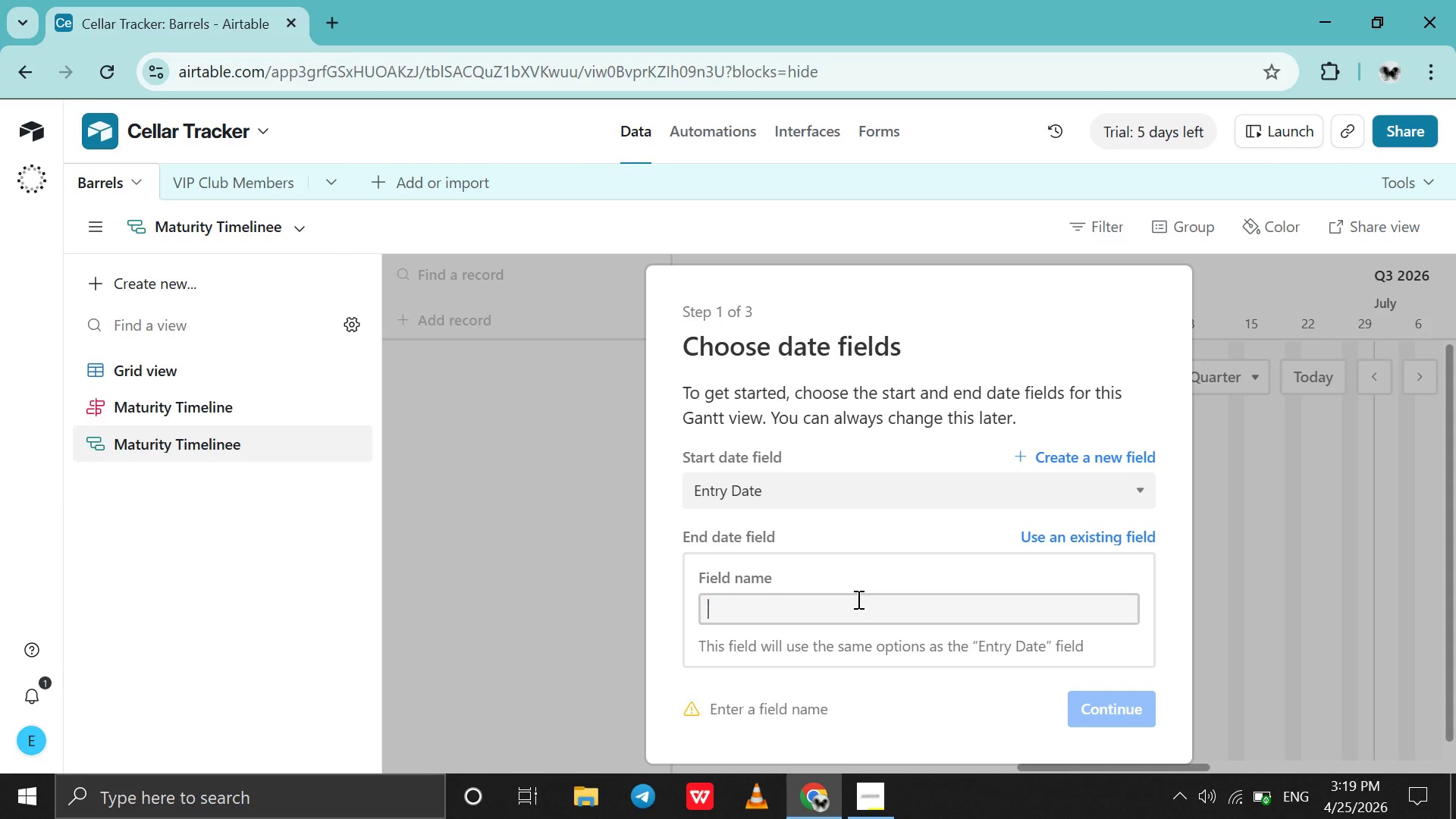 
key(Backspace)
 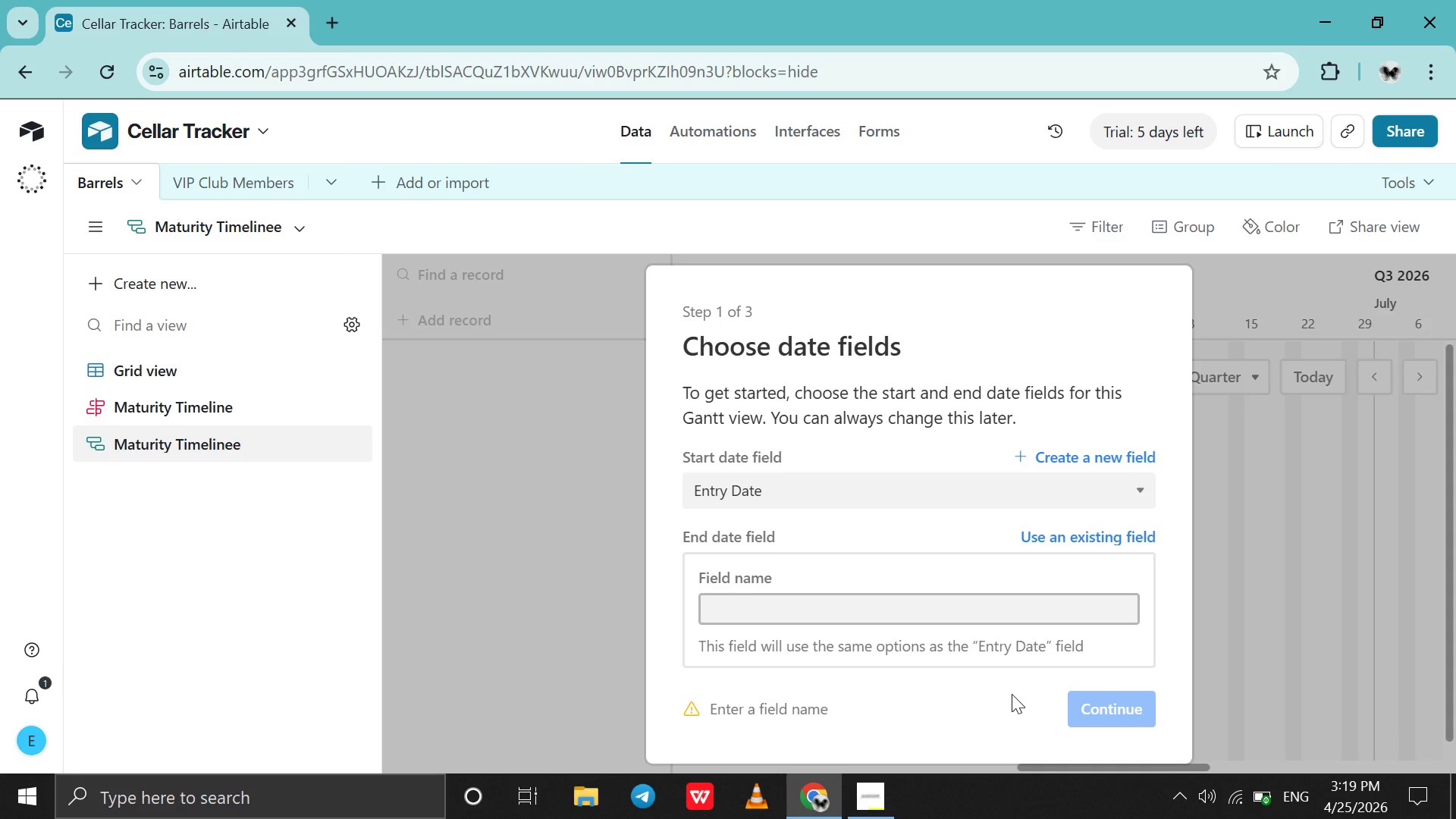 
wait(9.94)
 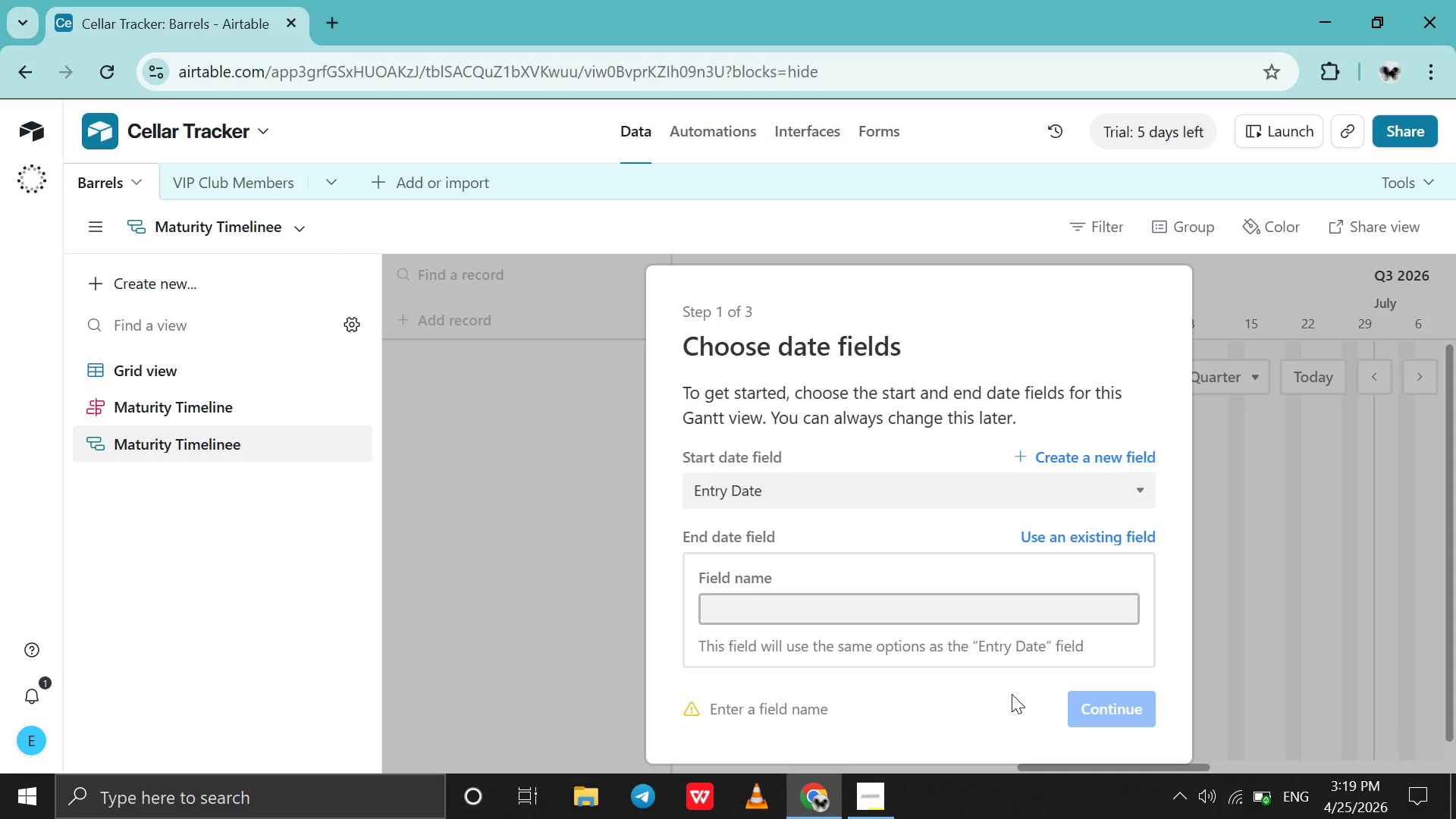 
left_click([1106, 536])
 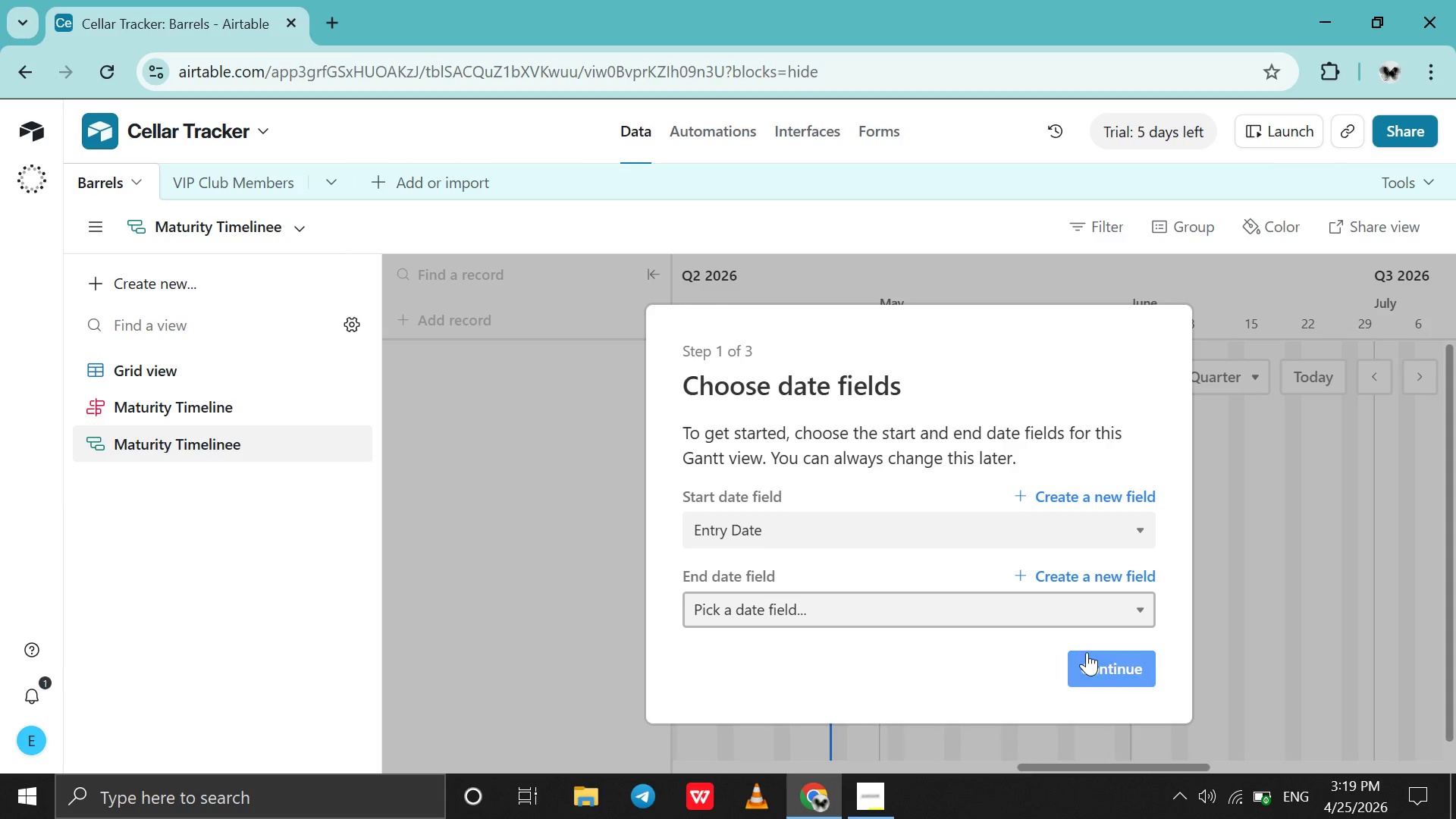 
left_click([1087, 652])
 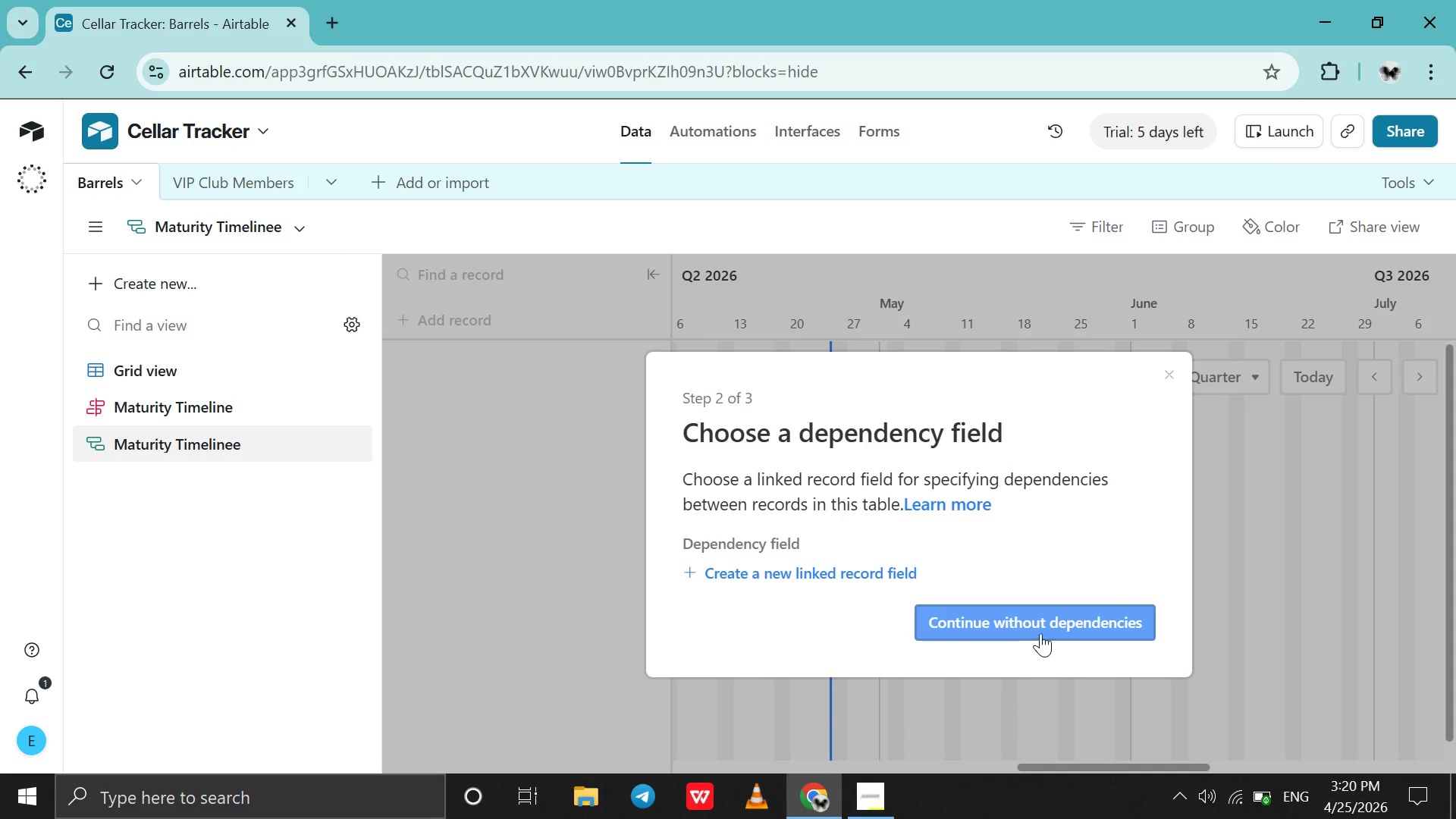 
left_click([1046, 629])
 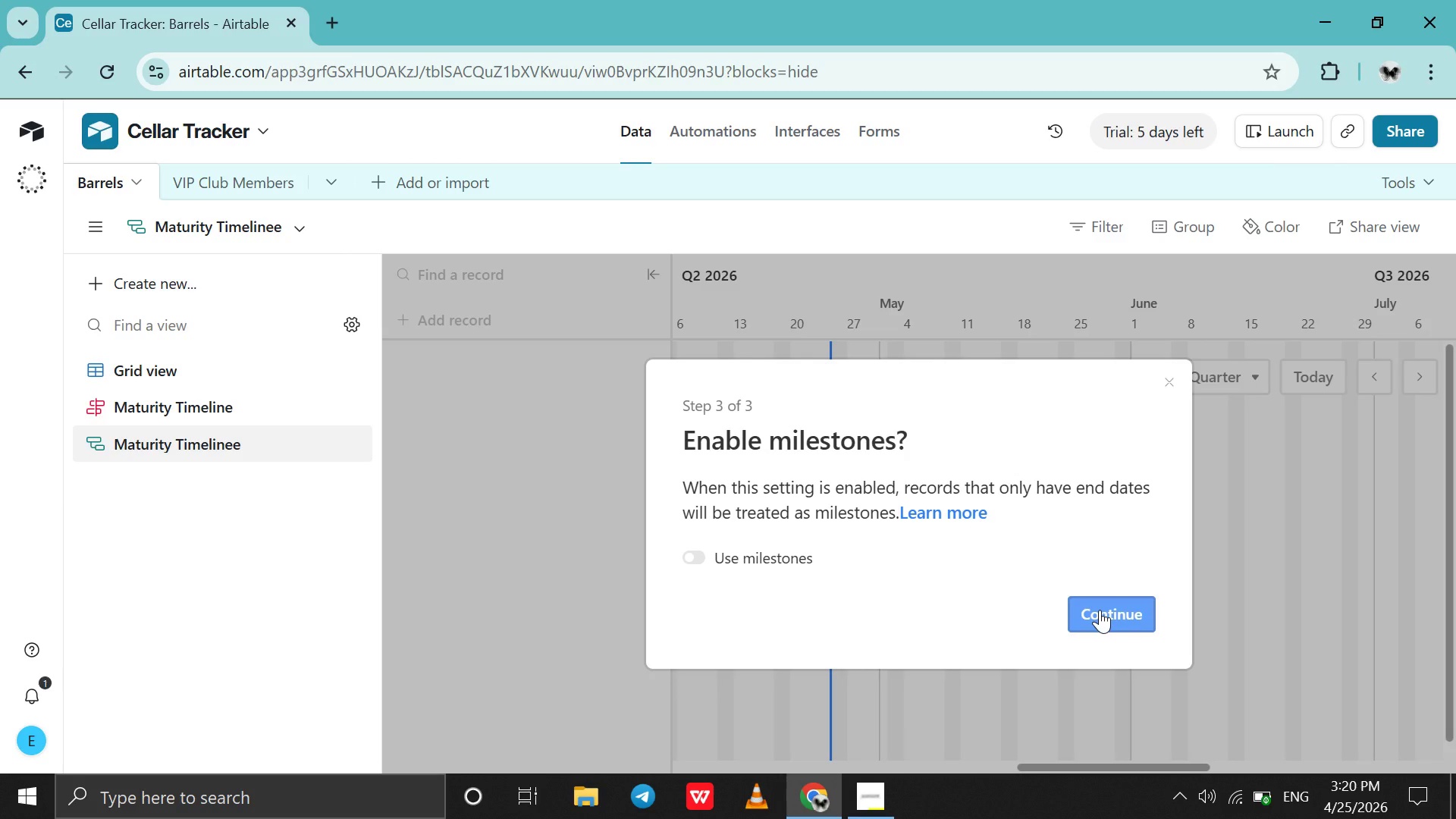 
left_click([1100, 610])
 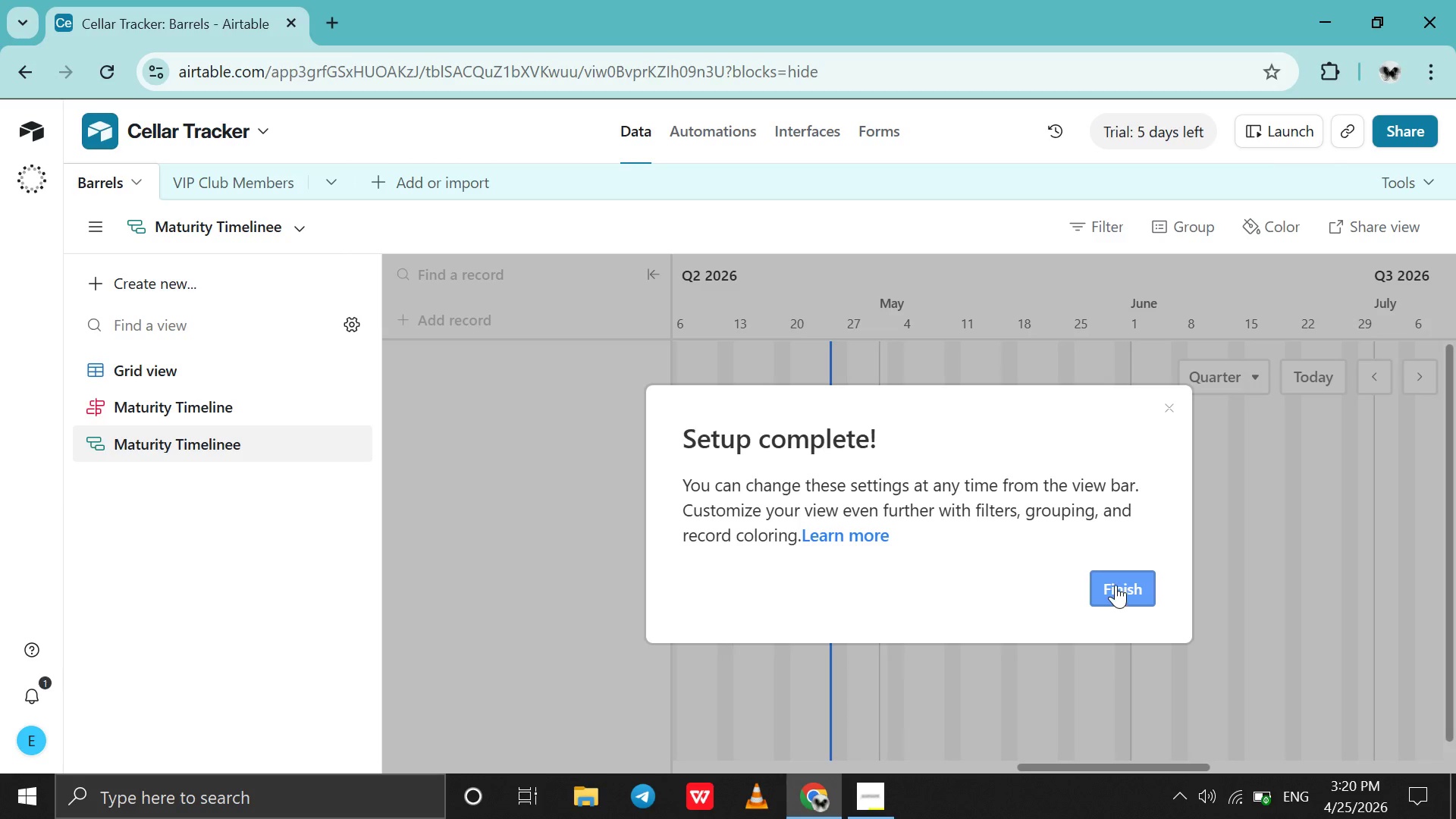 
left_click([1116, 585])
 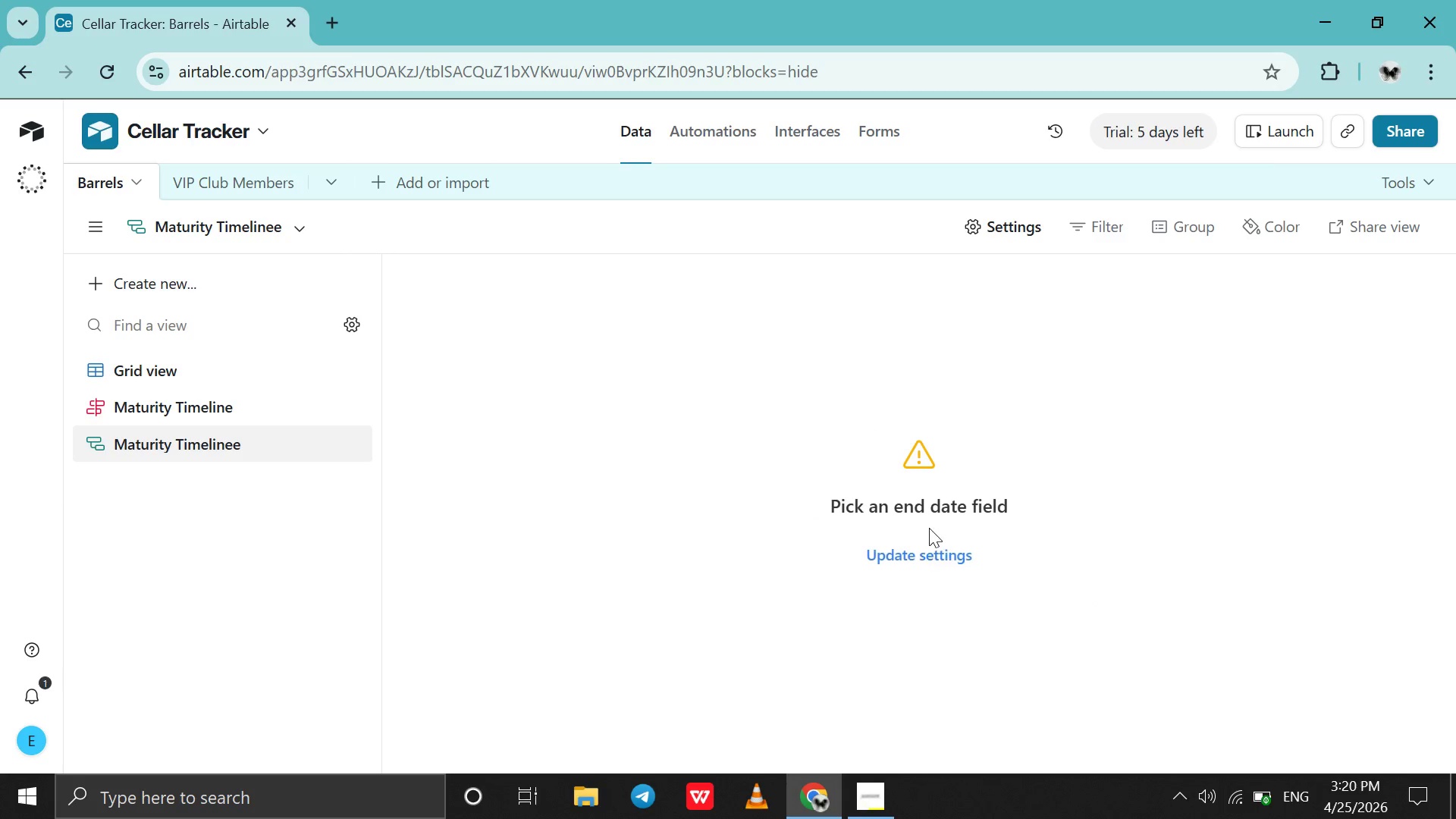 
left_click([934, 548])
 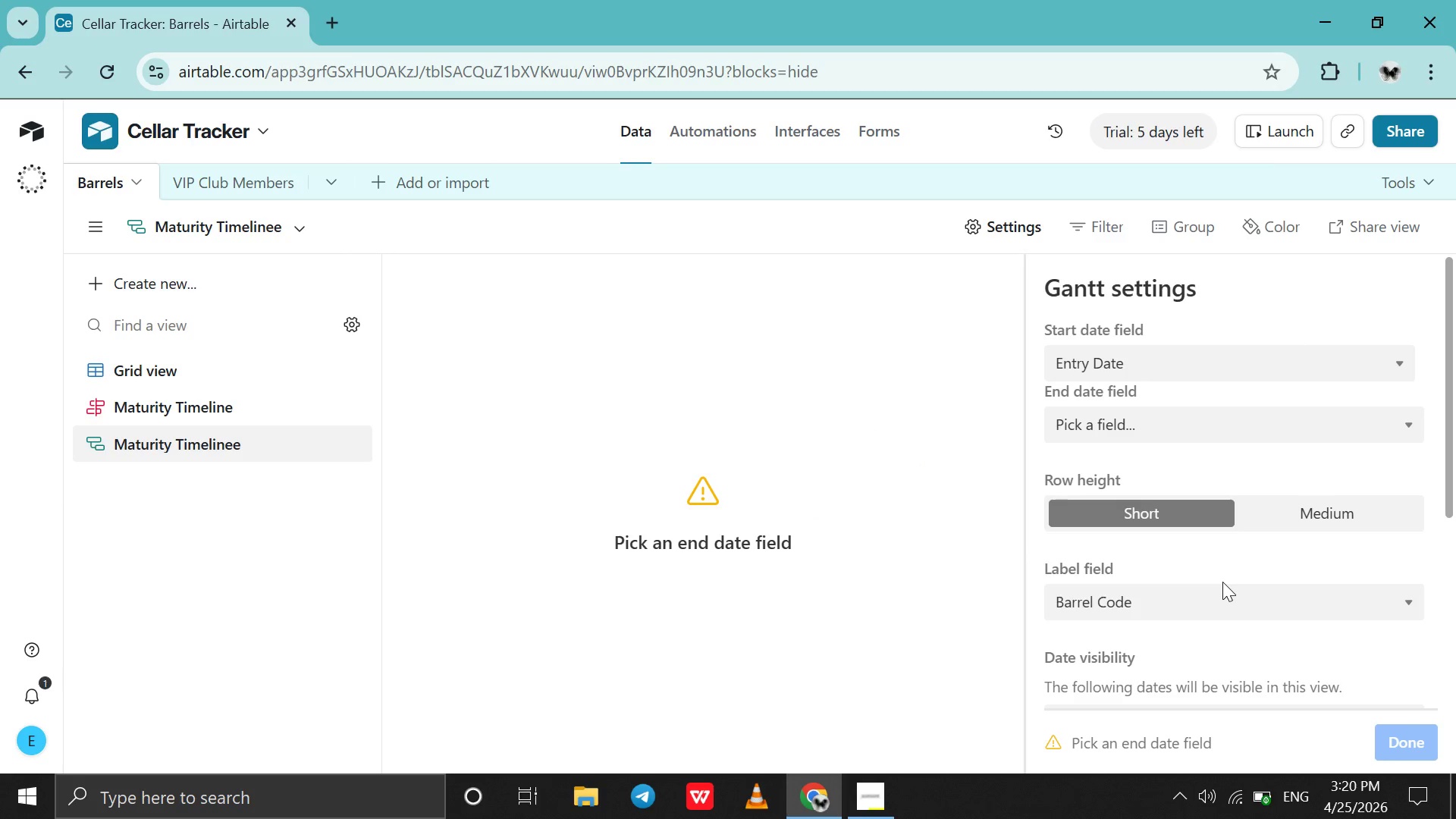 
scroll: coordinate [1222, 582], scroll_direction: down, amount: 2.0
 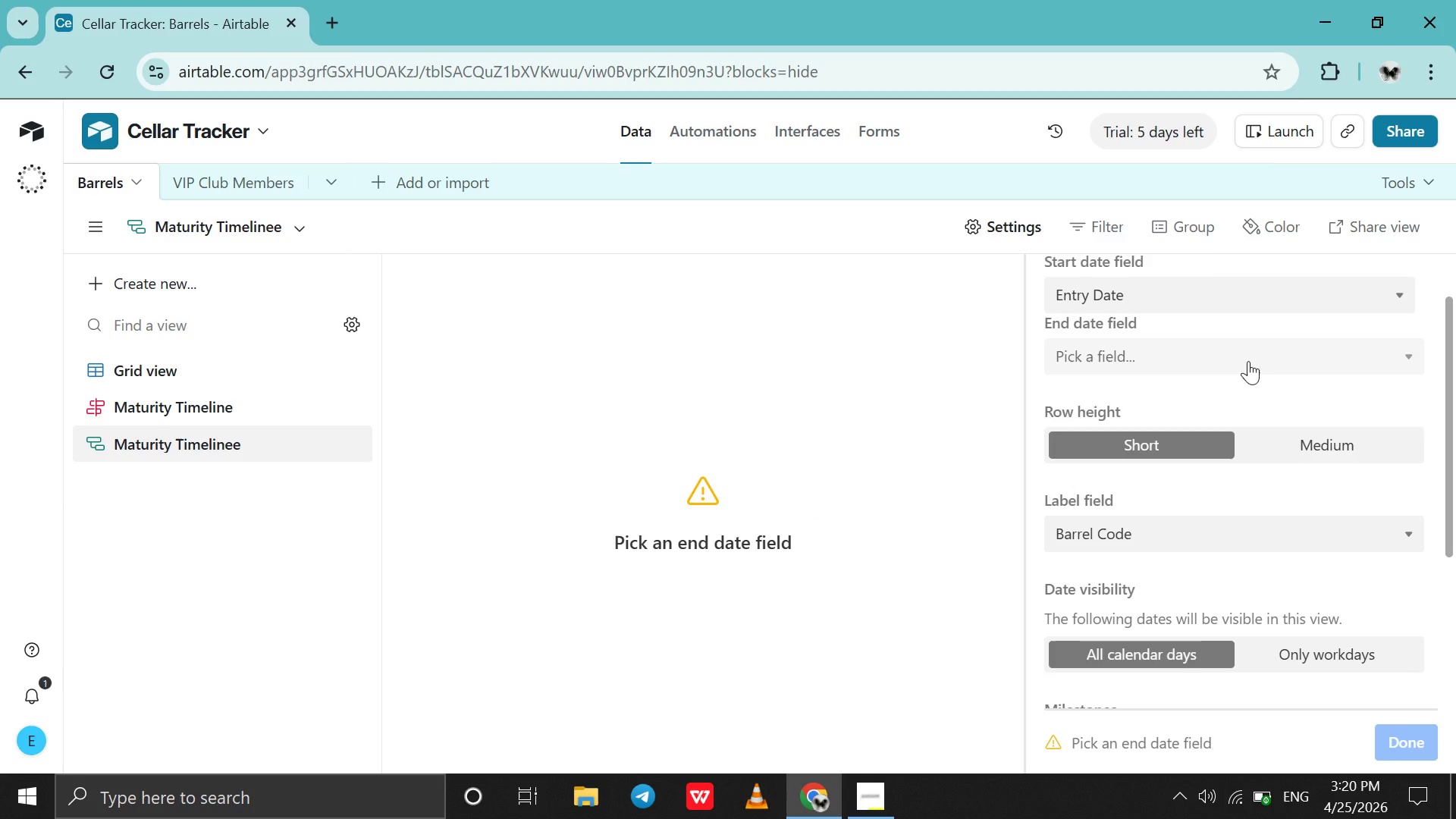 
left_click([1248, 361])
 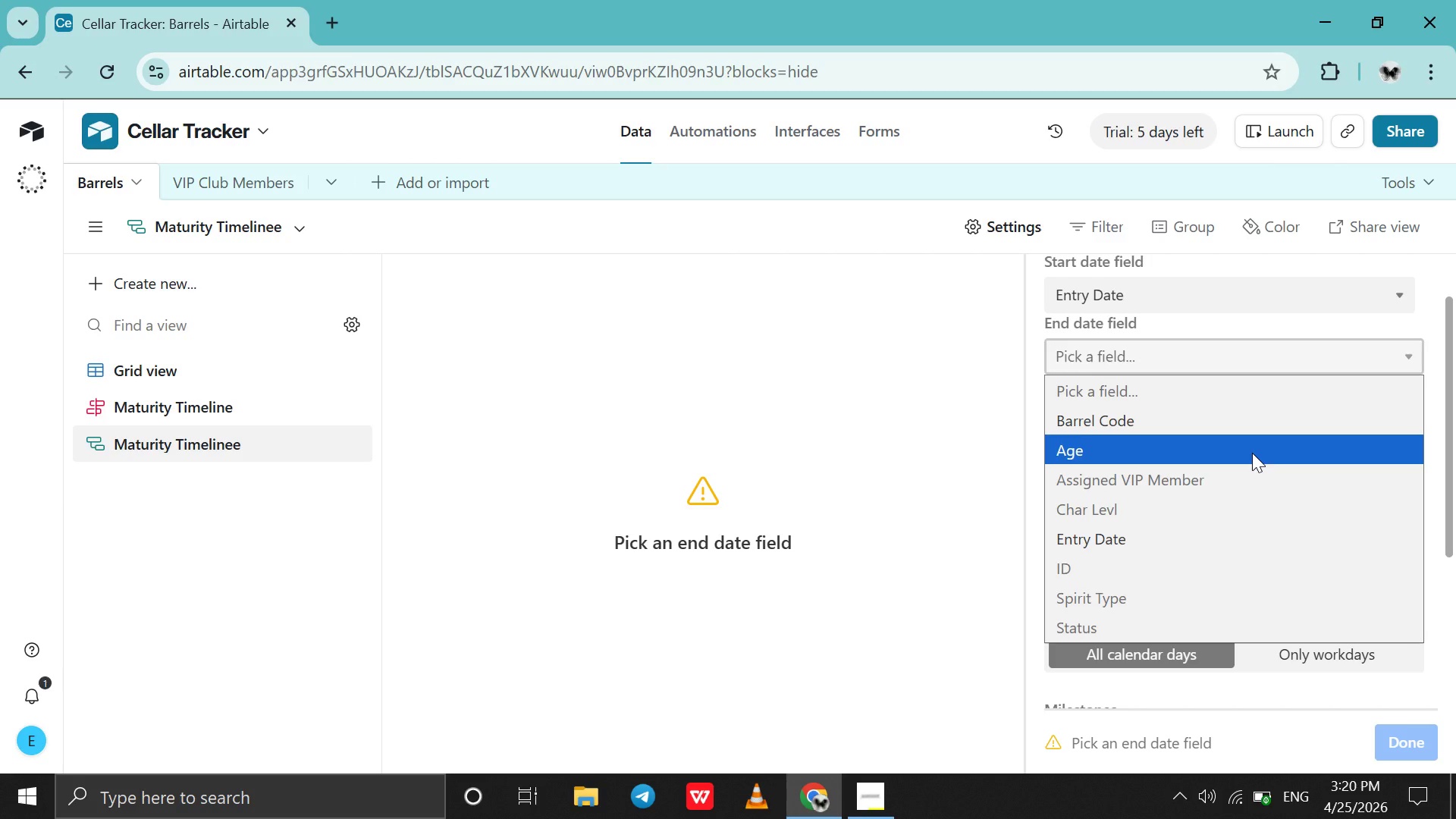 
left_click([1252, 453])
 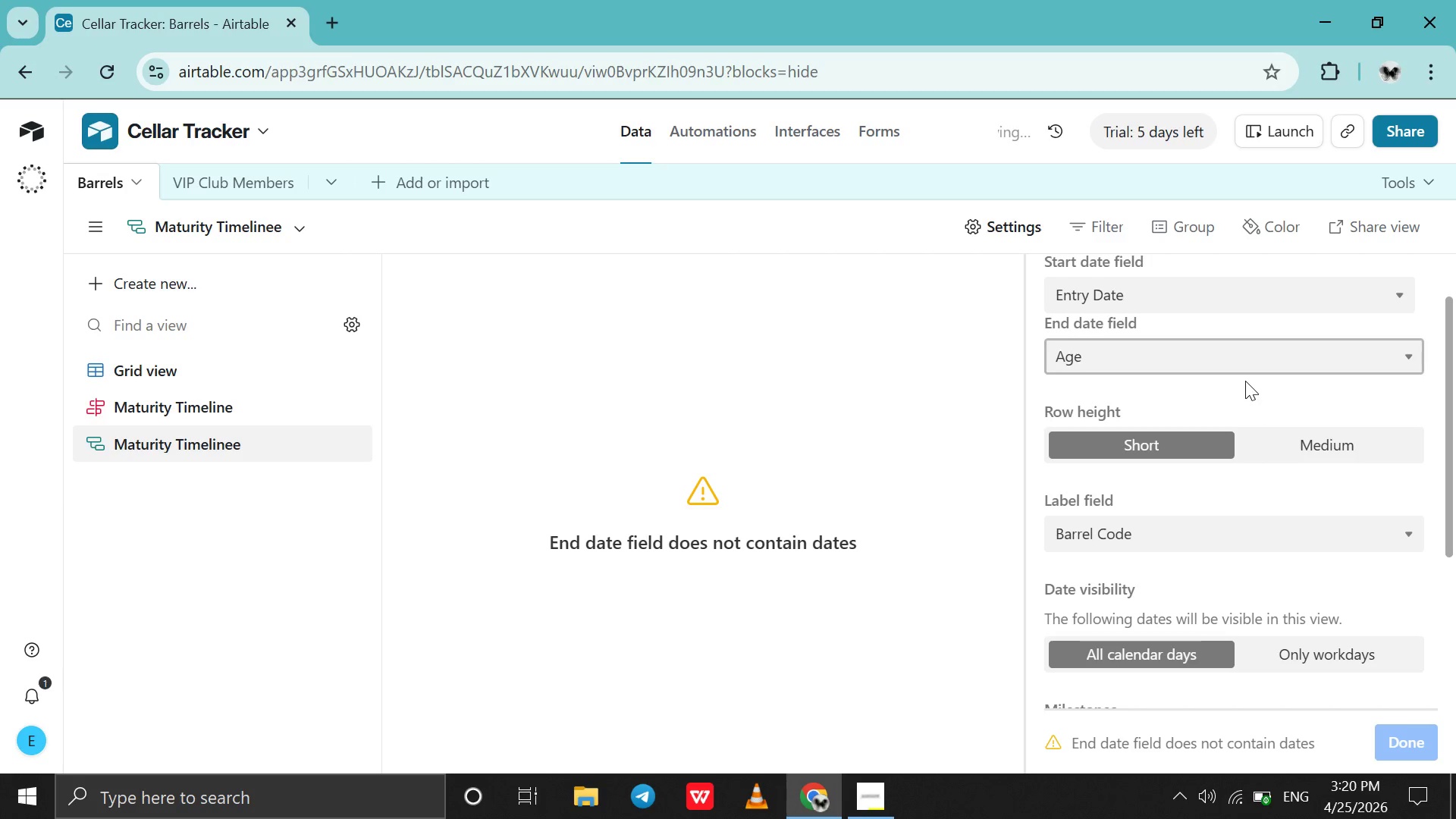 
left_click([1245, 379])
 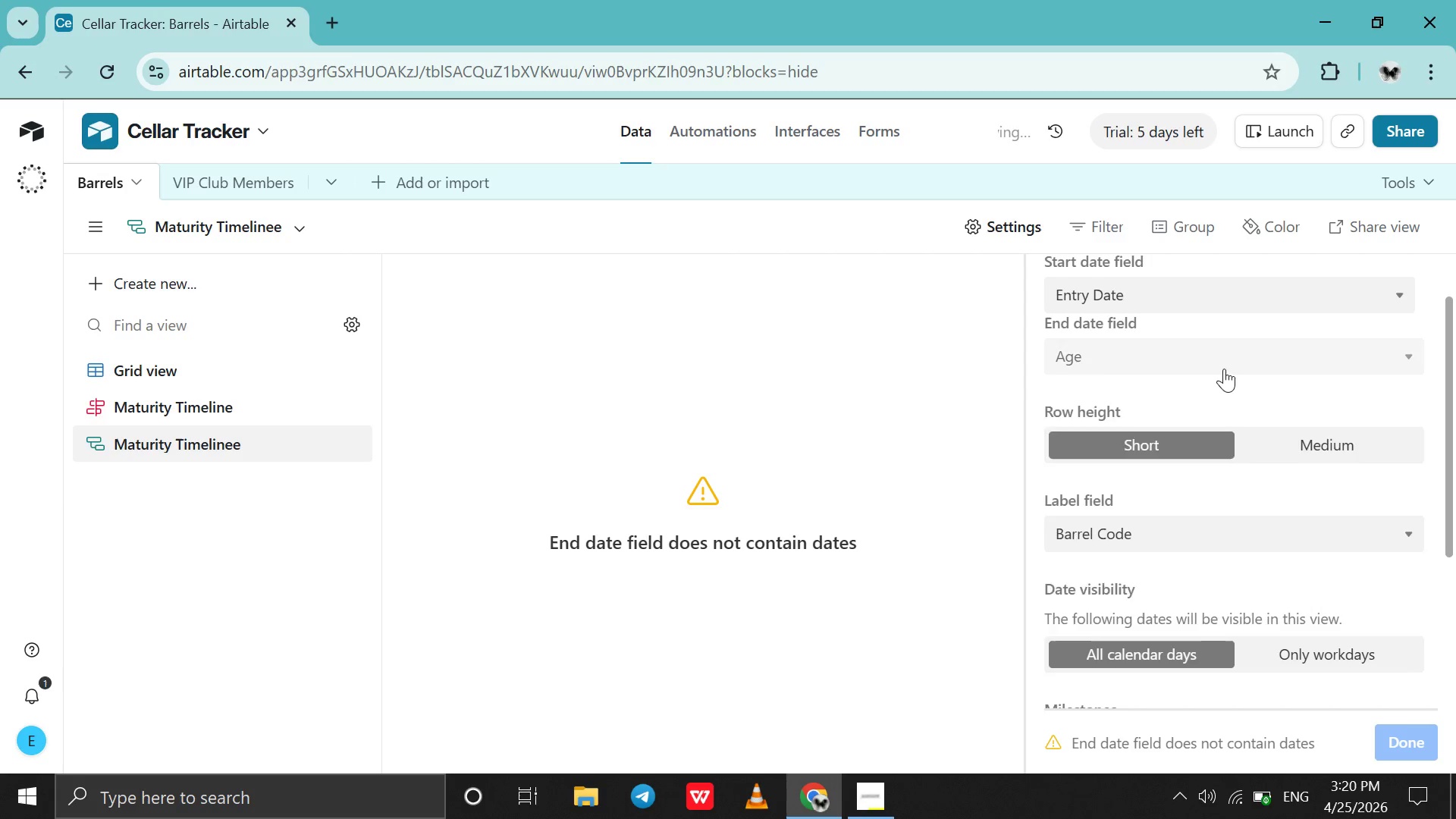 
left_click([1224, 369])
 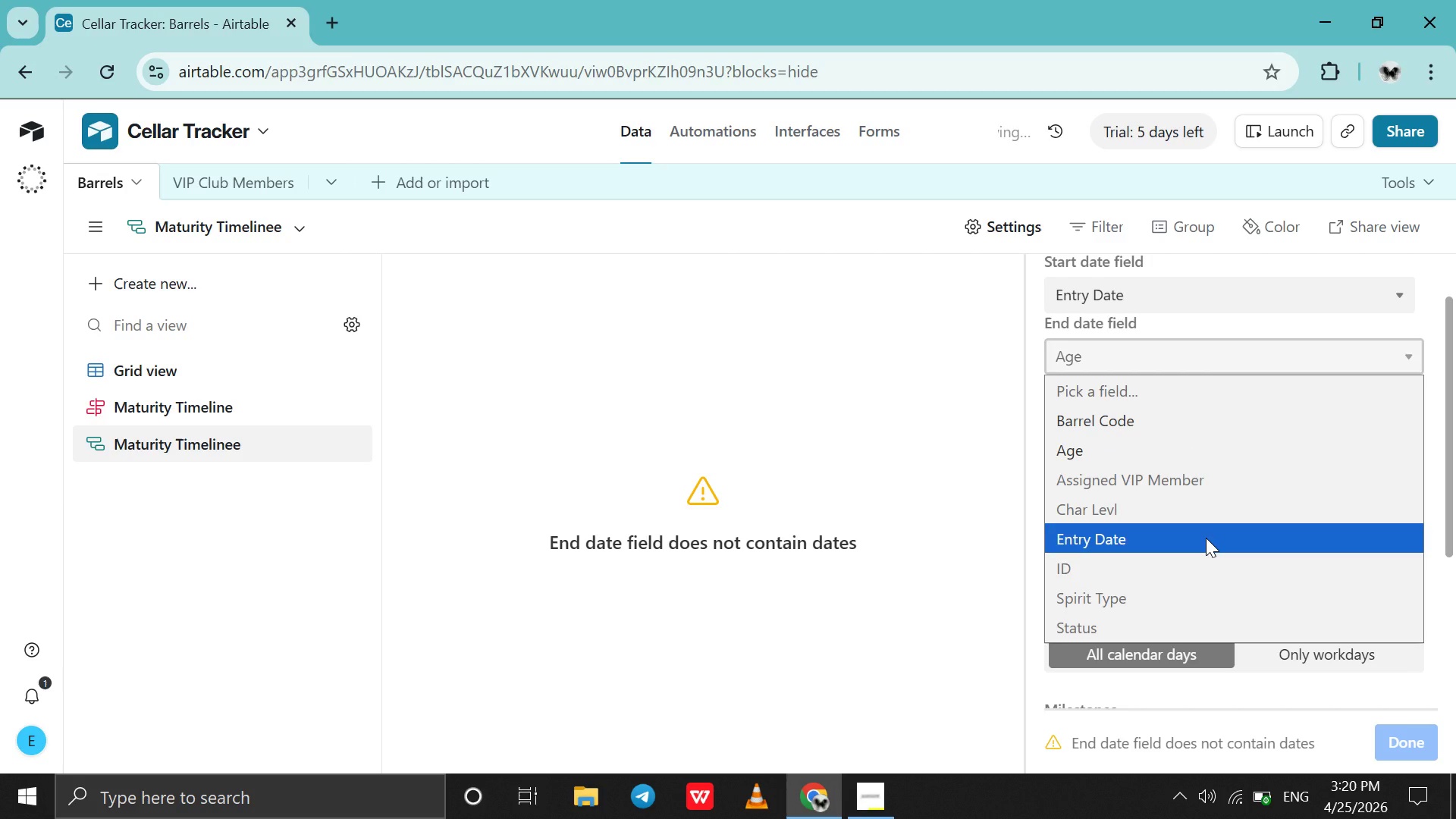 
scroll: coordinate [1206, 538], scroll_direction: down, amount: 1.0
 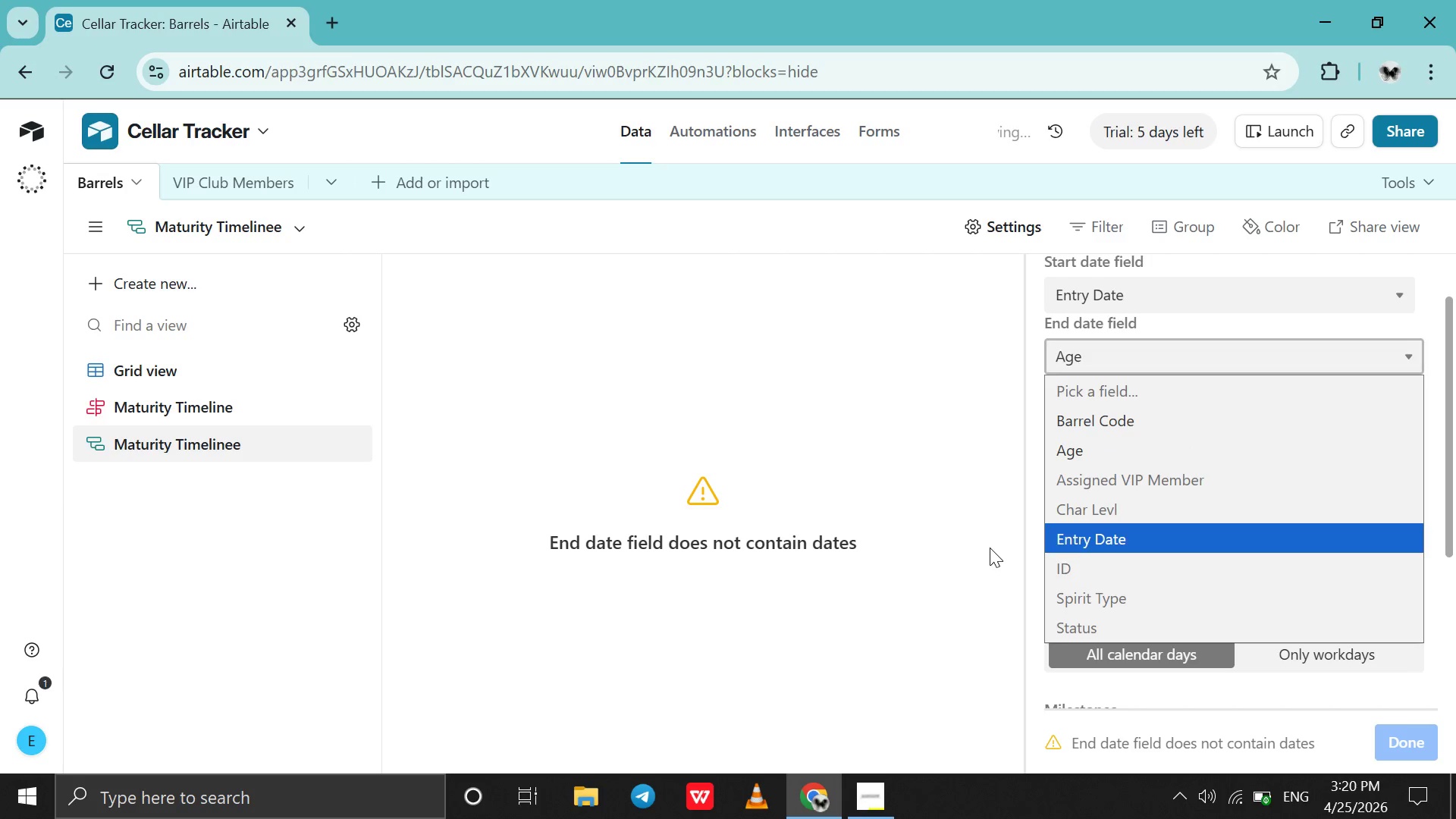 
left_click([990, 547])
 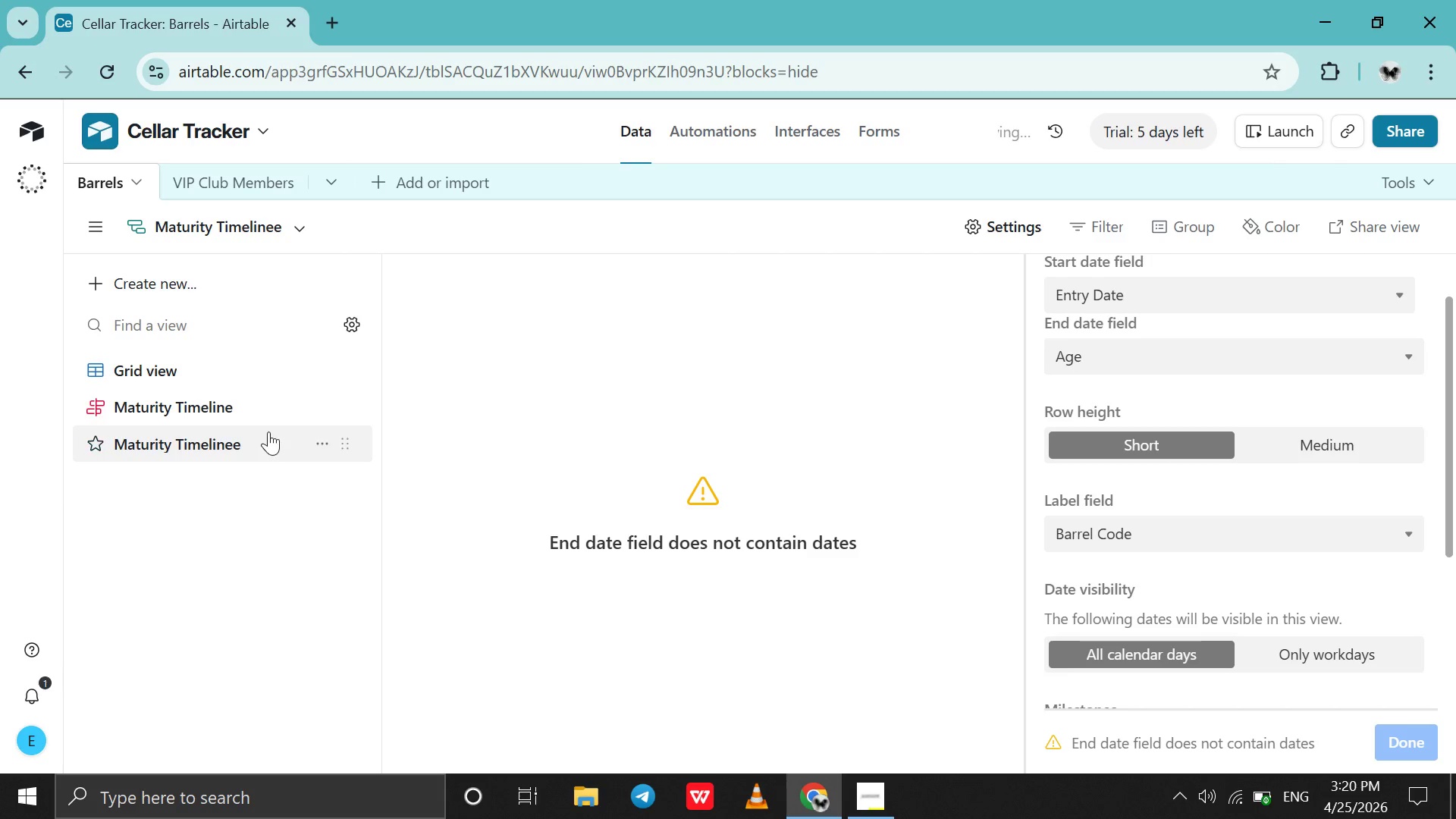 
left_click([307, 433])
 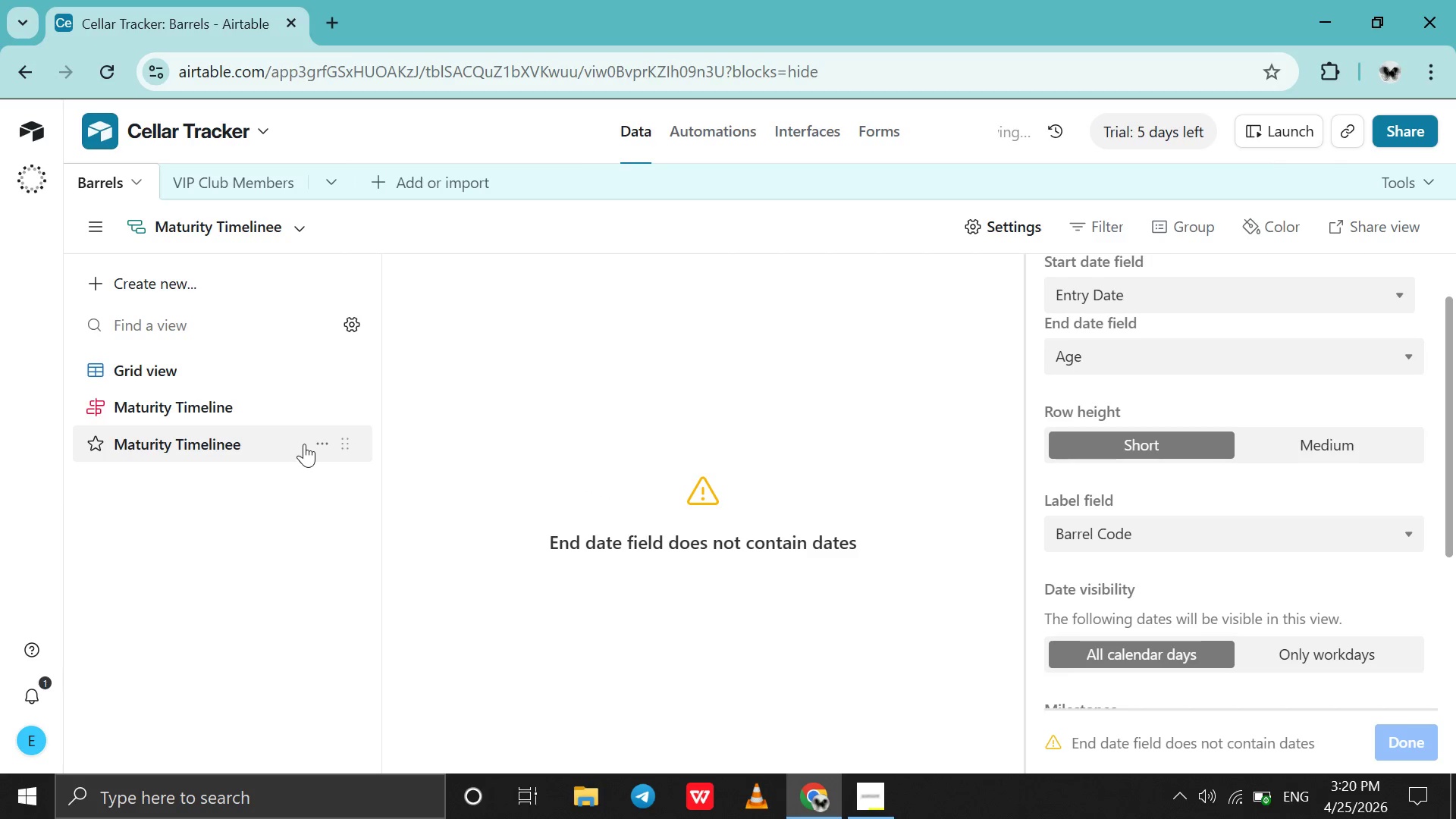 
left_click([322, 444])
 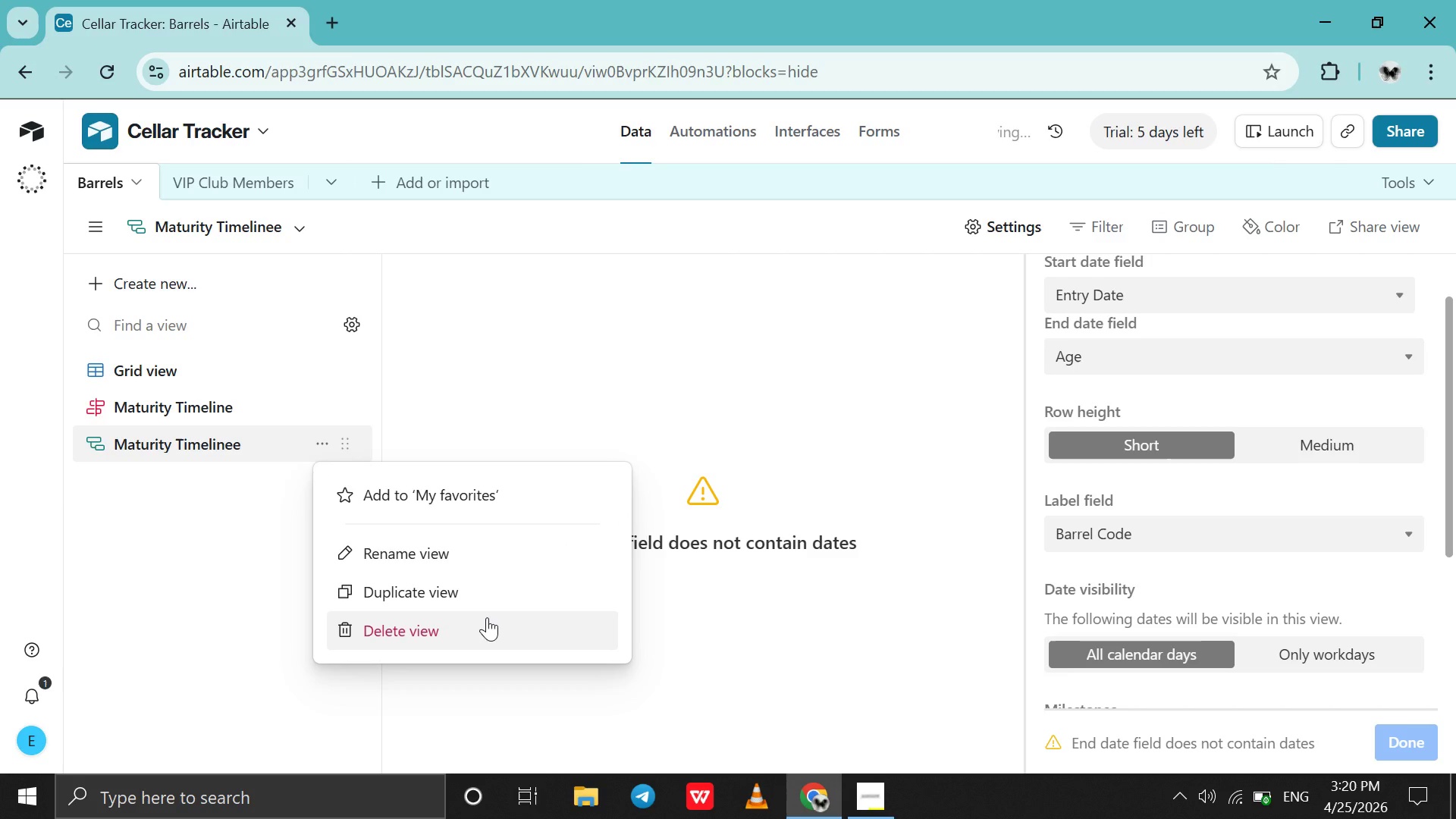 
left_click([487, 617])
 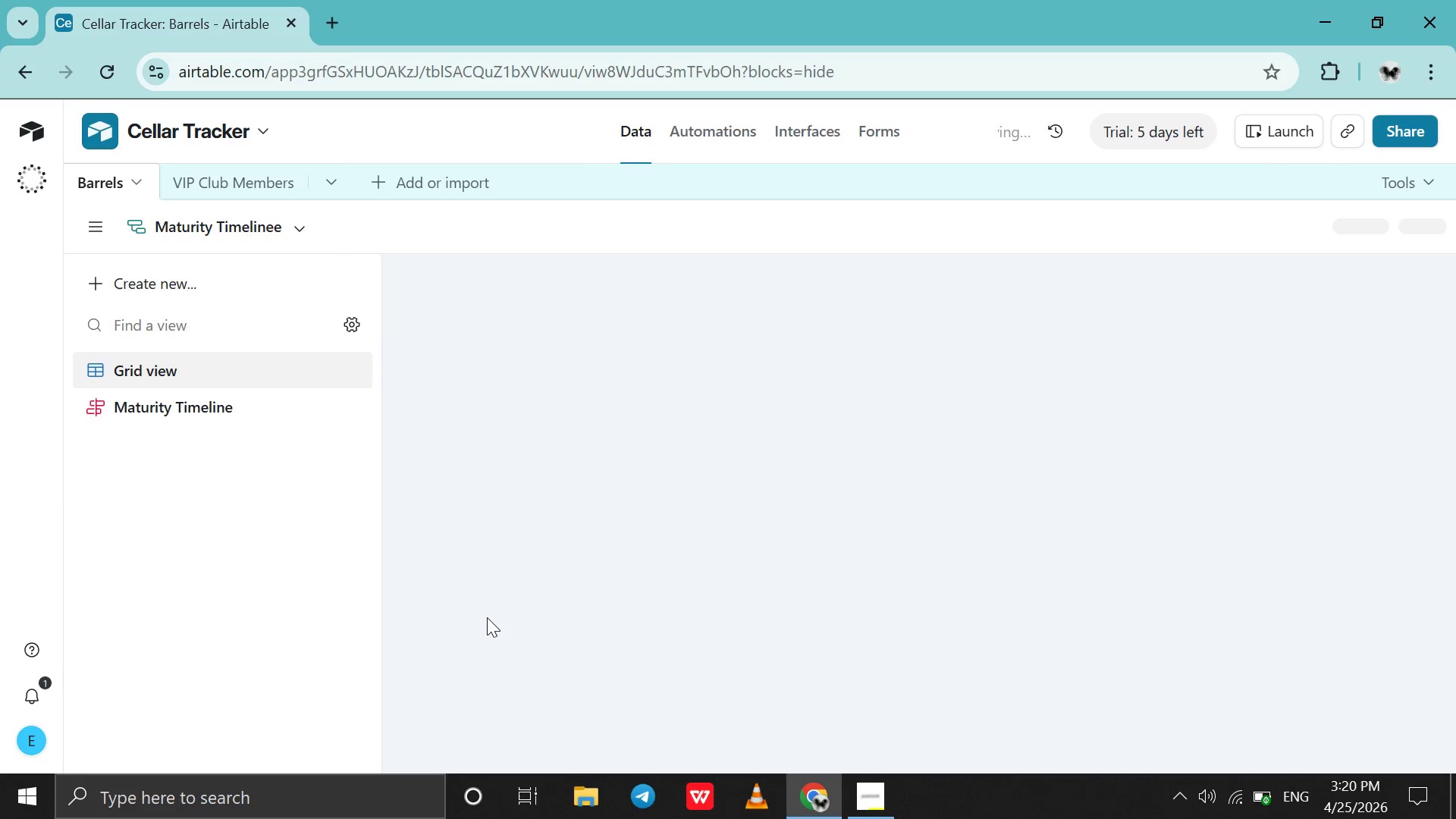 
key(Enter)
 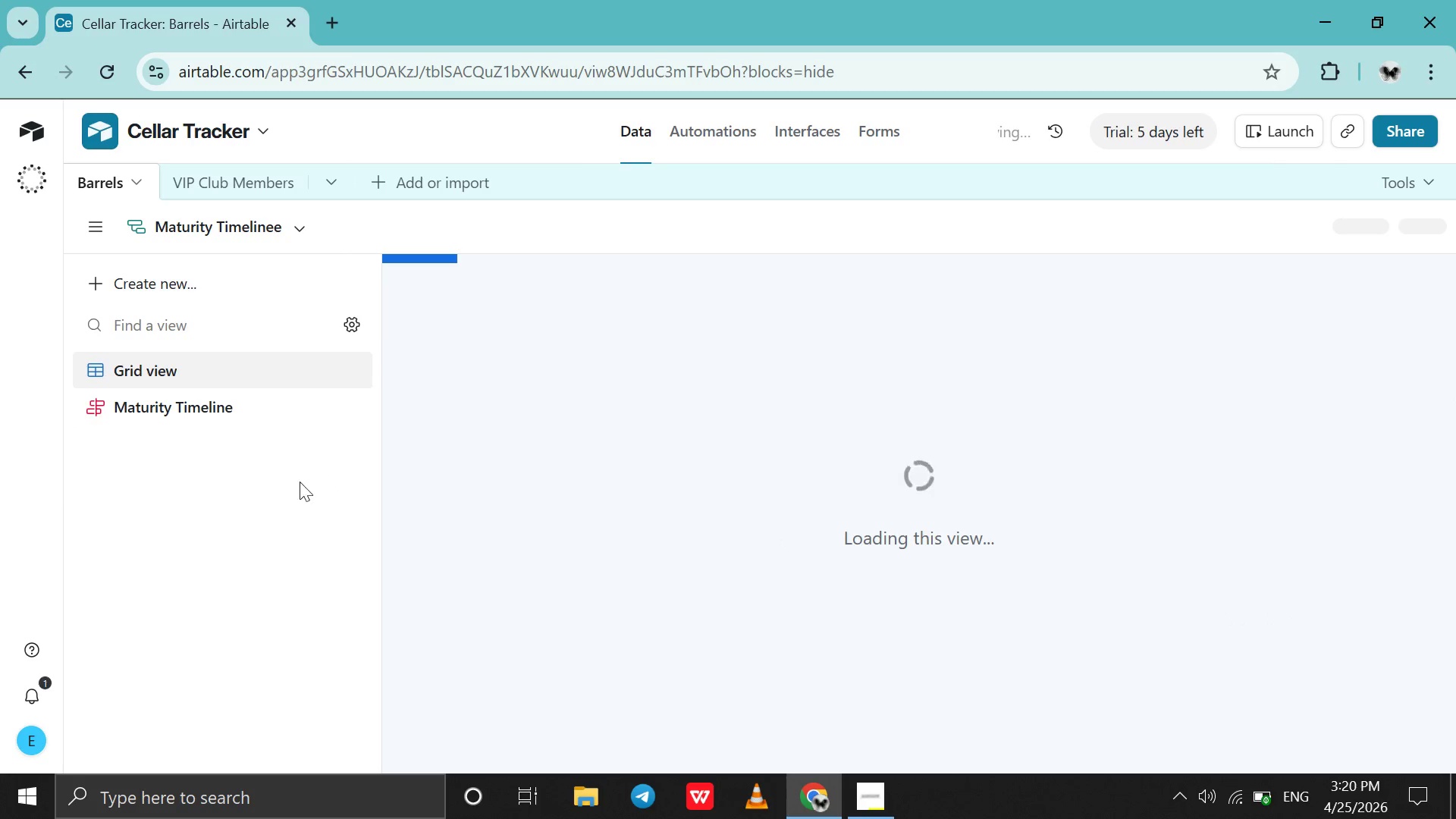 
left_click([199, 421])
 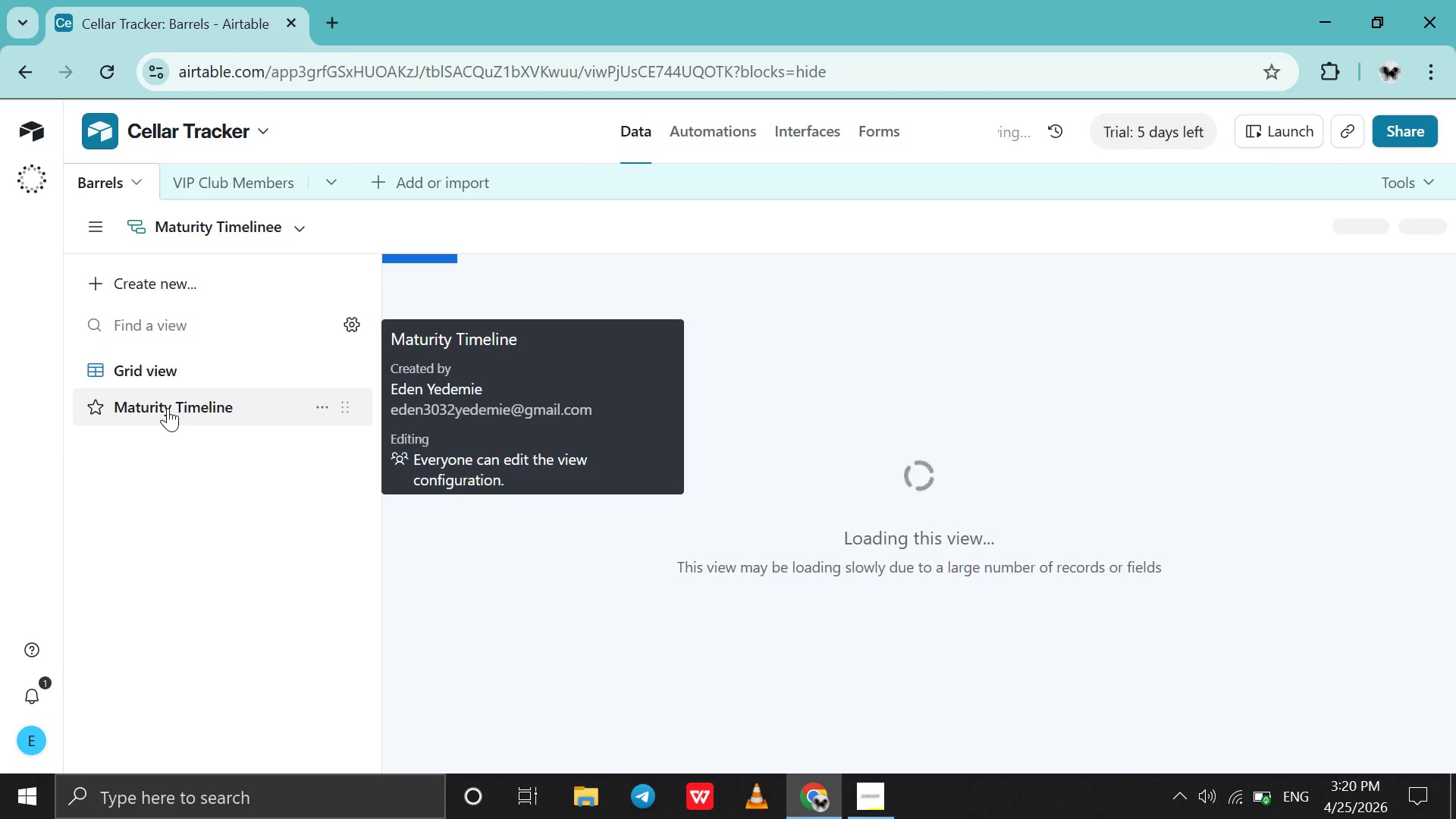 
wait(15.16)
 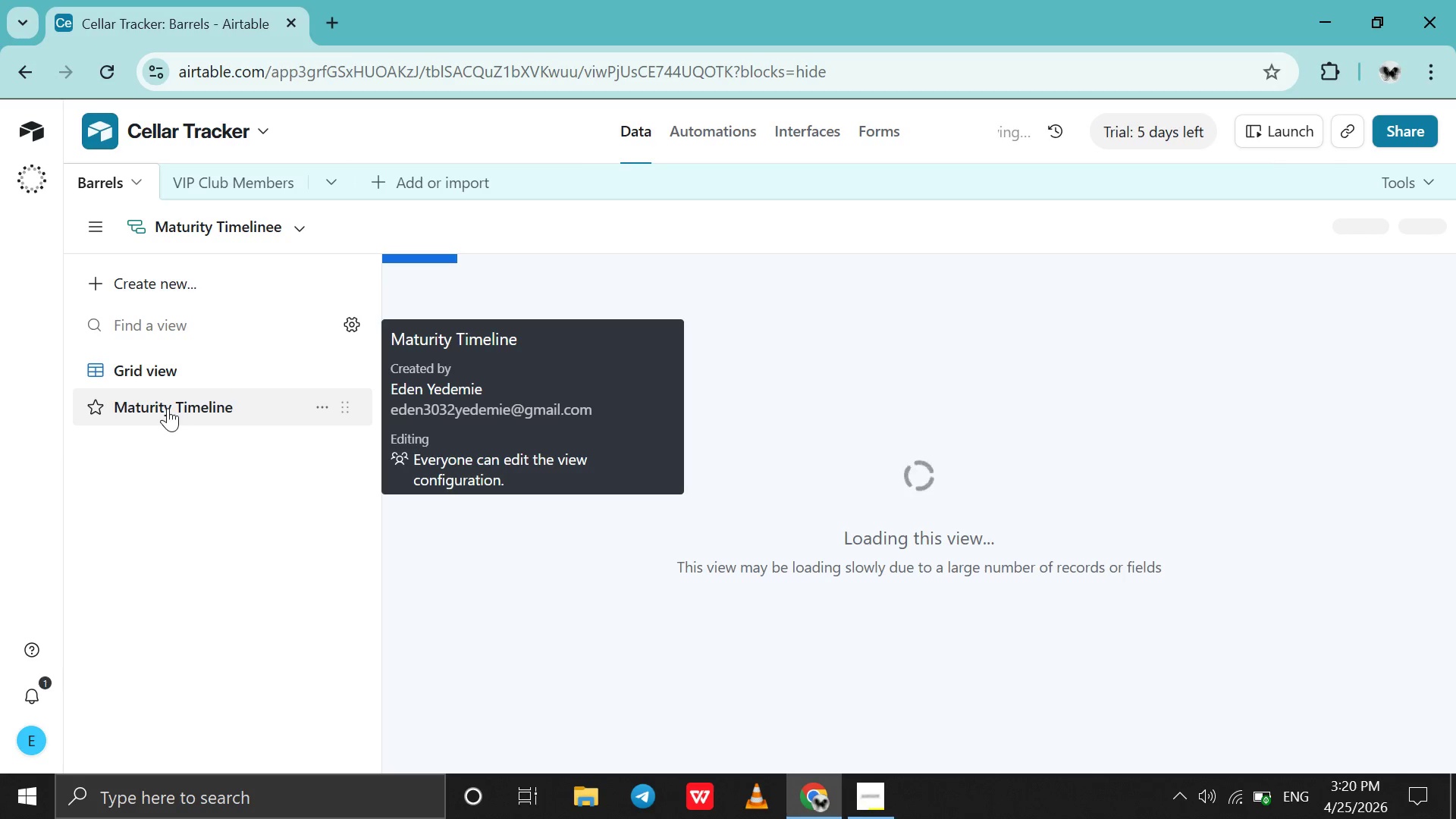 
left_click([184, 379])
 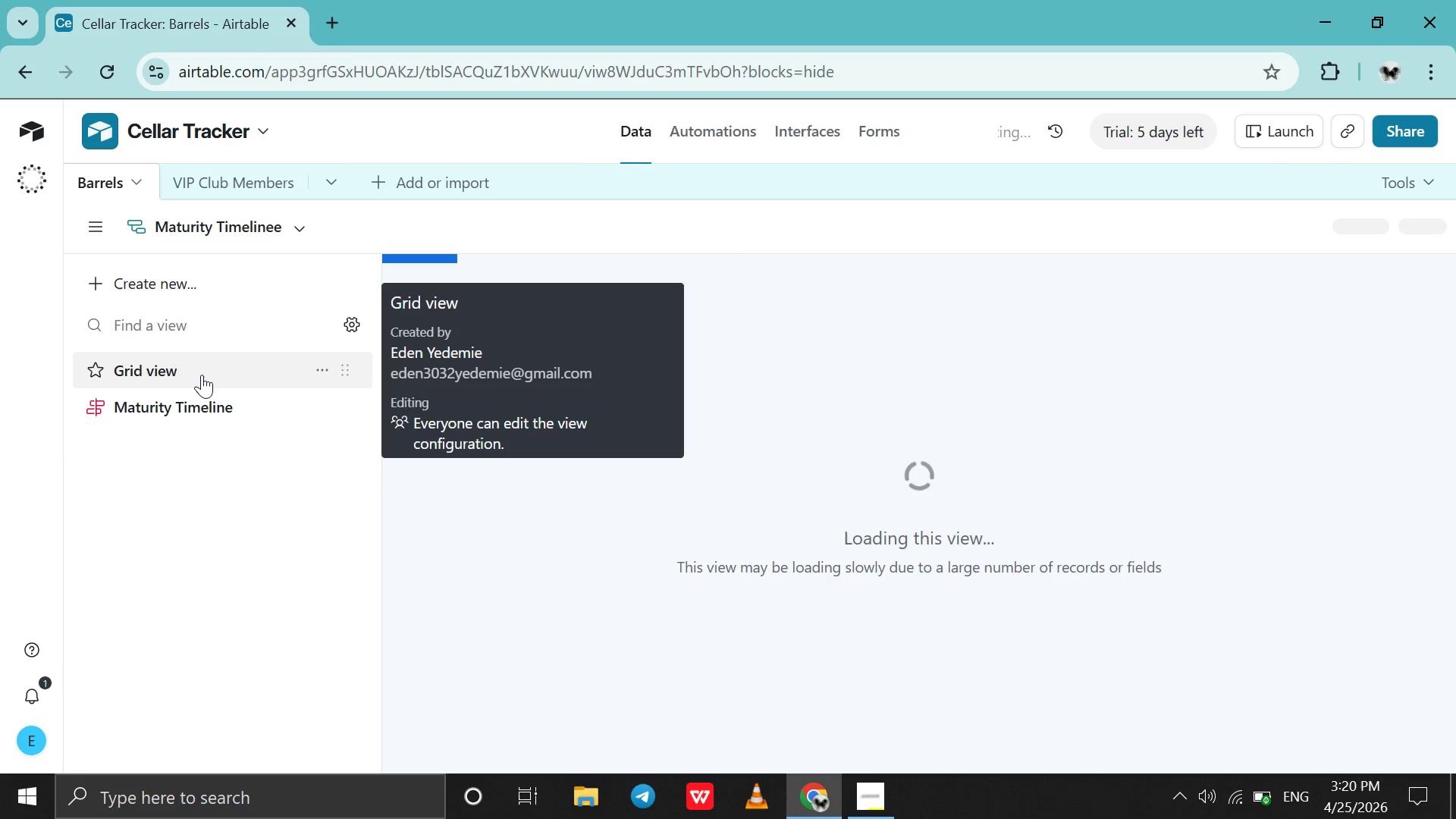 
left_click([206, 375])
 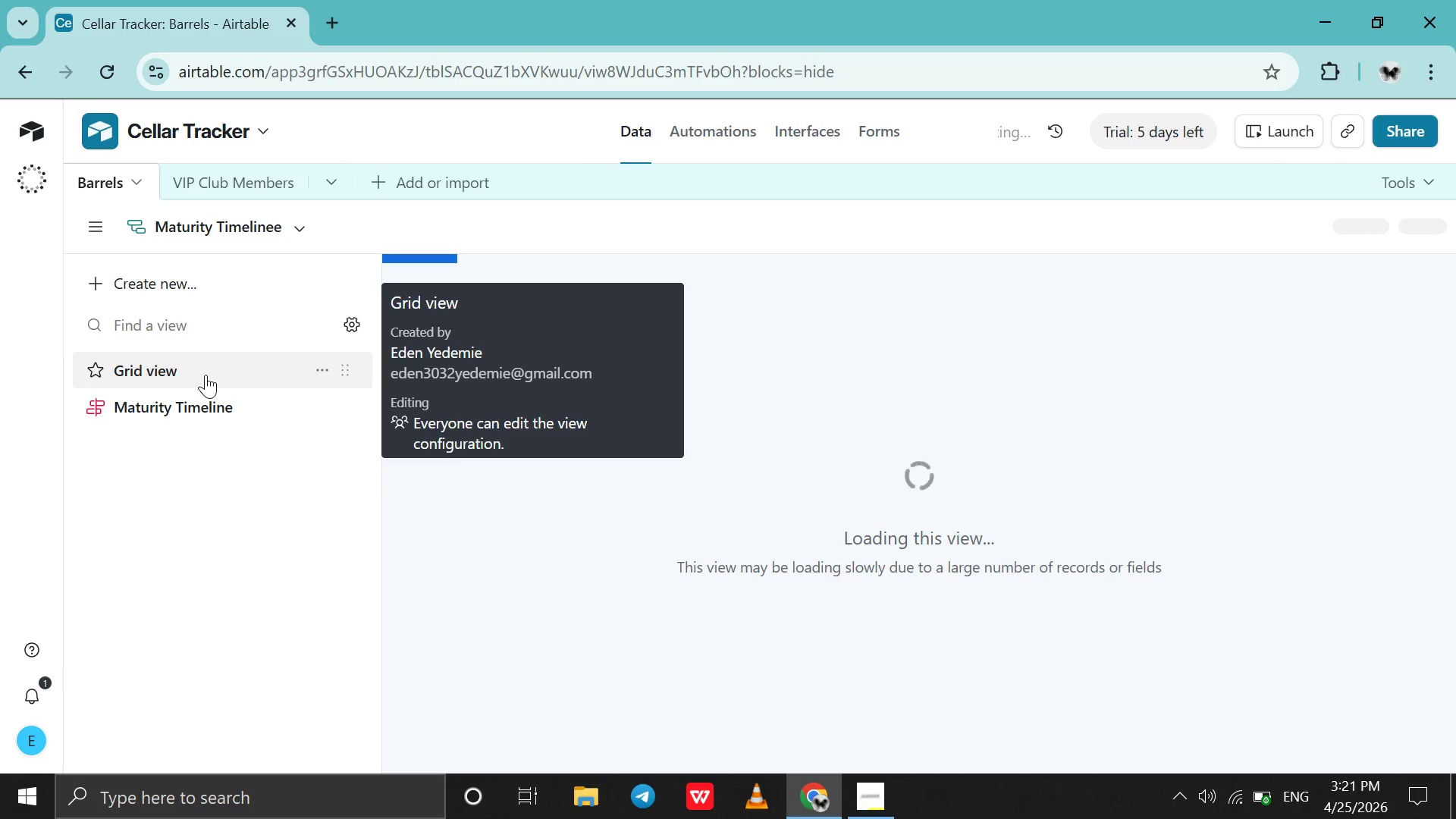 
wait(19.09)
 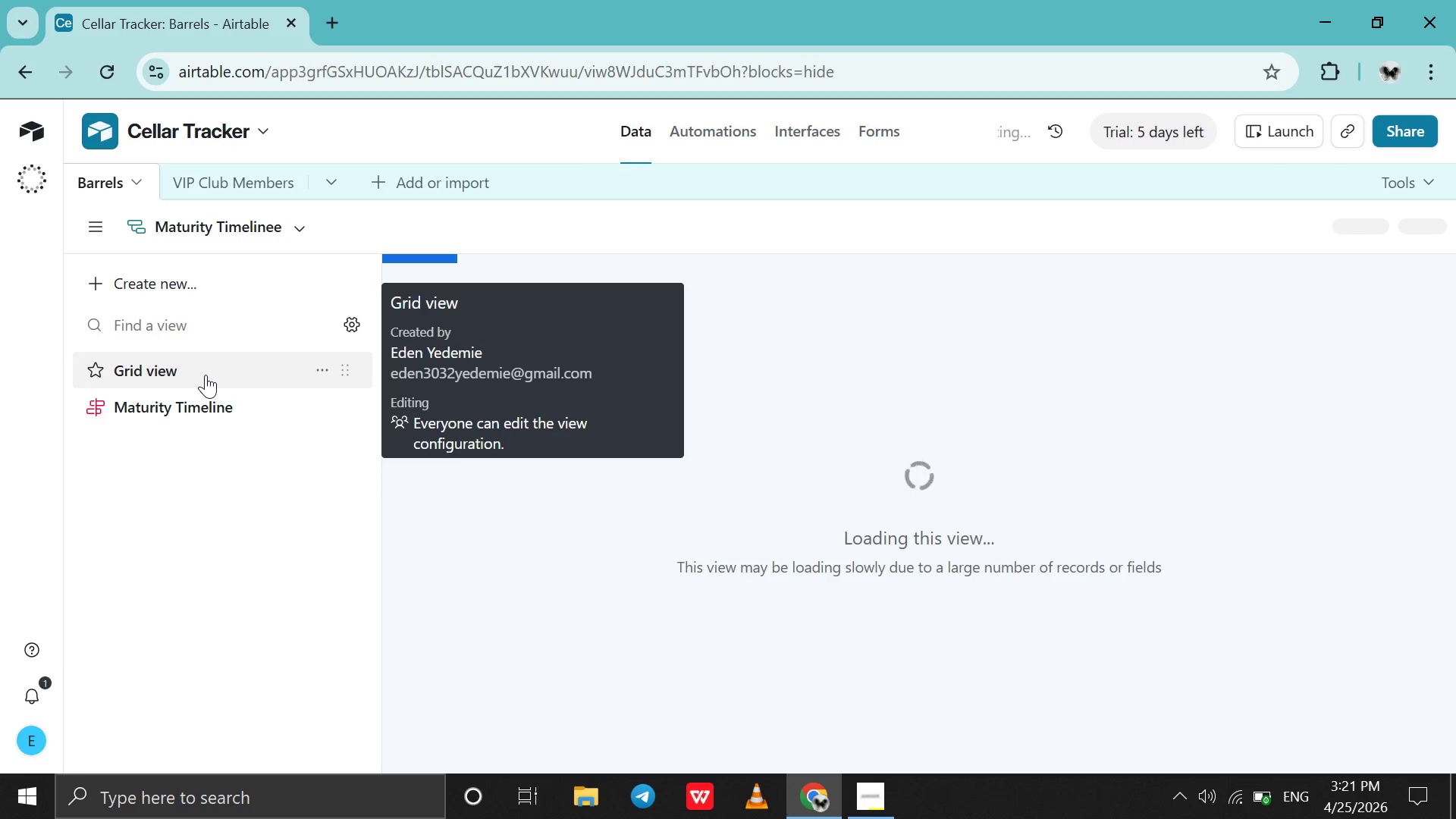 
mouse_move([1232, 814])
 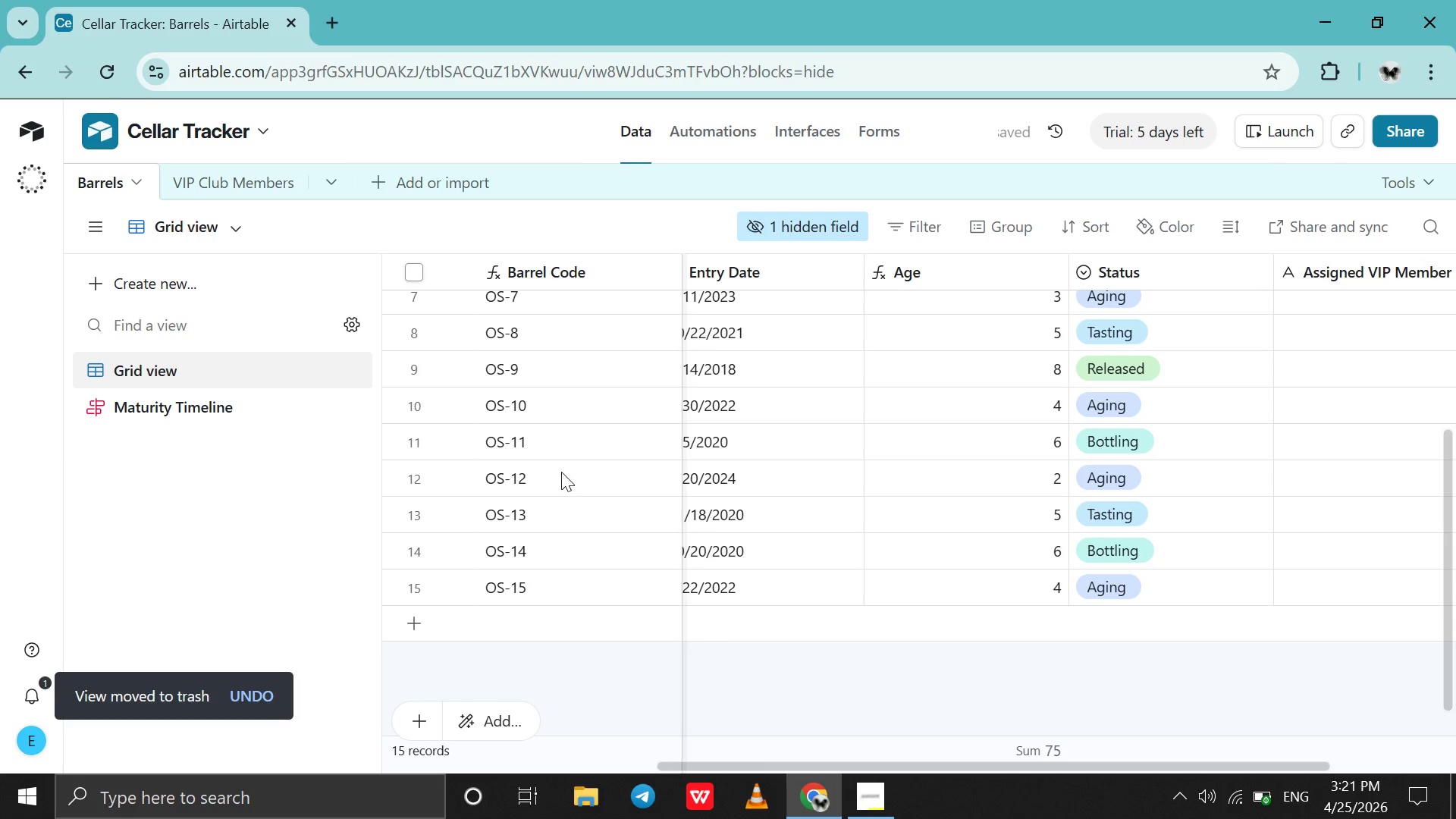 
left_click([298, 401])
 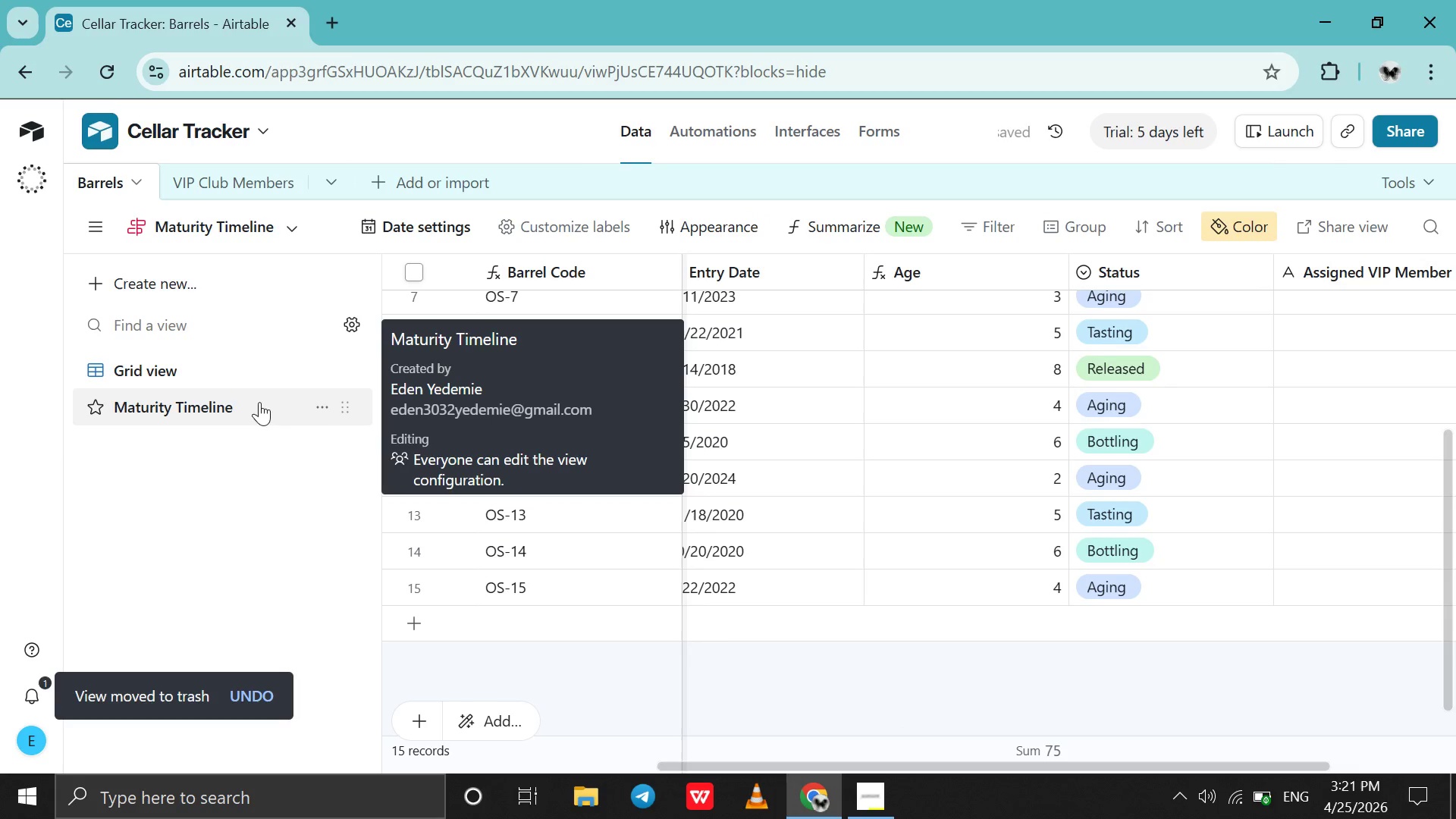 
left_click([250, 402])
 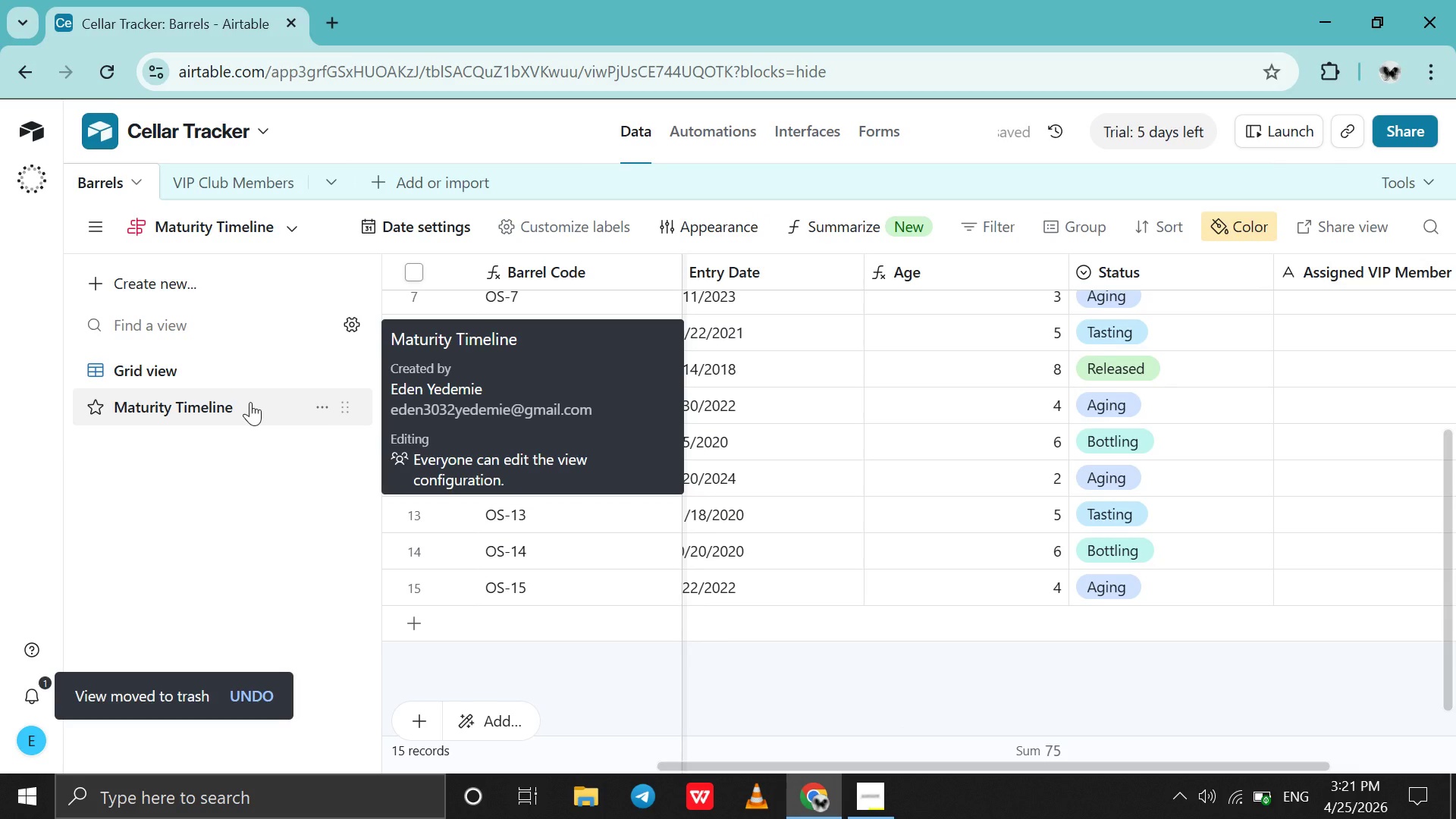 
left_click([250, 402])
 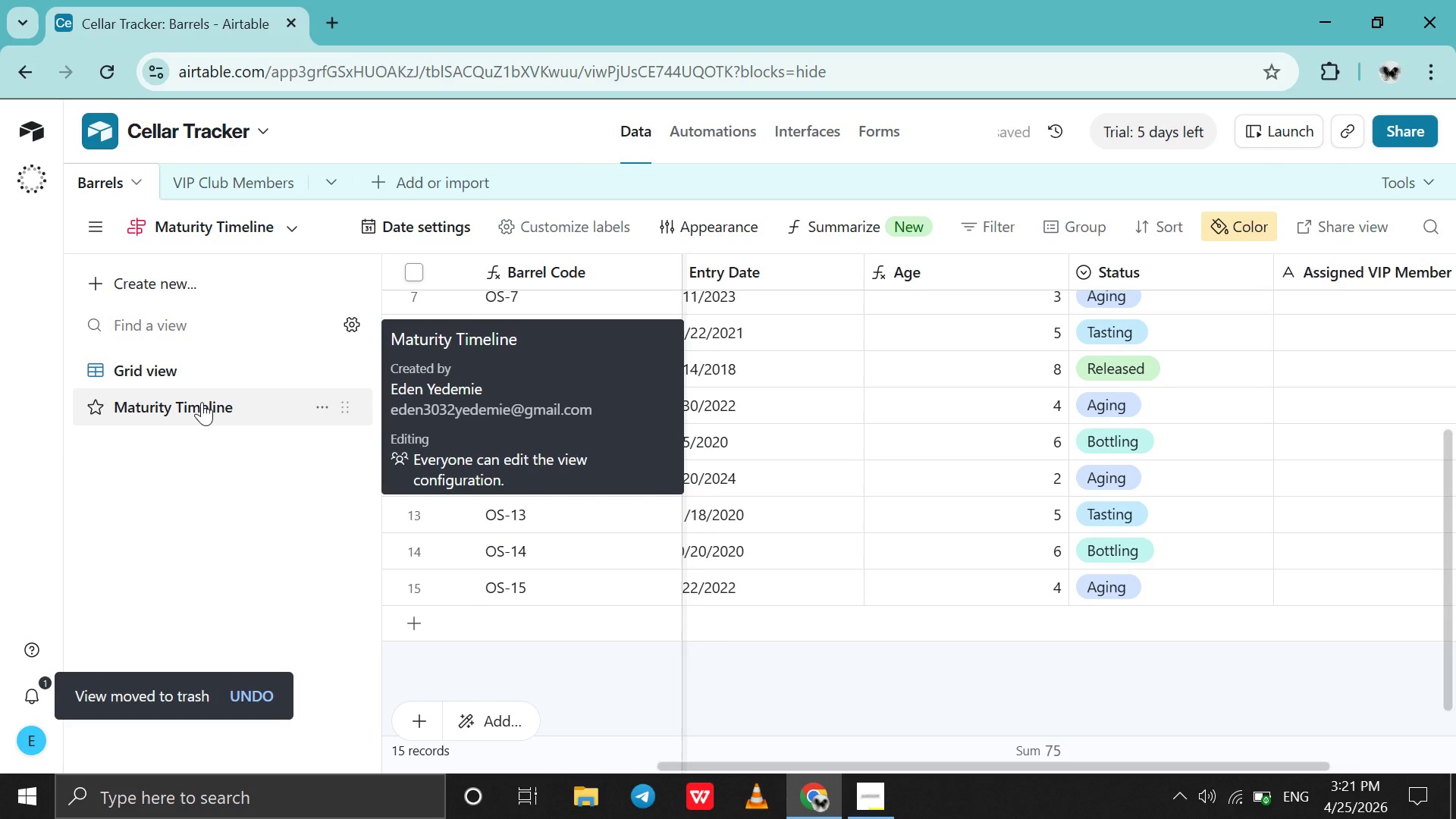 
double_click([202, 402])
 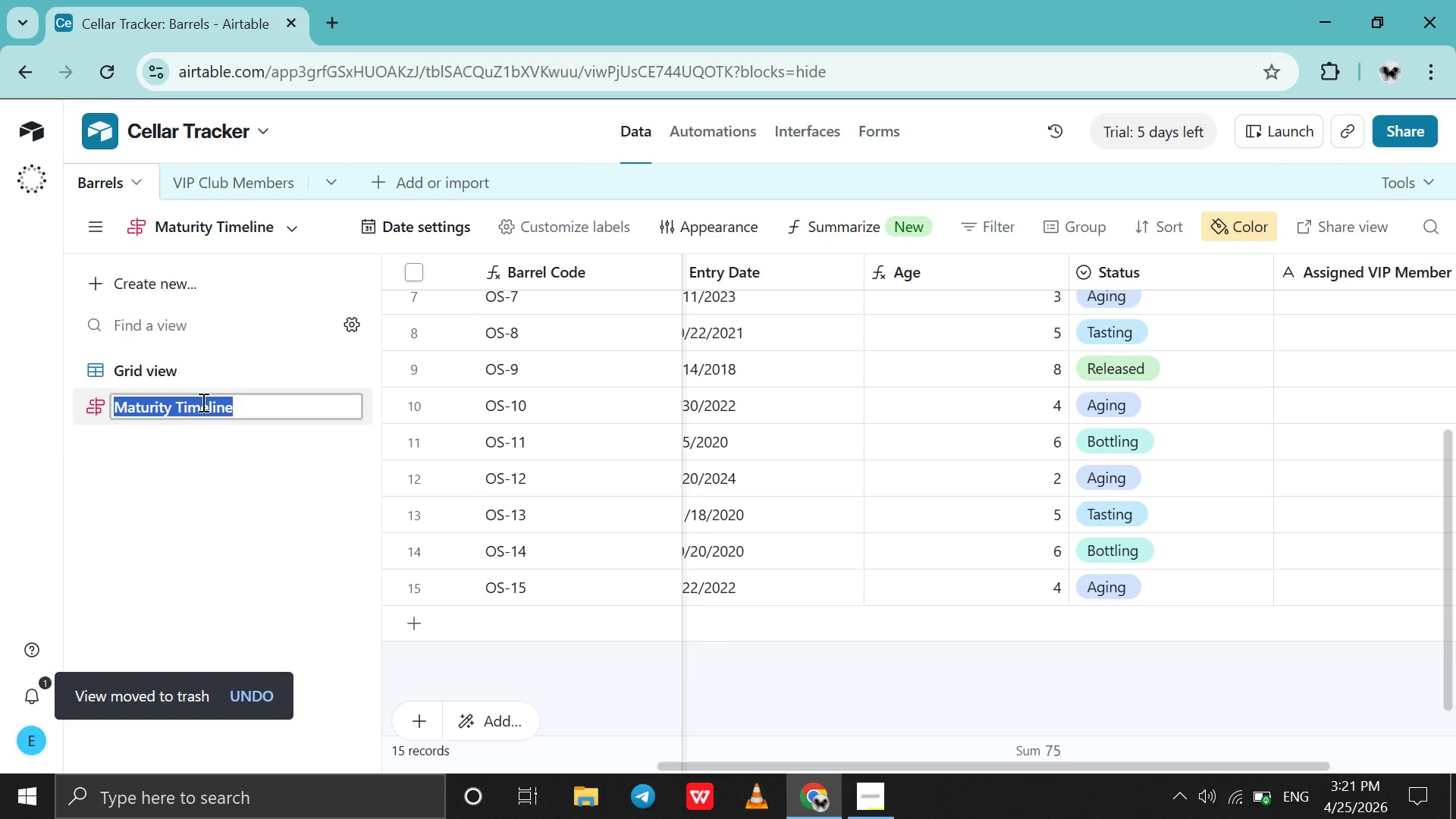 
left_click([202, 402])
 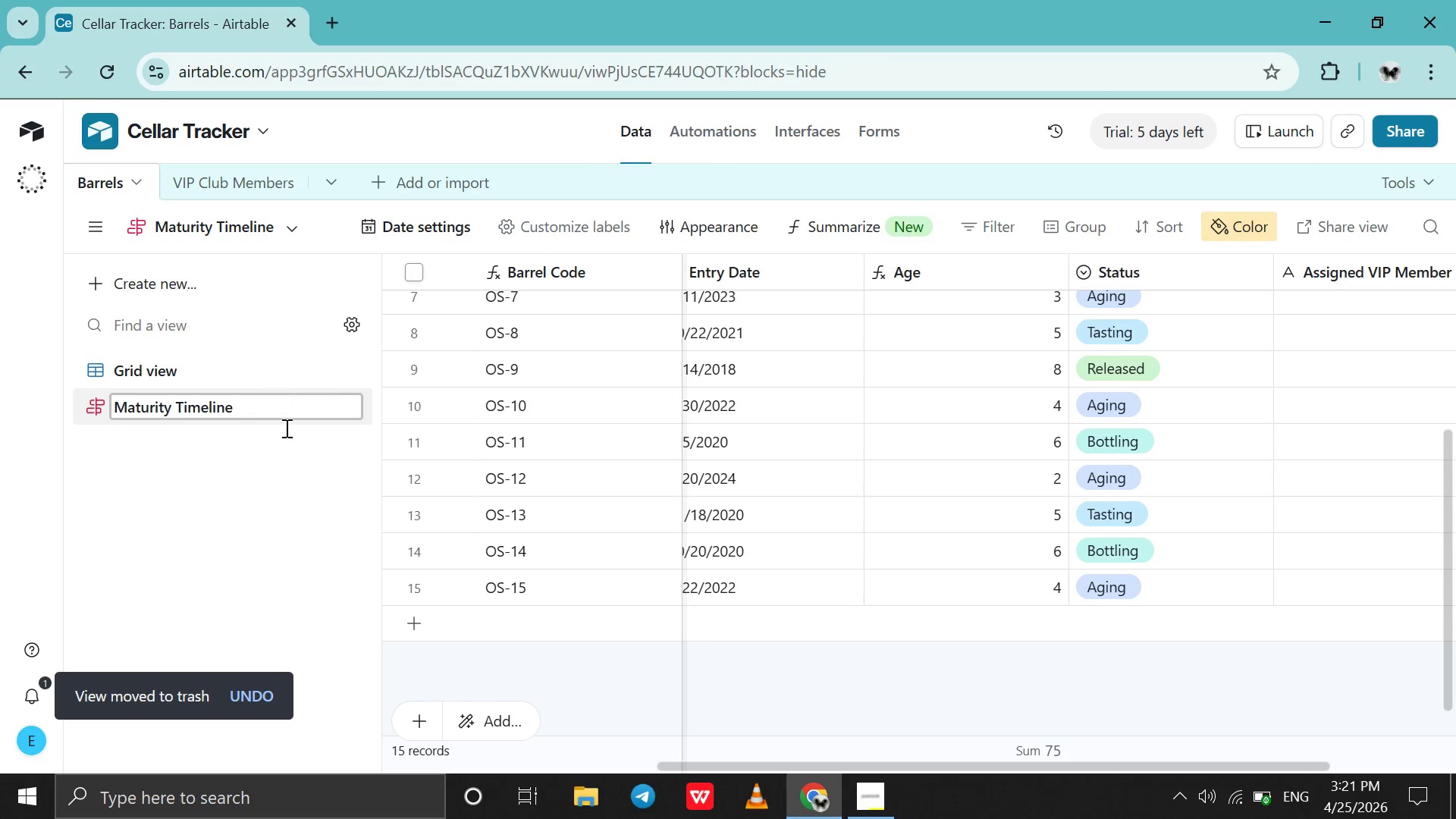 
left_click([281, 487])
 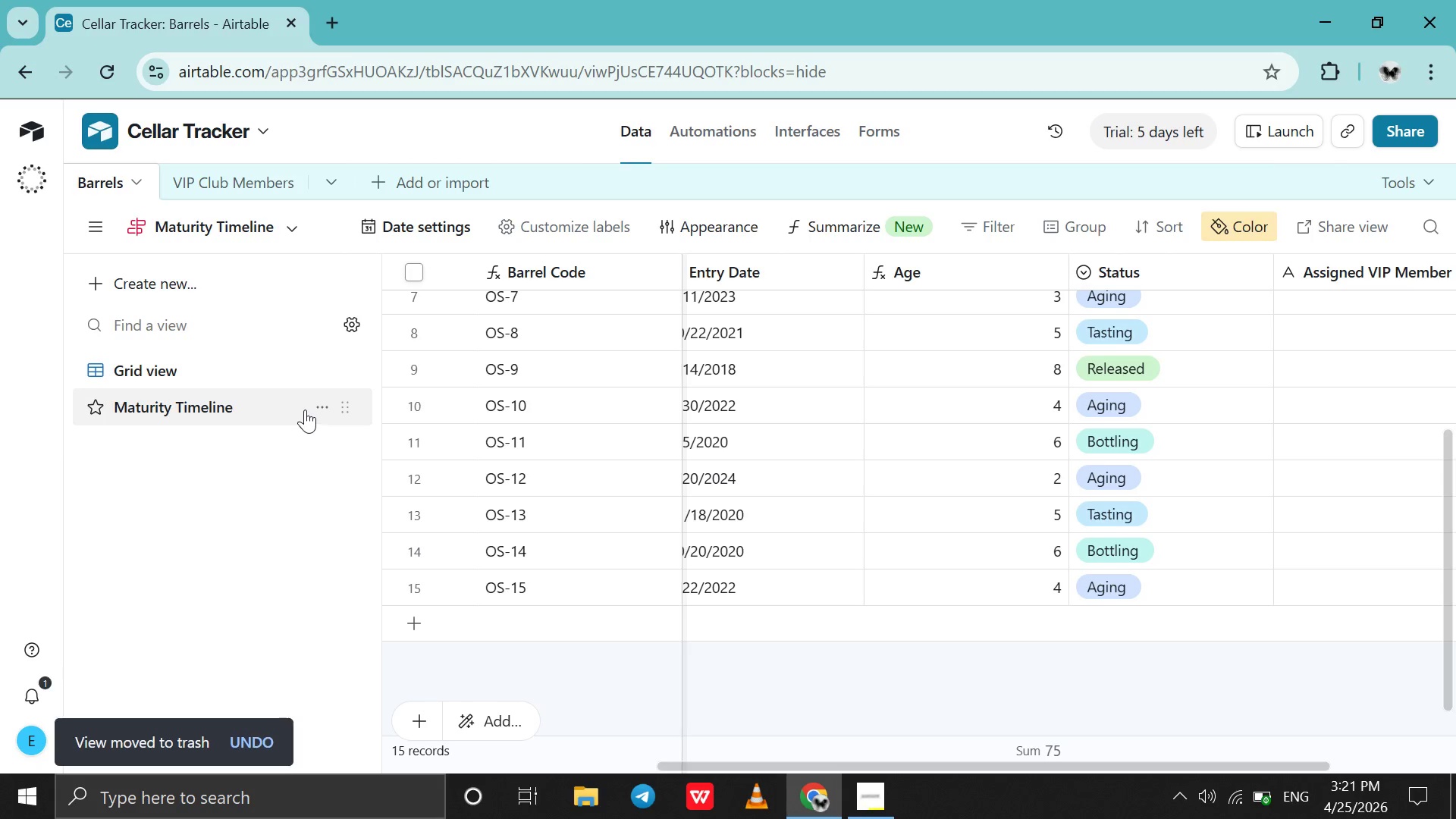 
left_click([305, 410])
 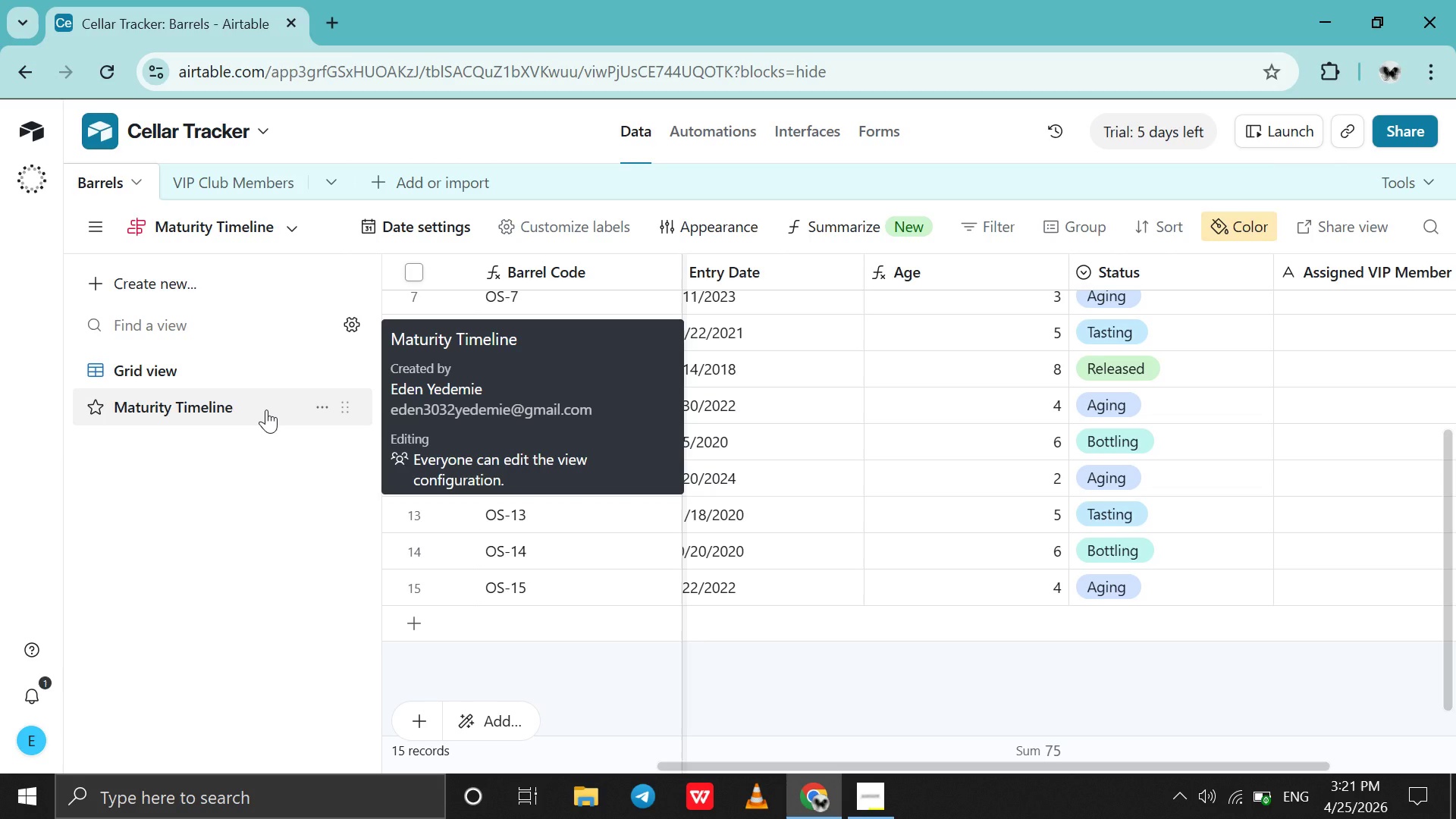 
left_click([266, 410])
 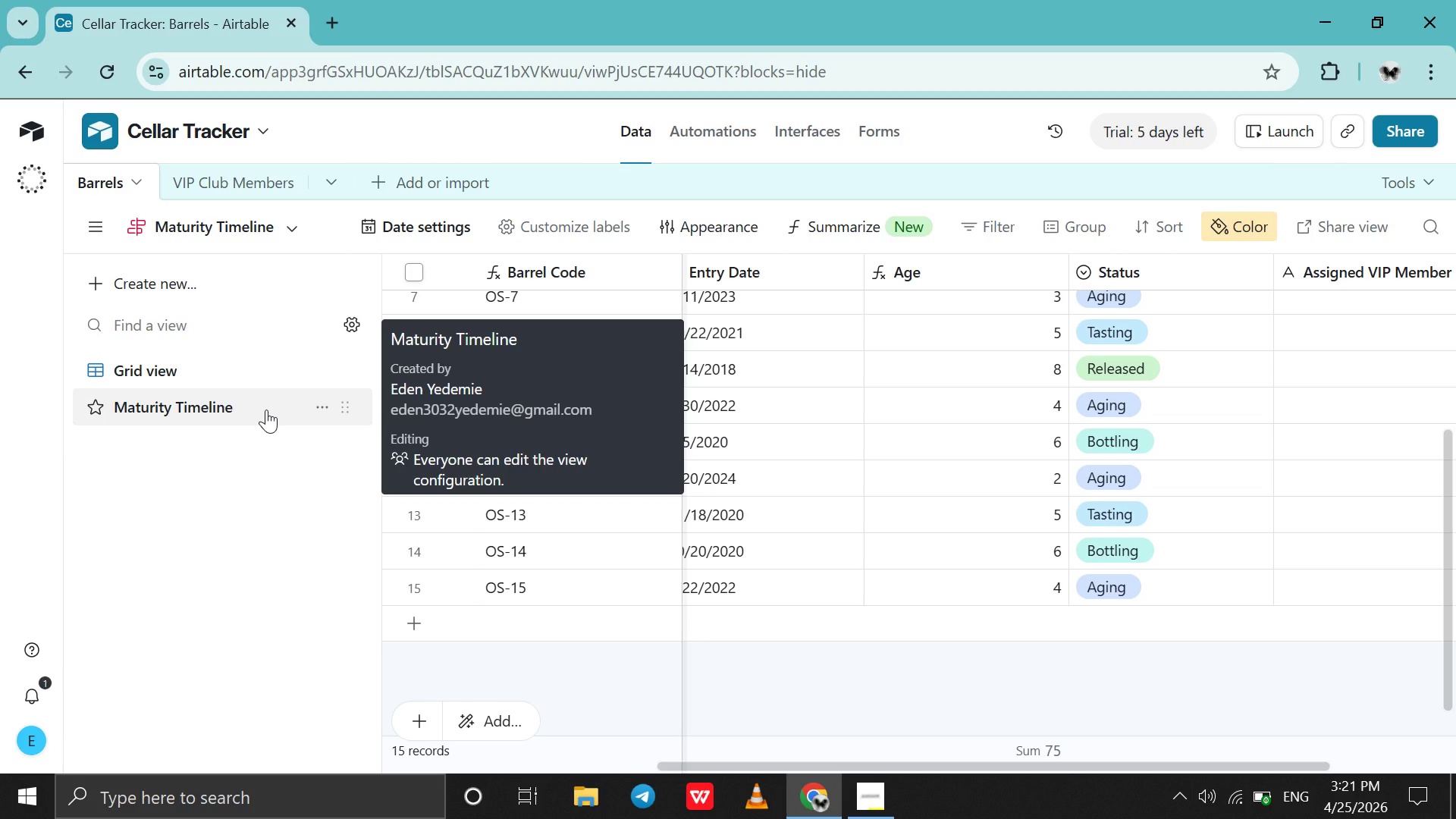 
left_click([266, 410])
 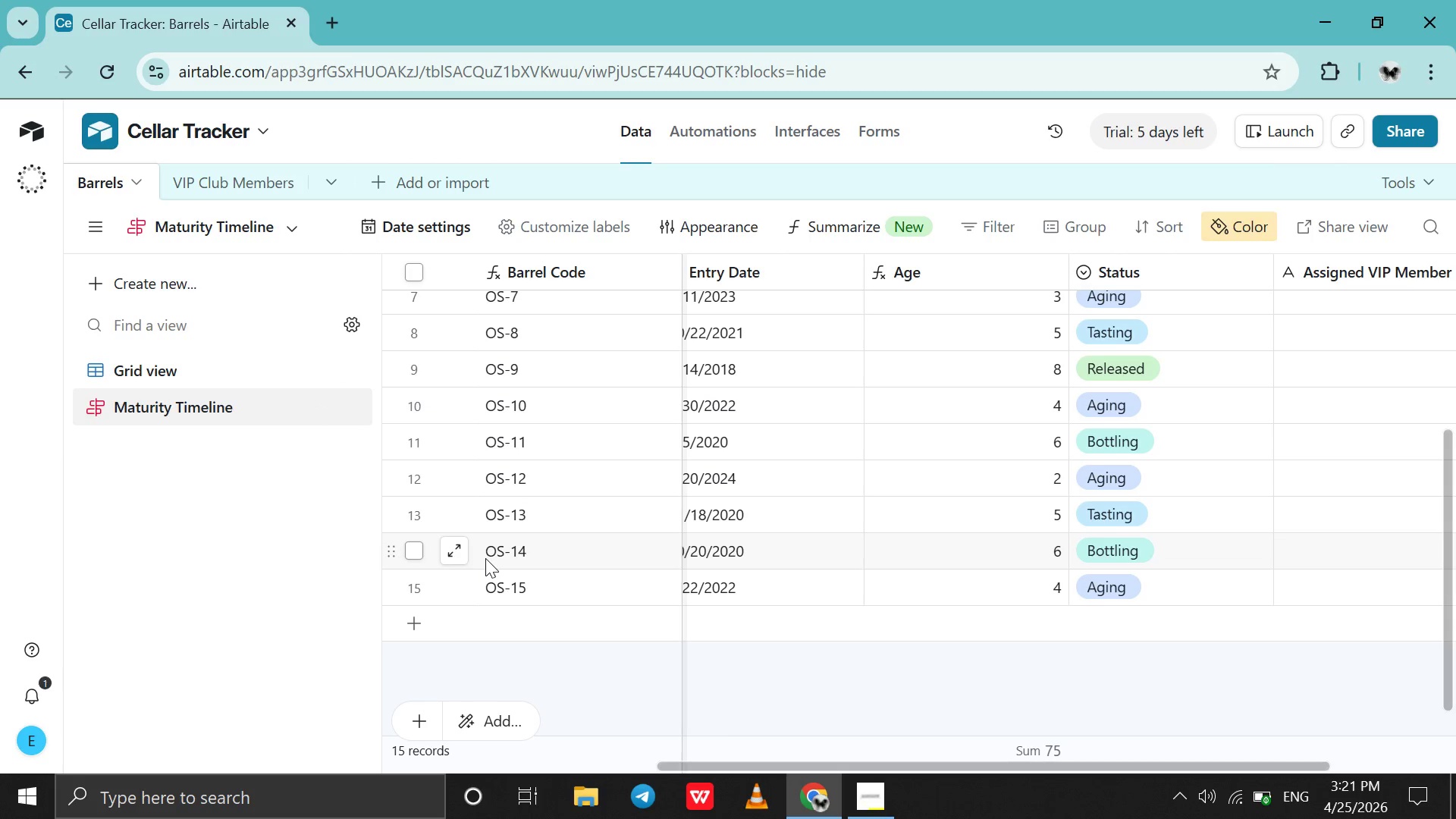 
scroll: coordinate [485, 558], scroll_direction: up, amount: 10.0
 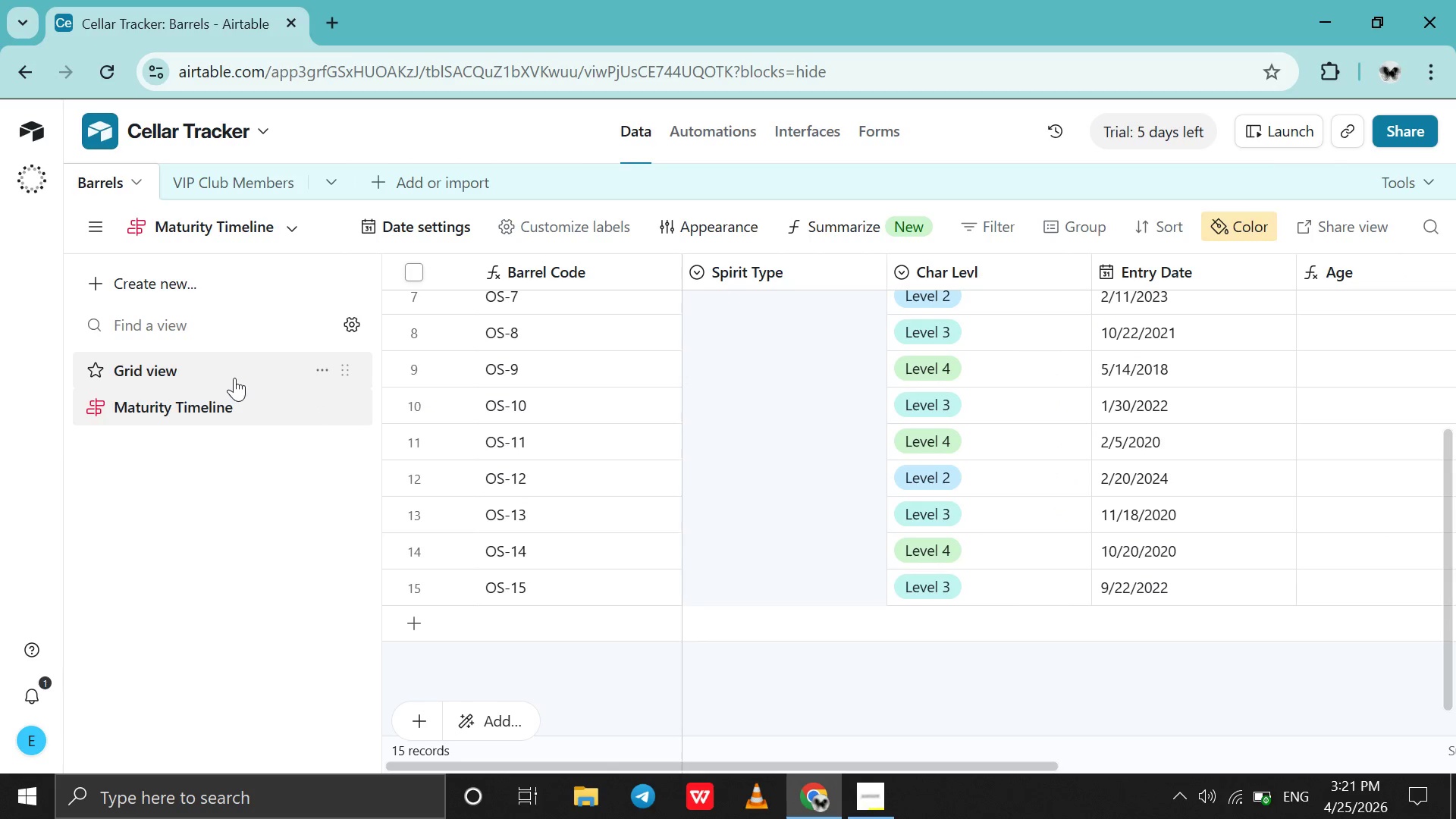 
left_click([234, 377])
 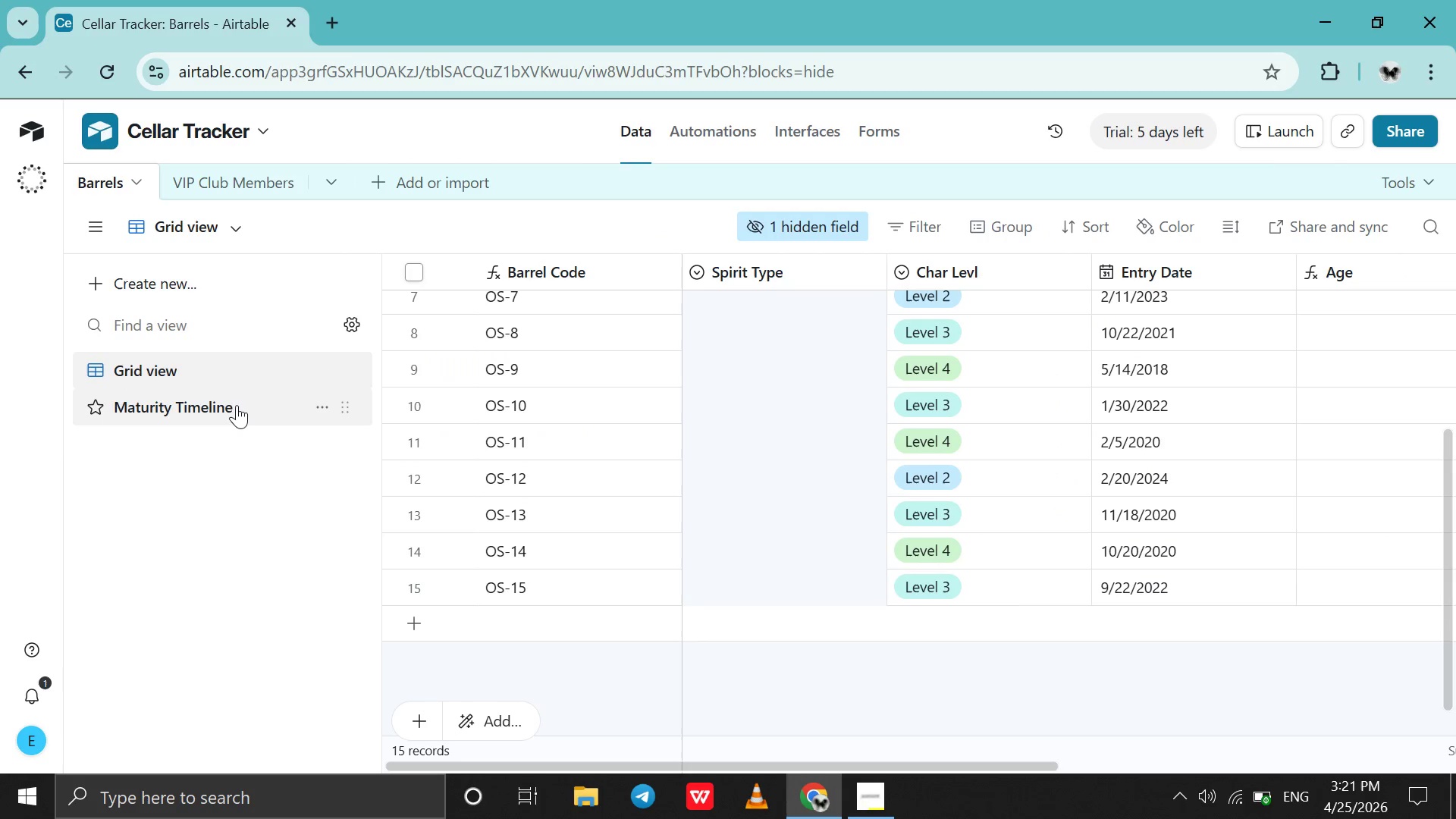 
left_click([238, 408])
 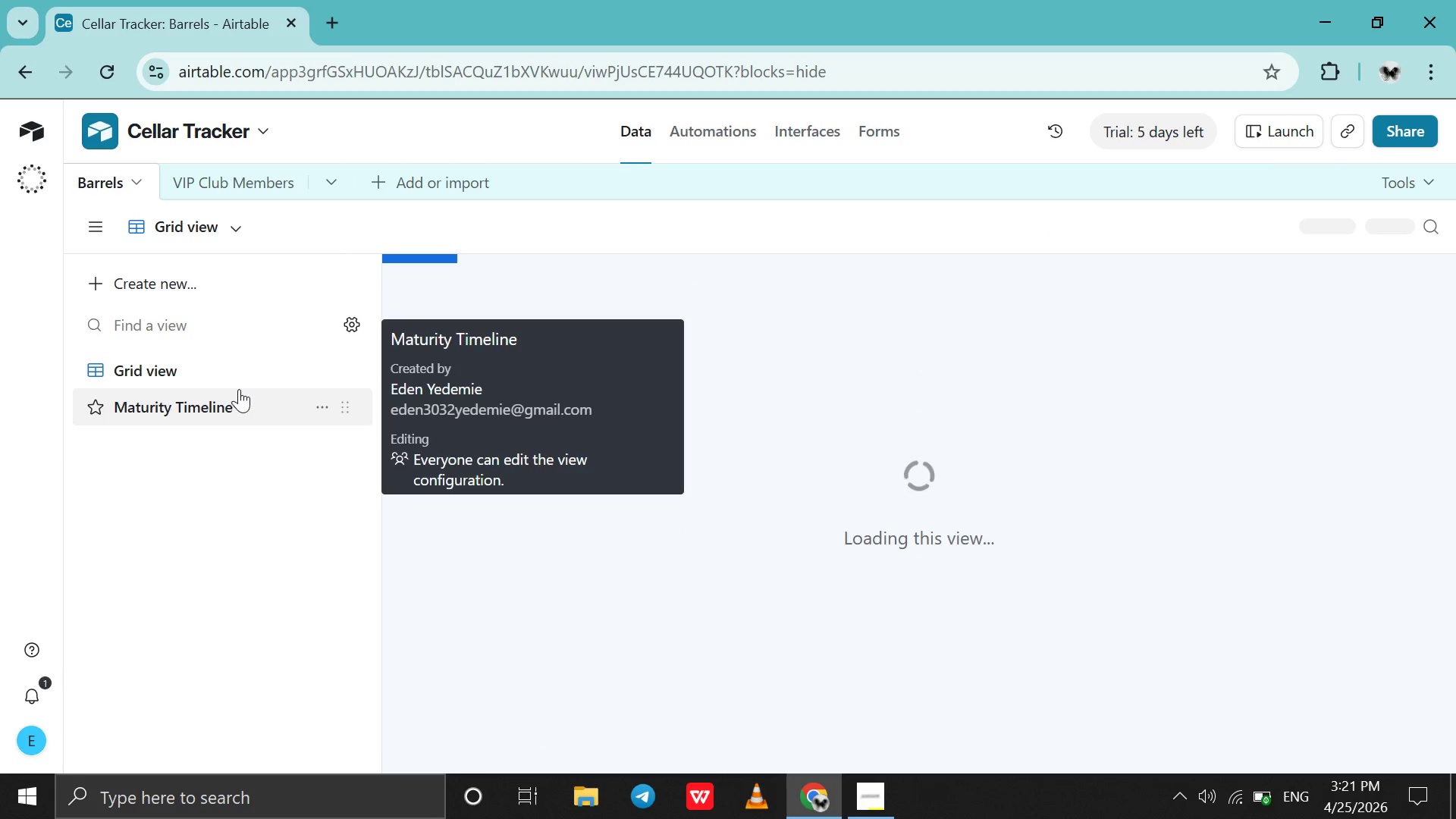 
left_click([246, 376])
 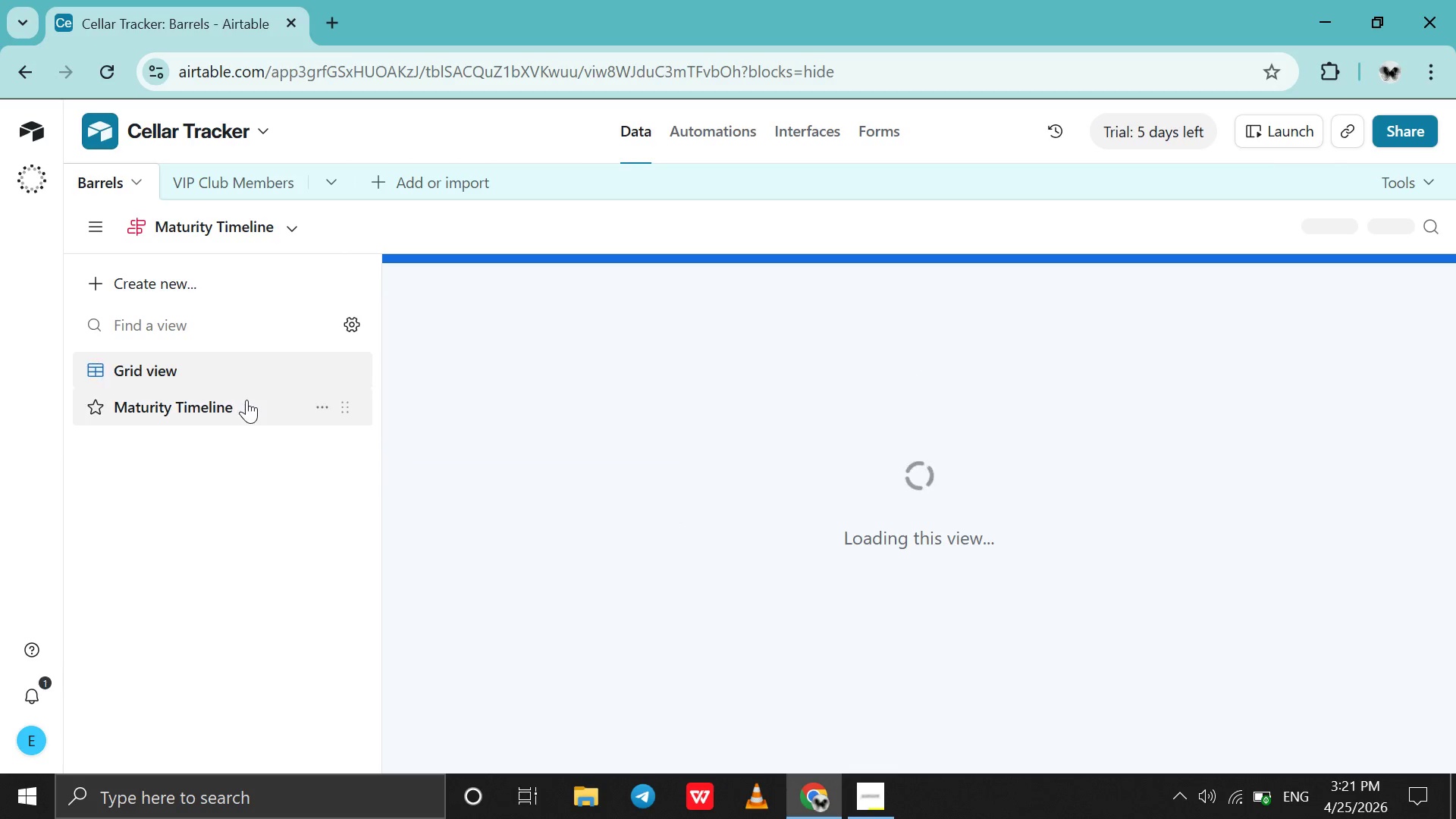 
left_click([246, 400])
 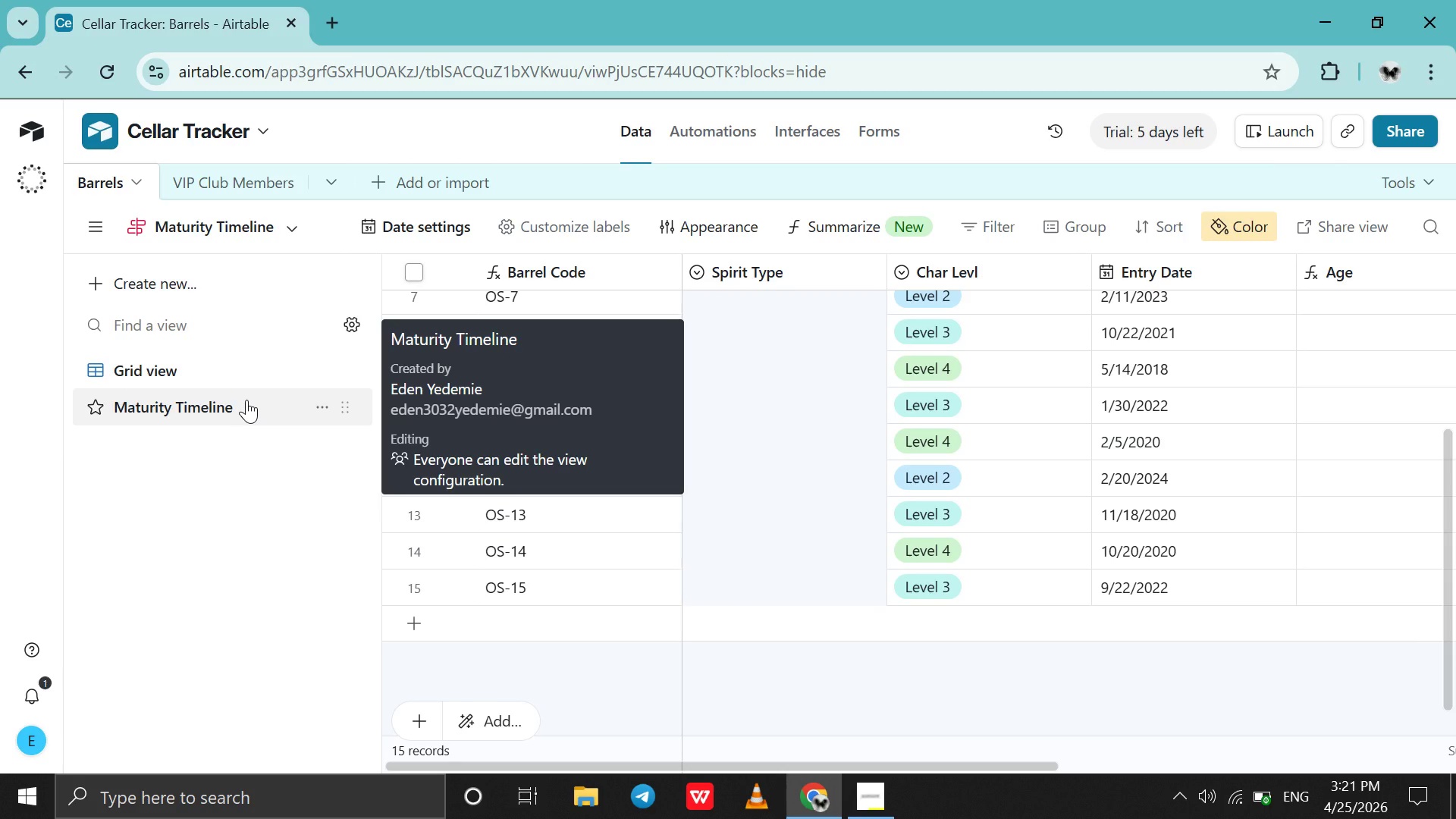 
double_click([246, 400])
 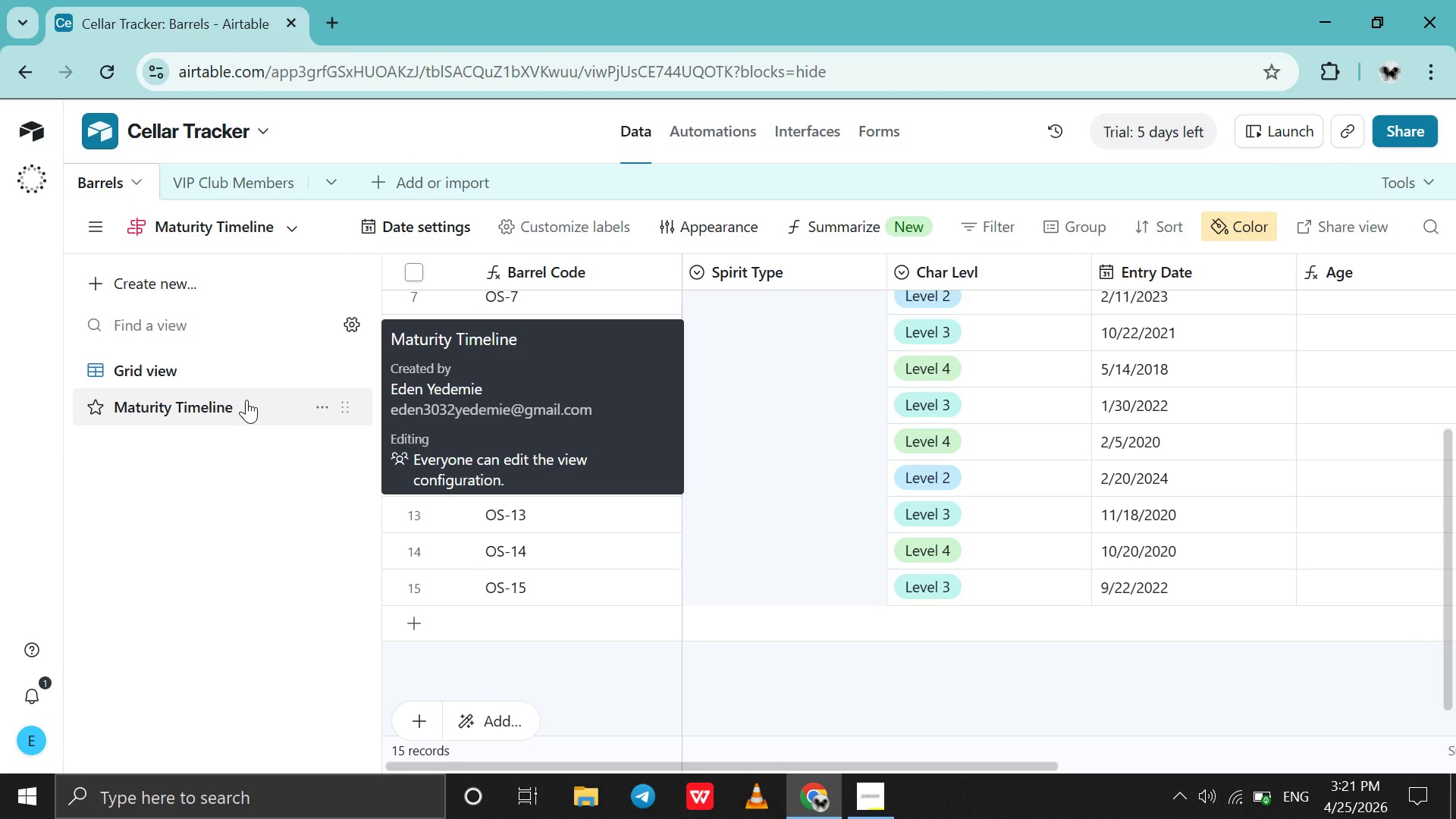 
triple_click([246, 400])
 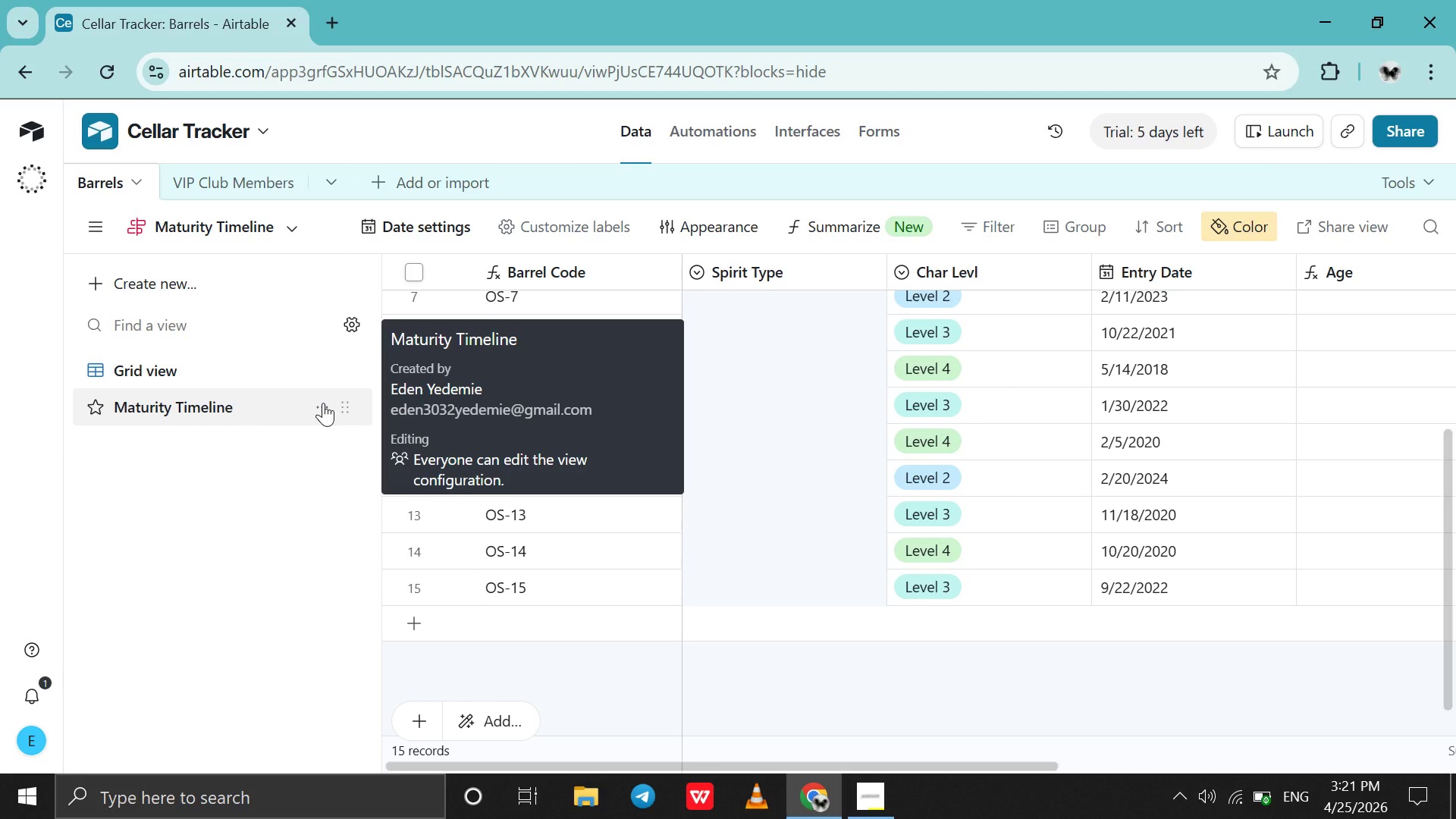 
left_click([323, 403])
 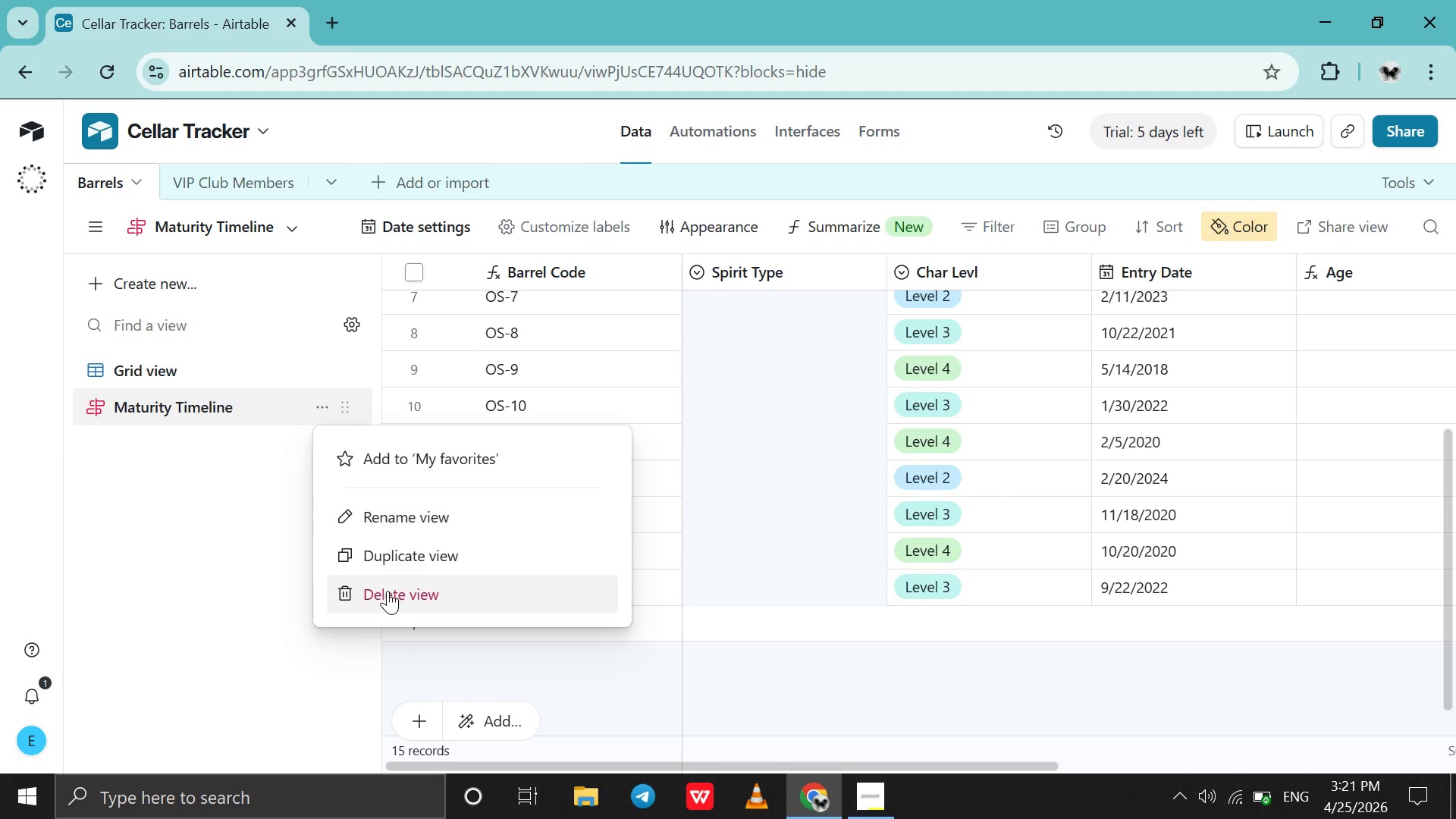 
left_click([388, 592])
 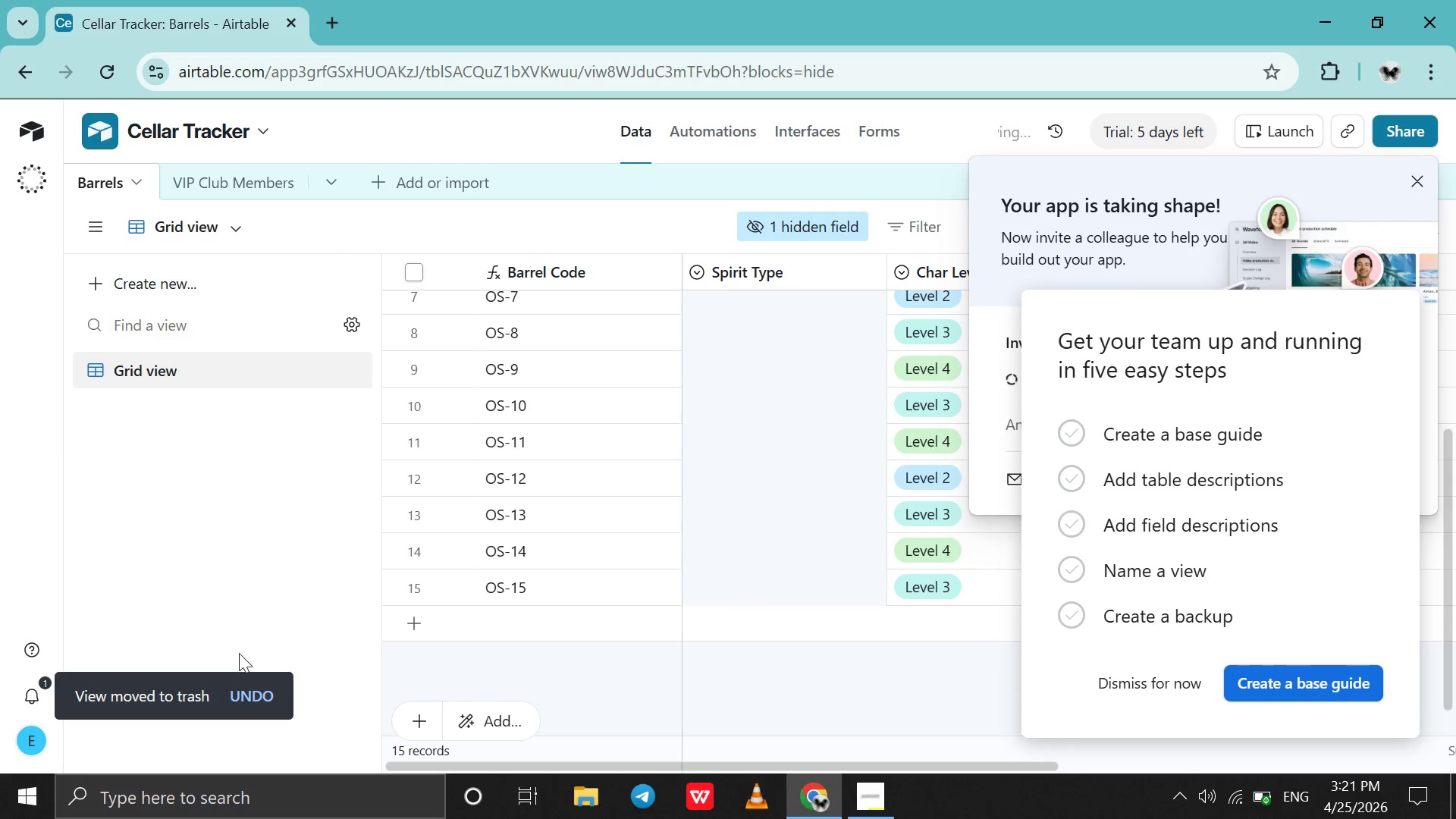 
left_click([82, 570])
 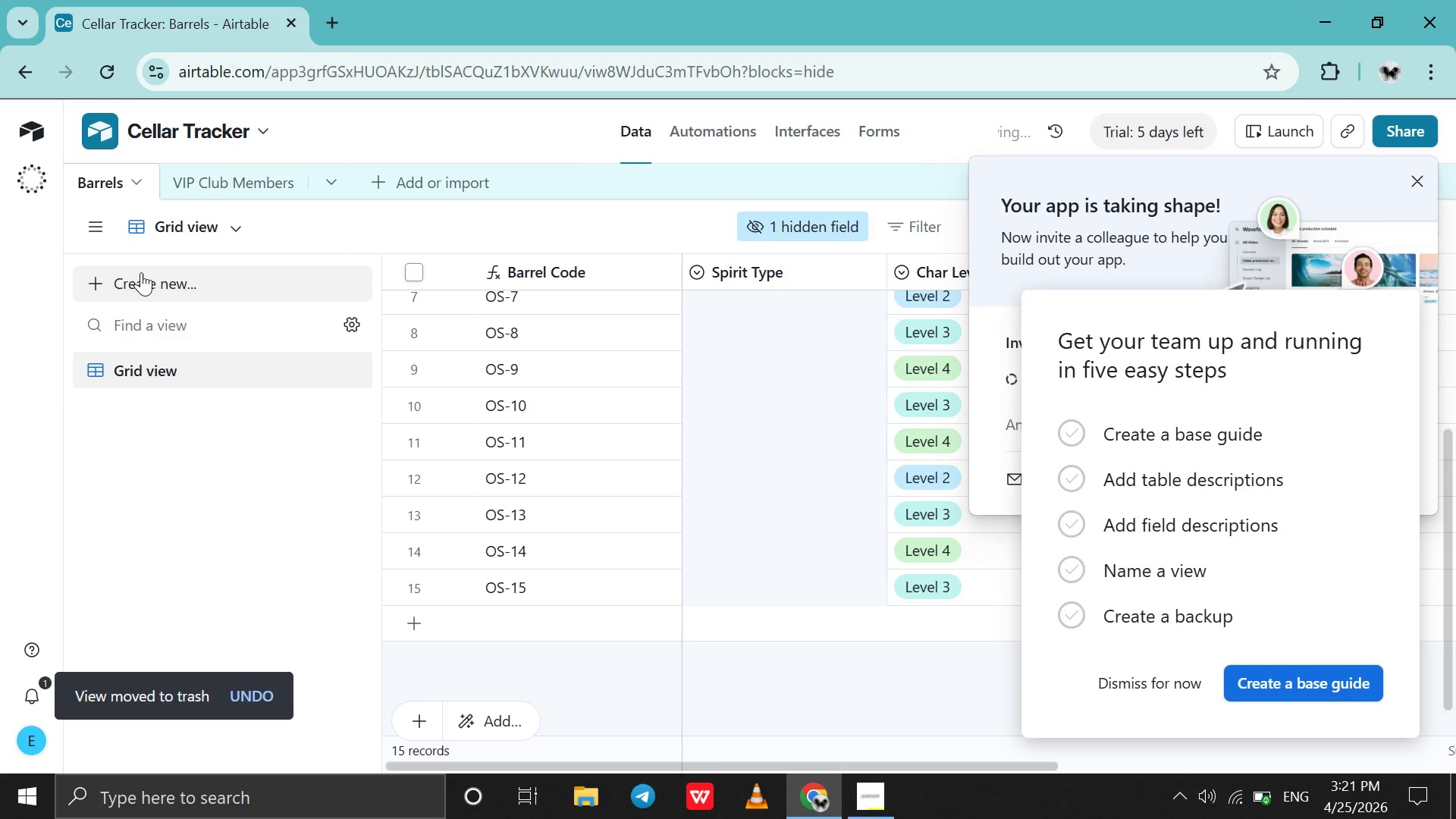 
left_click([142, 276])
 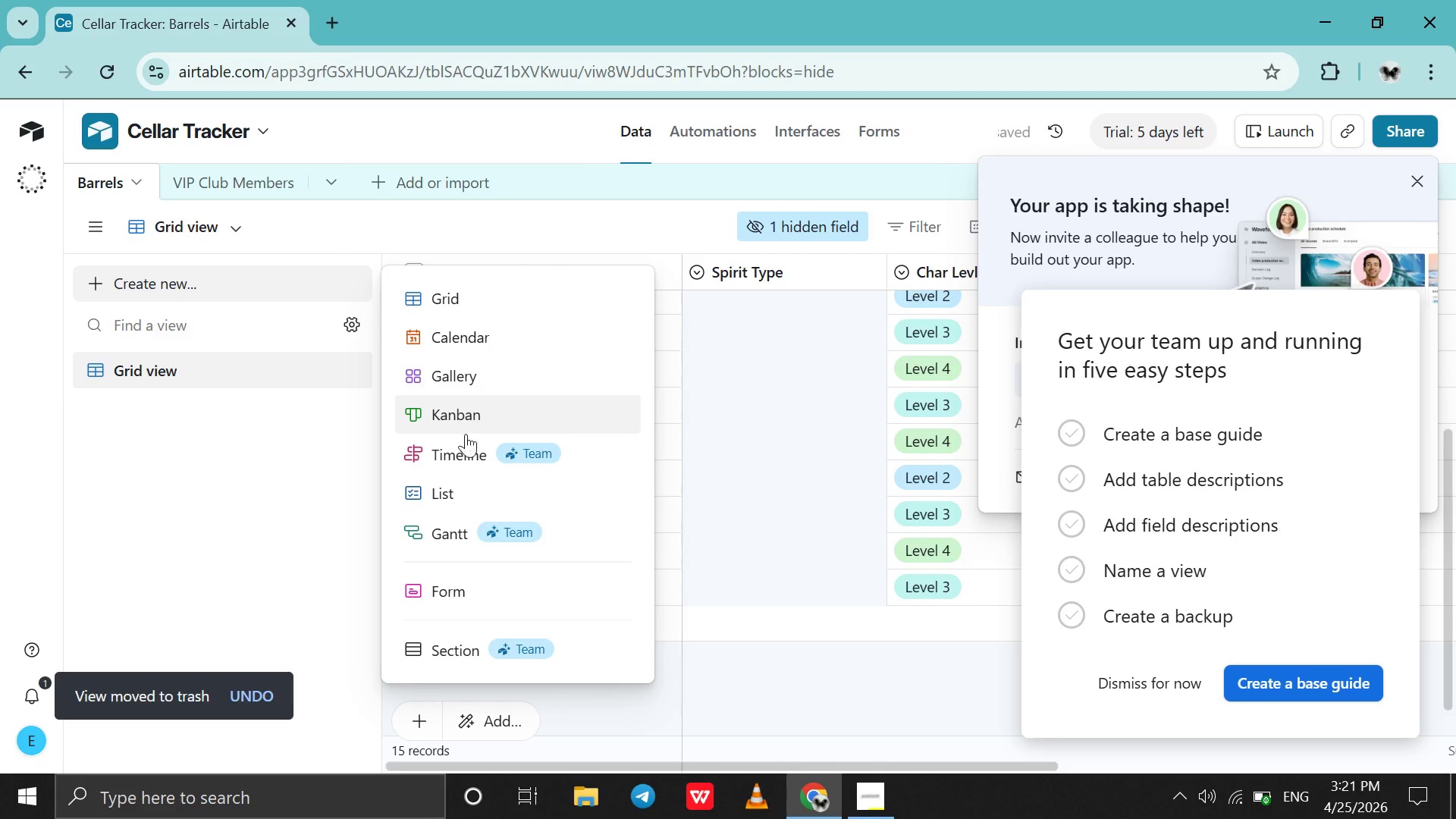 
left_click([465, 445])
 